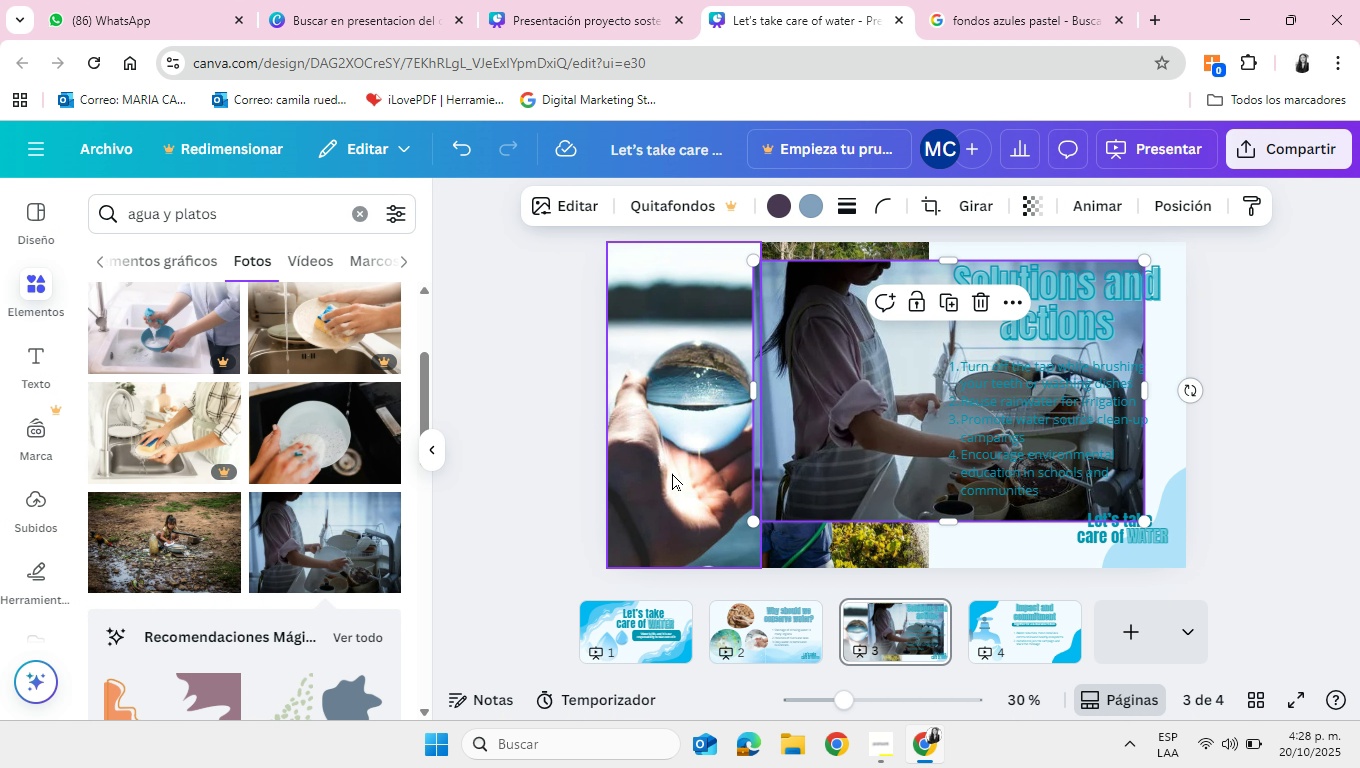 
left_click([672, 473])
 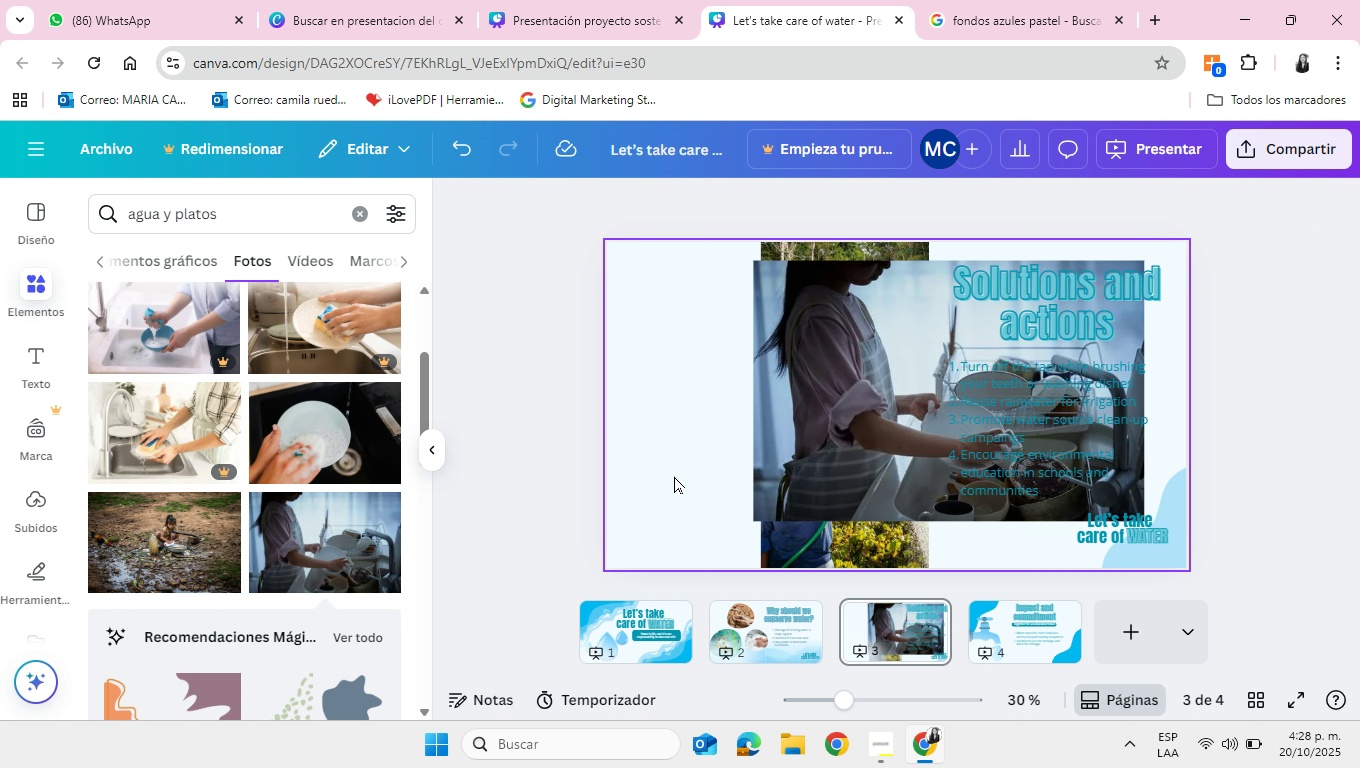 
key(Backspace)
 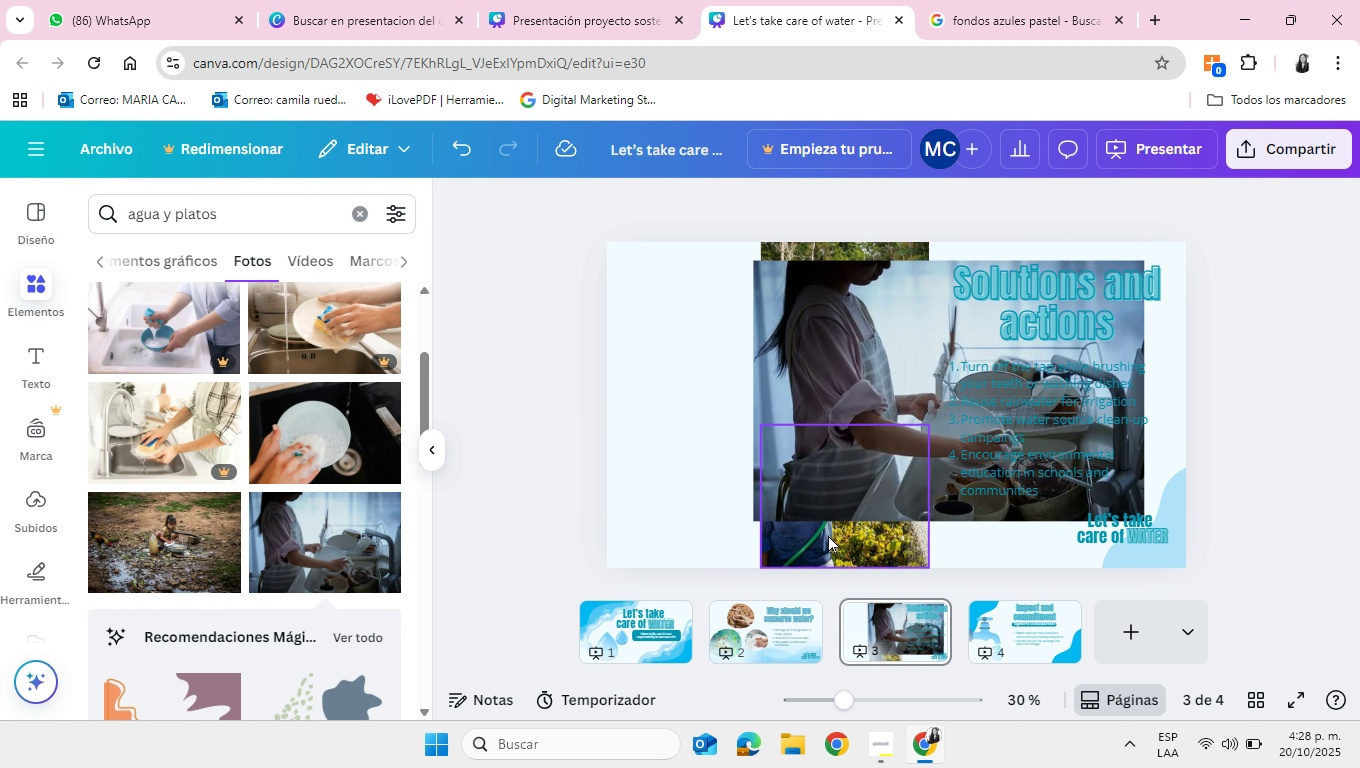 
left_click([828, 535])
 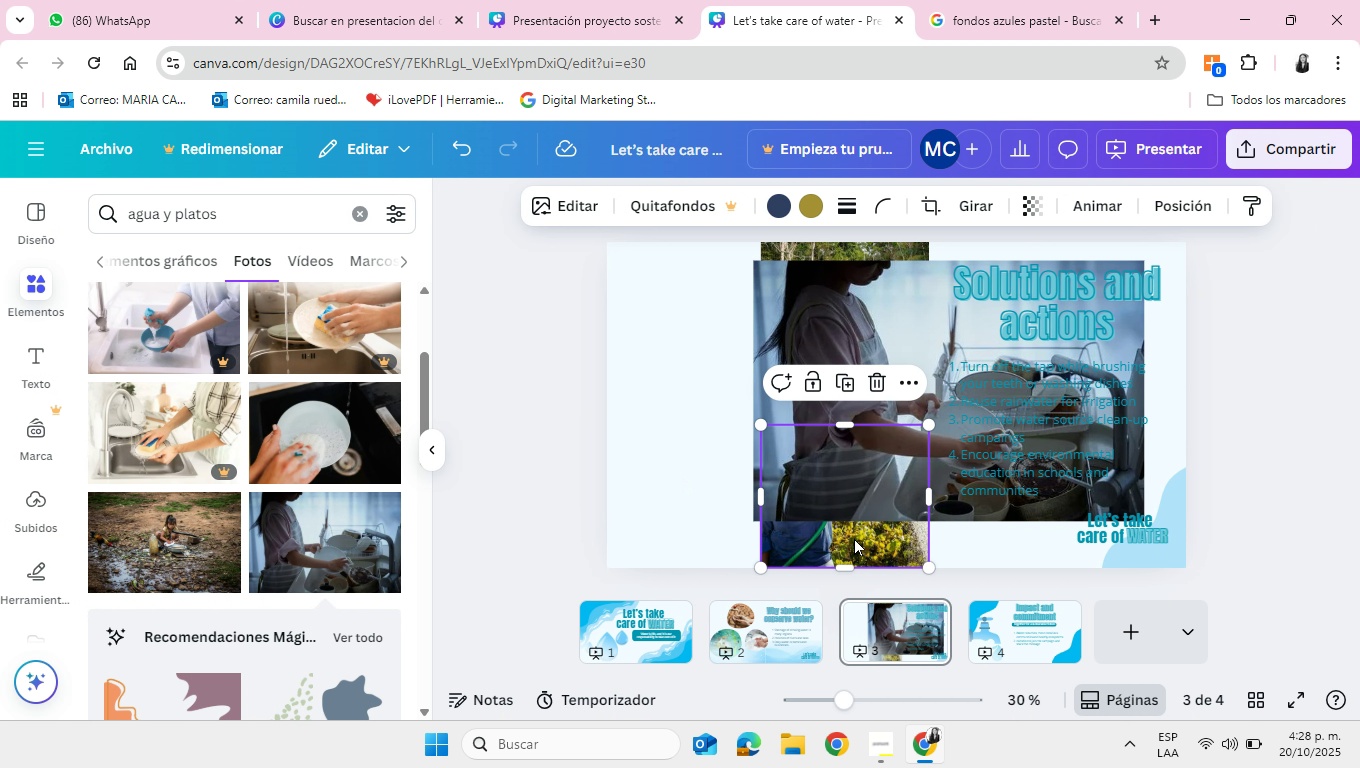 
key(Backspace)
 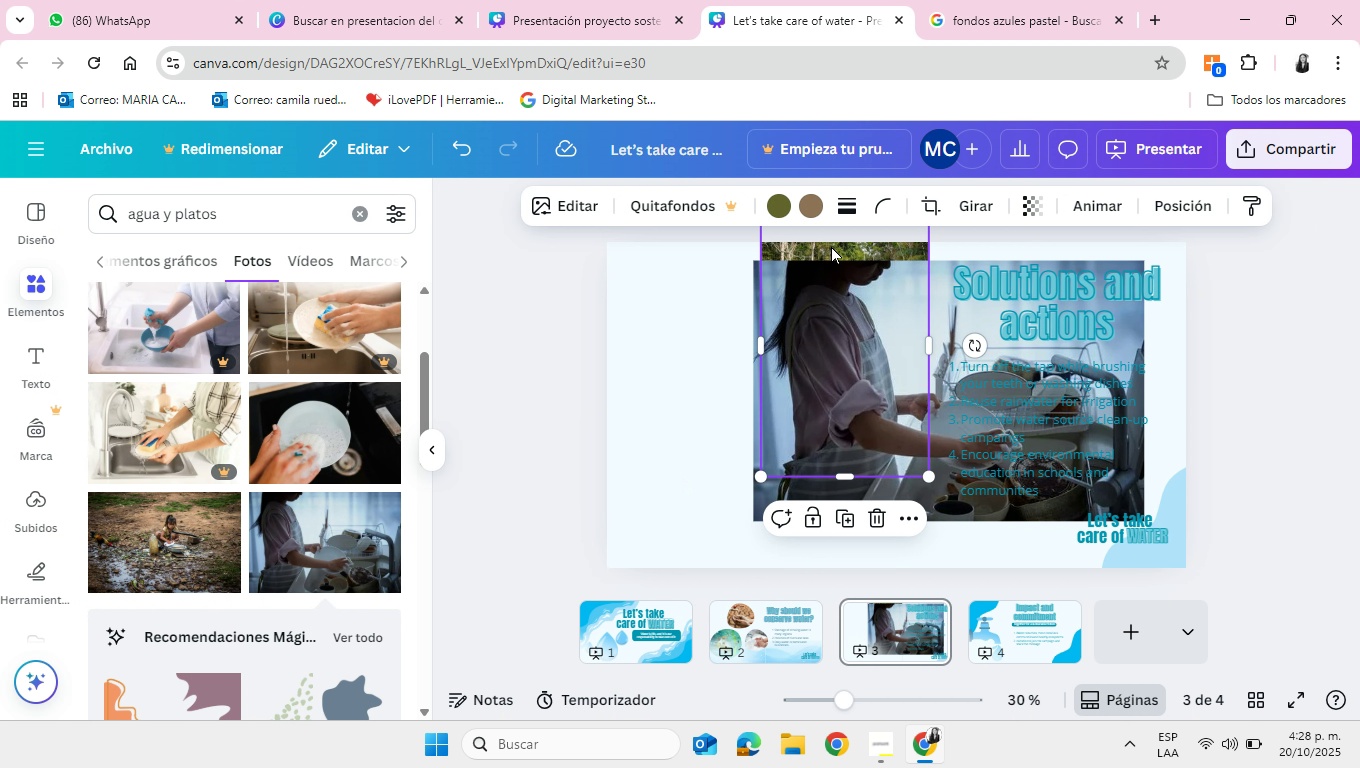 
left_click([831, 246])
 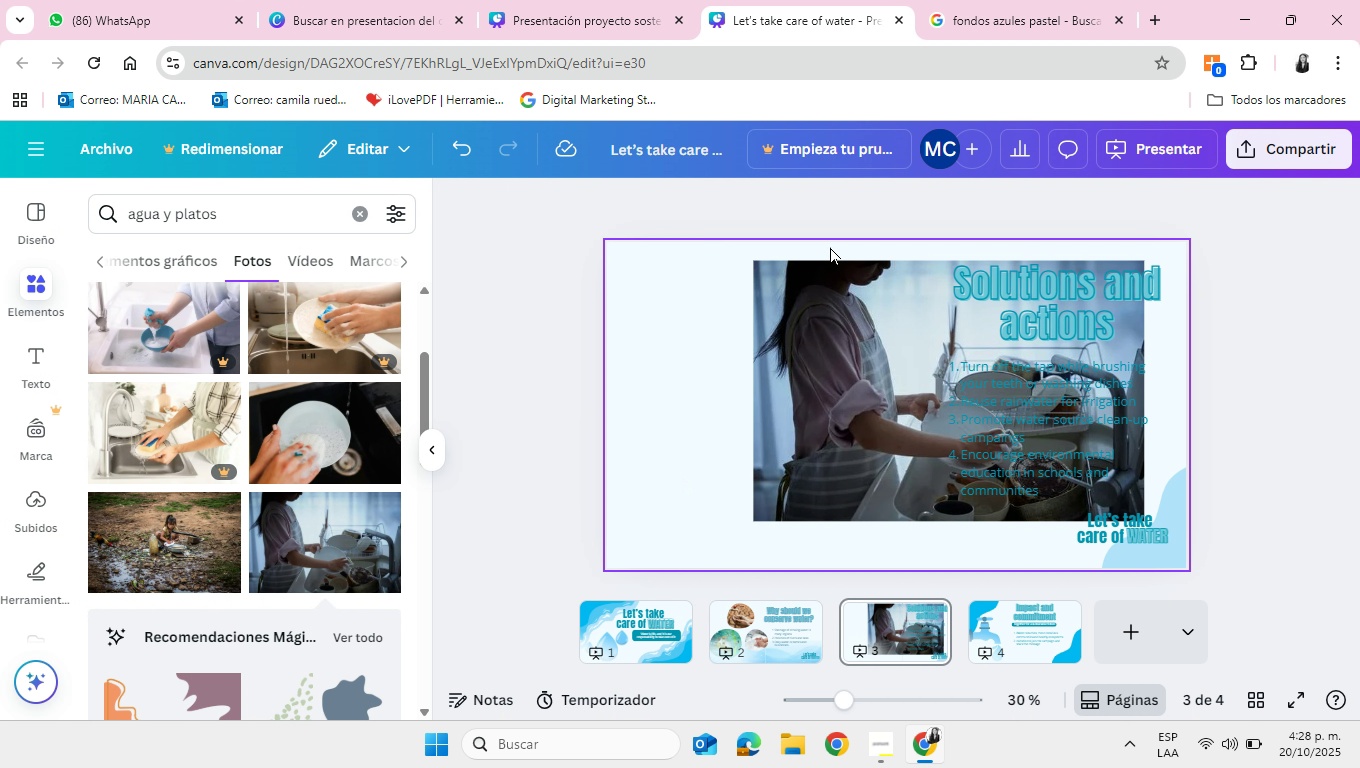 
key(Backspace)
 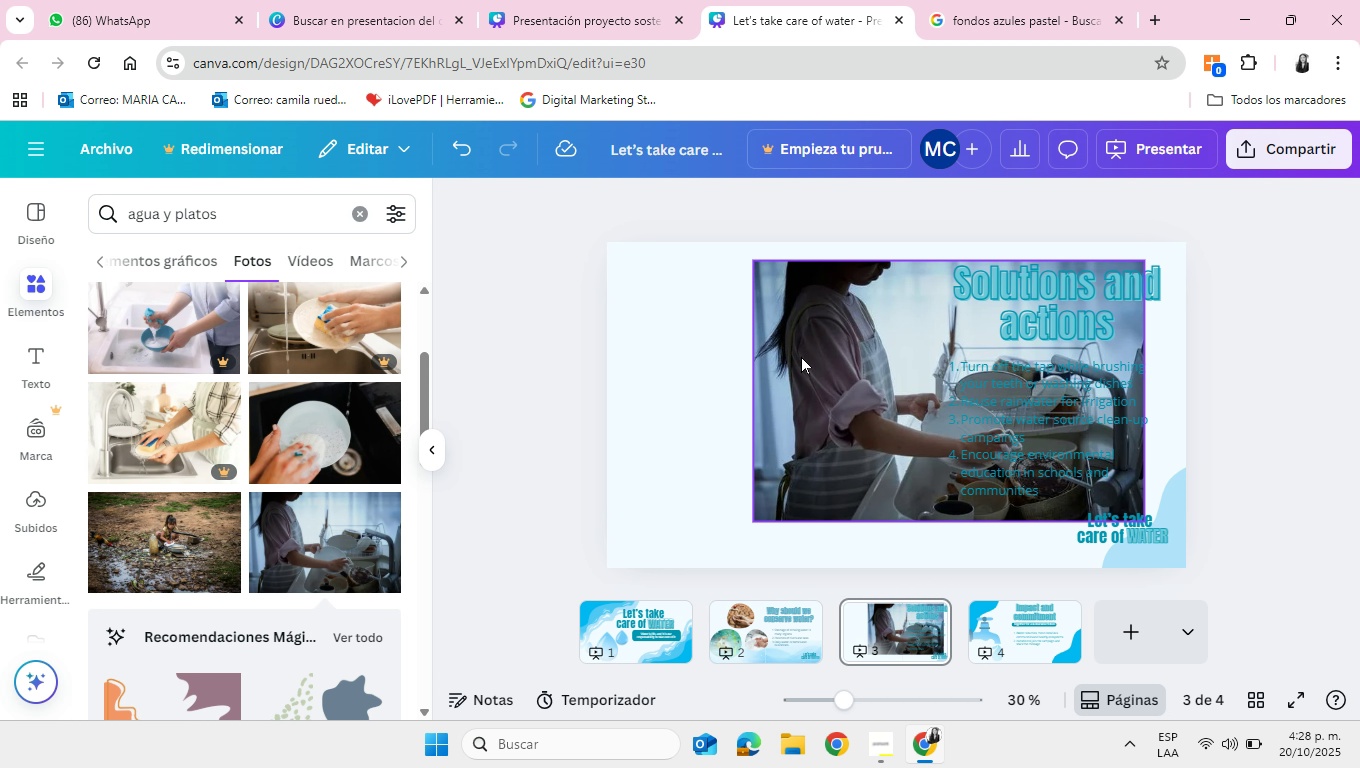 
left_click_drag(start_coordinate=[802, 356], to_coordinate=[1000, 355])
 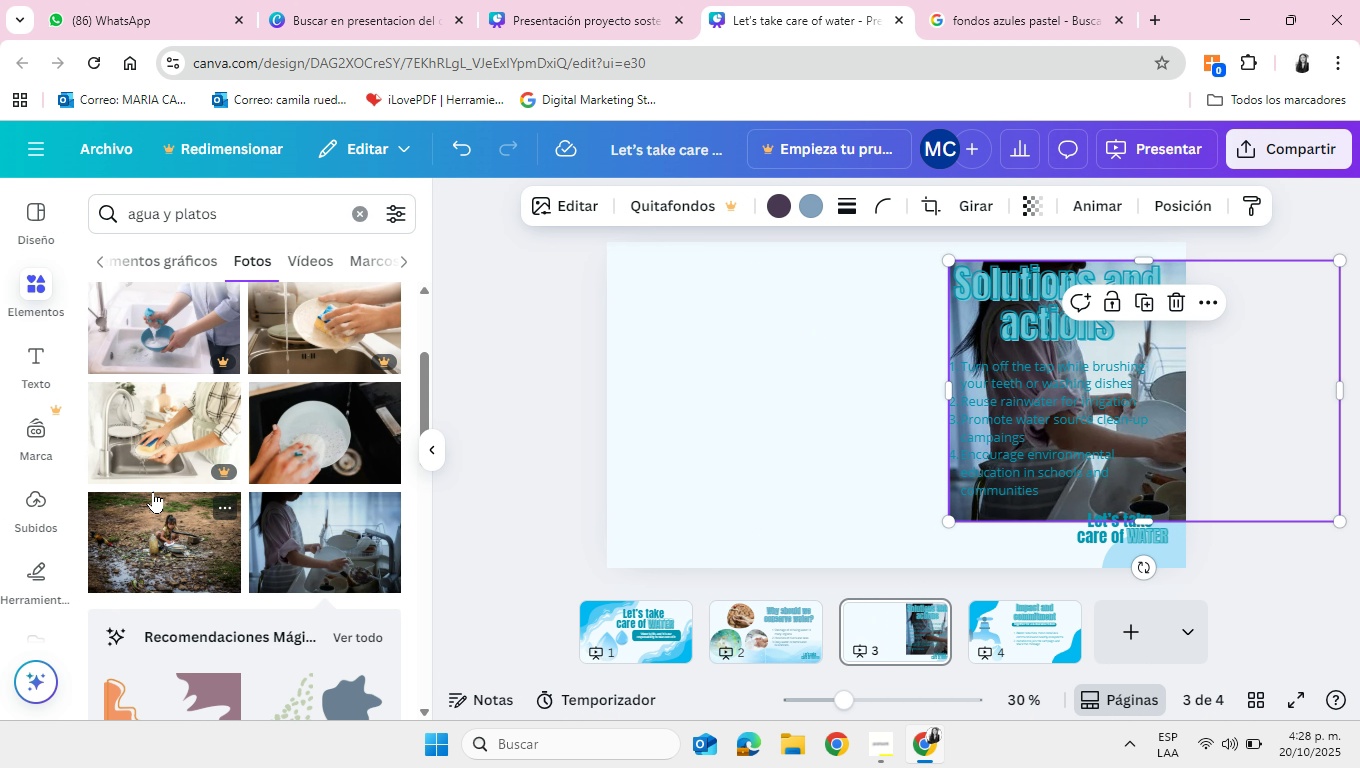 
scroll: coordinate [321, 501], scroll_direction: down, amount: 10.0
 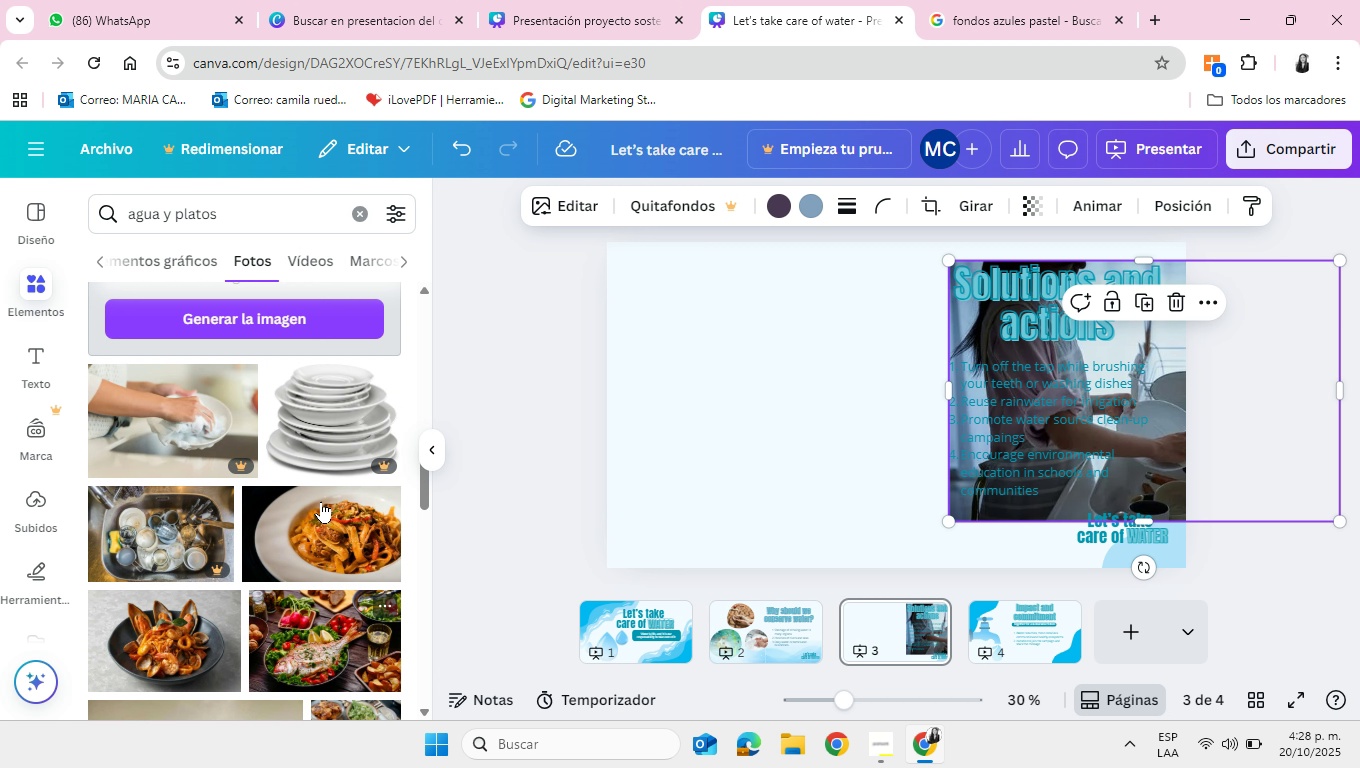 
scroll: coordinate [317, 501], scroll_direction: up, amount: 11.0
 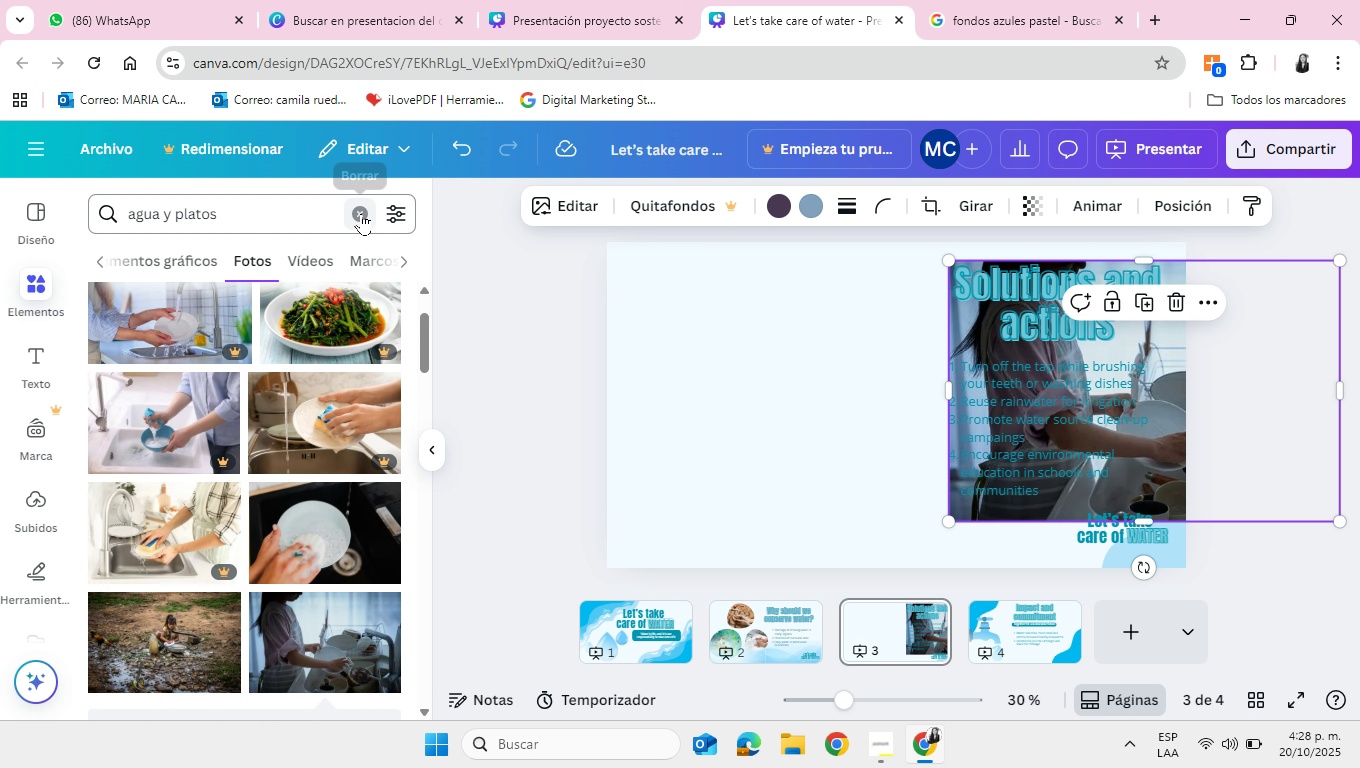 
left_click([361, 213])
 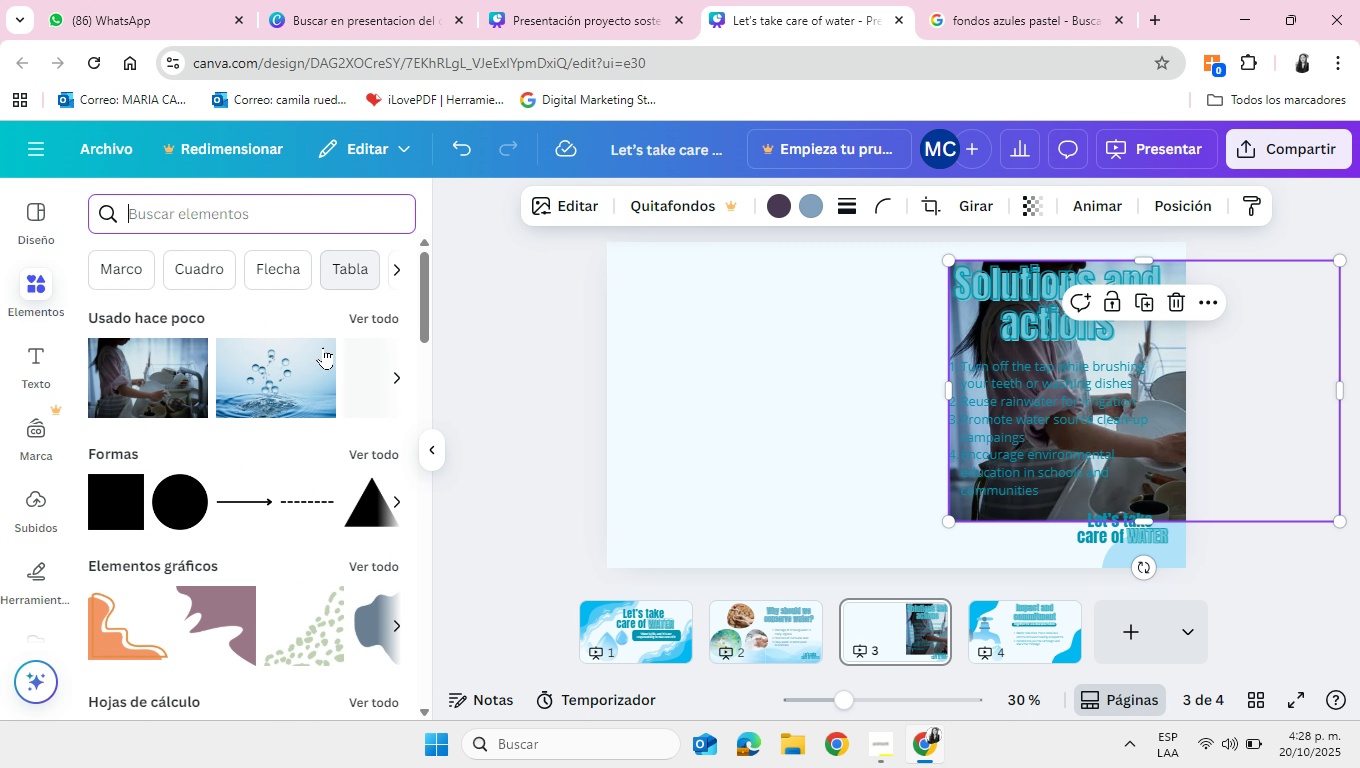 
scroll: coordinate [318, 360], scroll_direction: down, amount: 17.0
 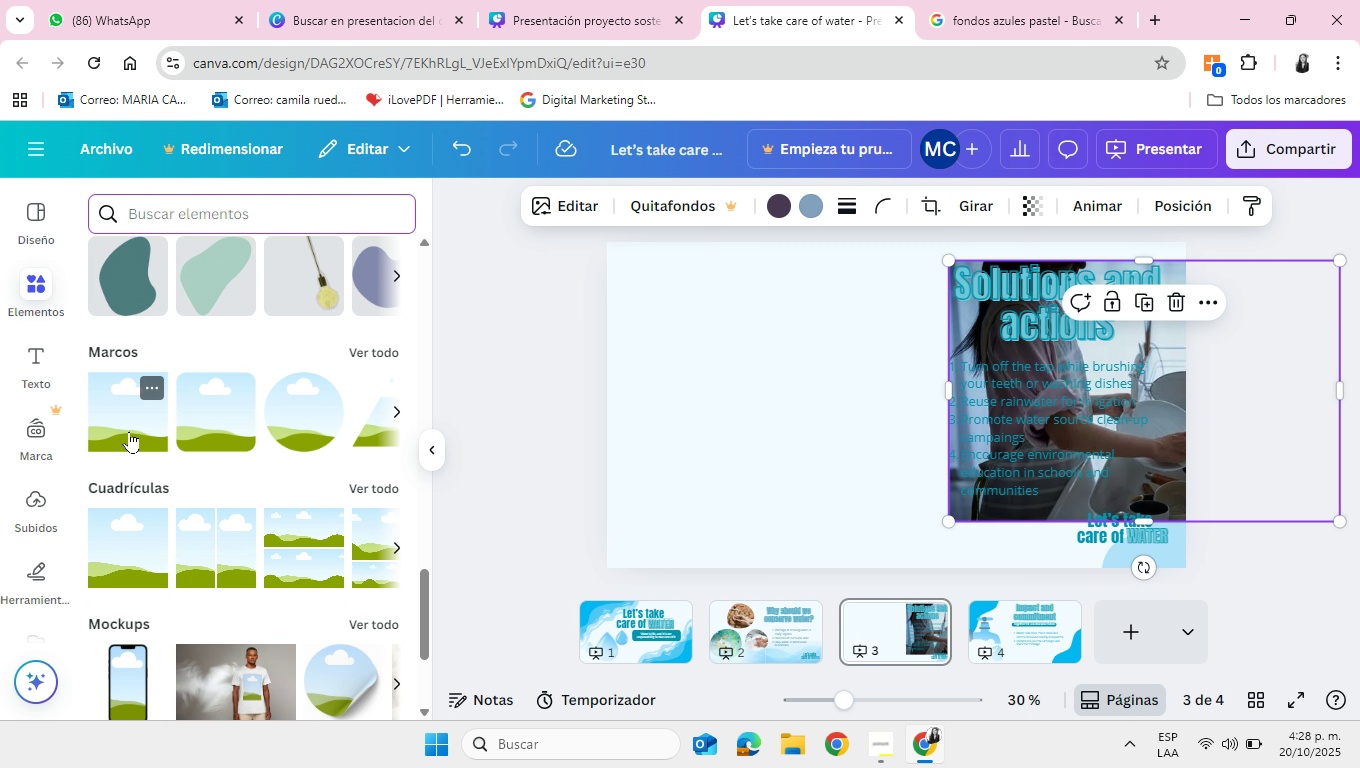 
left_click([129, 431])
 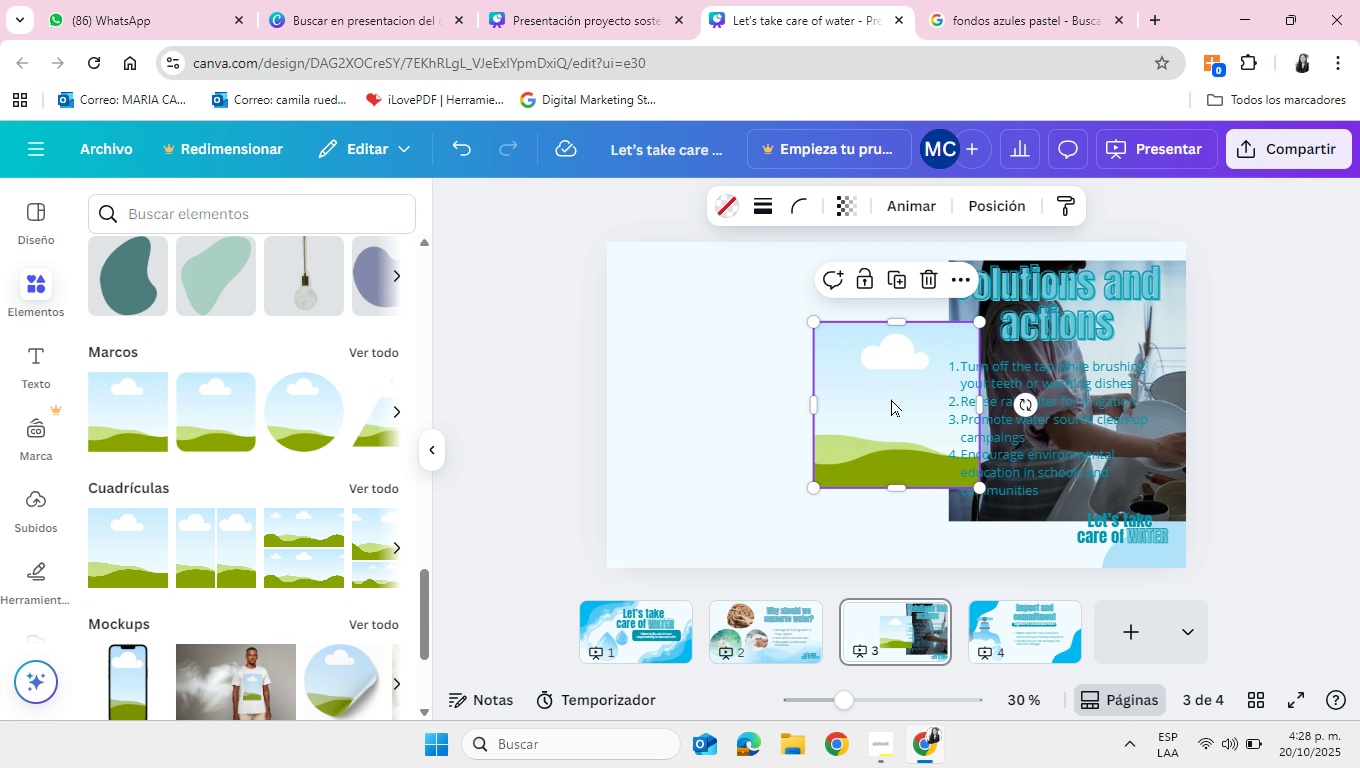 
left_click_drag(start_coordinate=[892, 400], to_coordinate=[689, 326])
 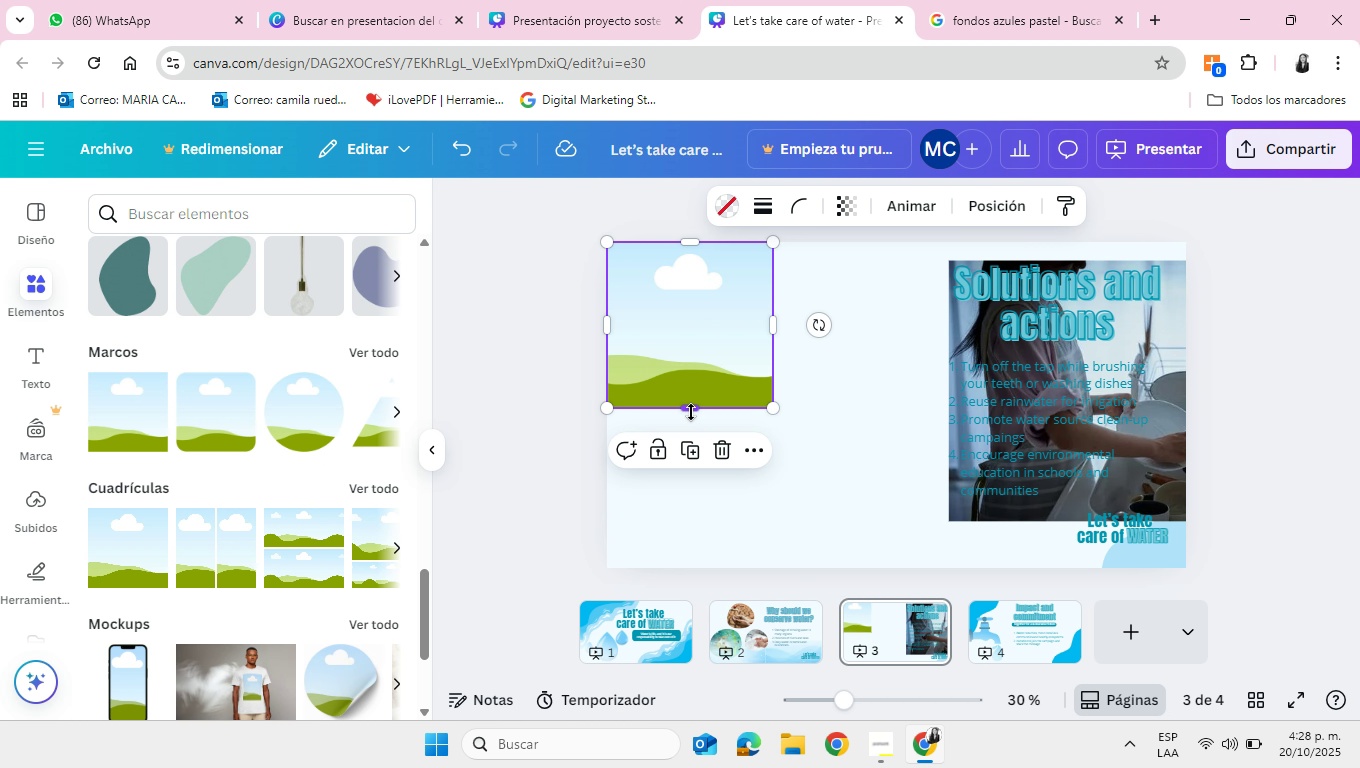 
left_click_drag(start_coordinate=[691, 412], to_coordinate=[702, 569])
 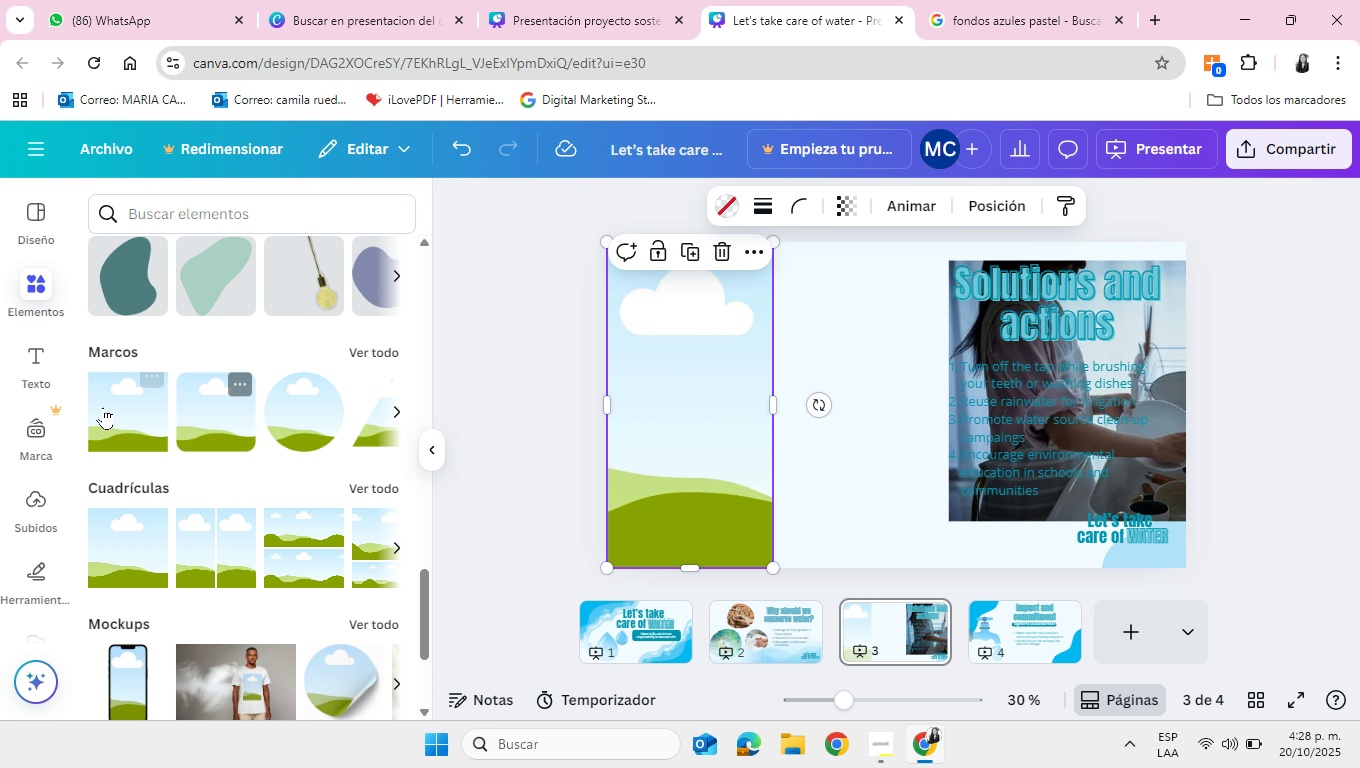 
left_click([101, 407])
 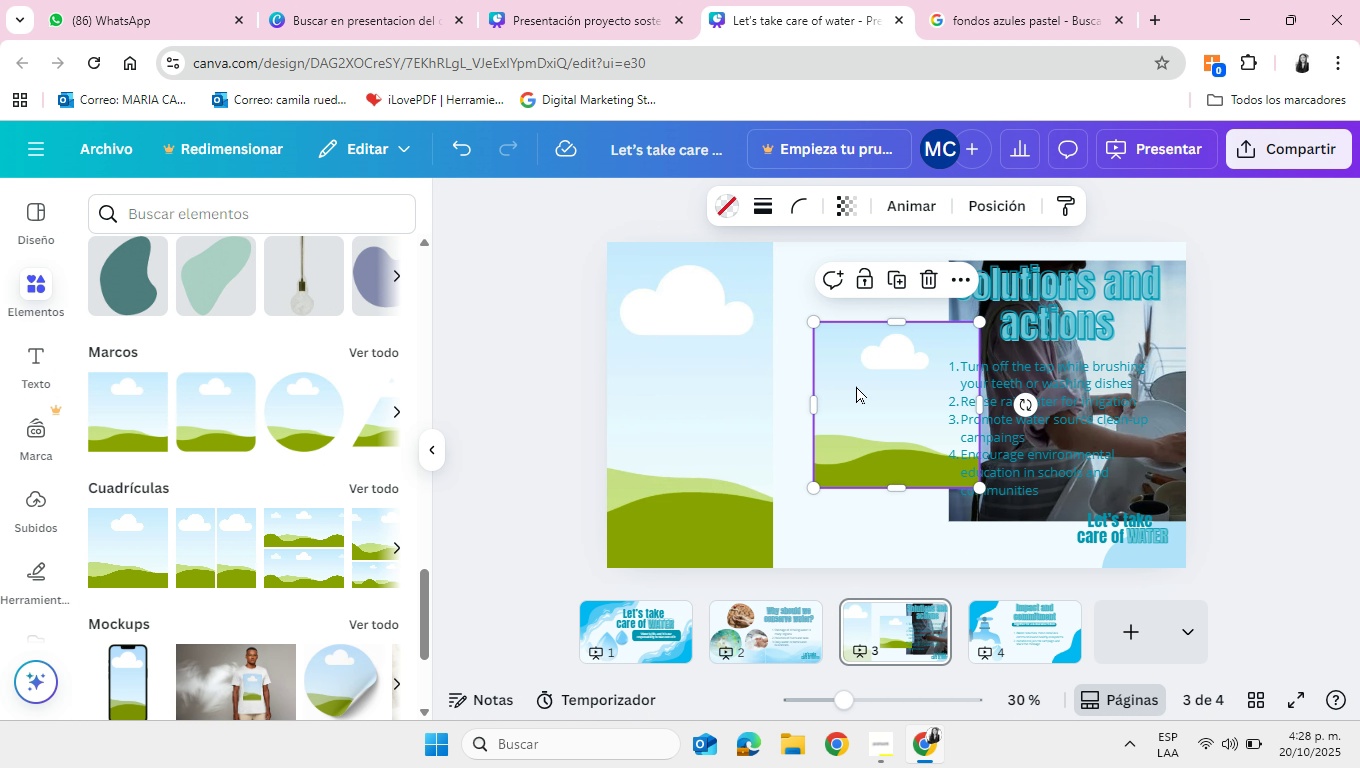 
left_click_drag(start_coordinate=[856, 388], to_coordinate=[814, 312])
 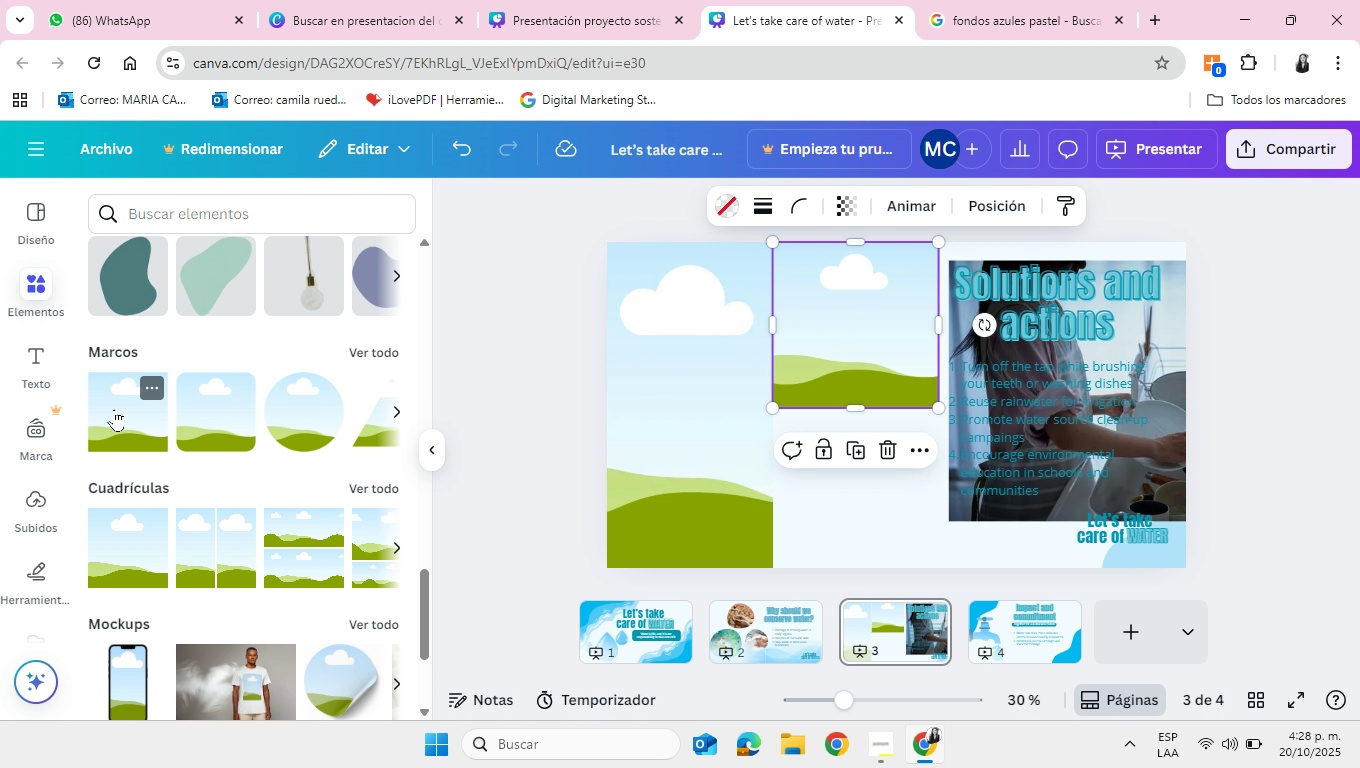 
left_click([114, 409])
 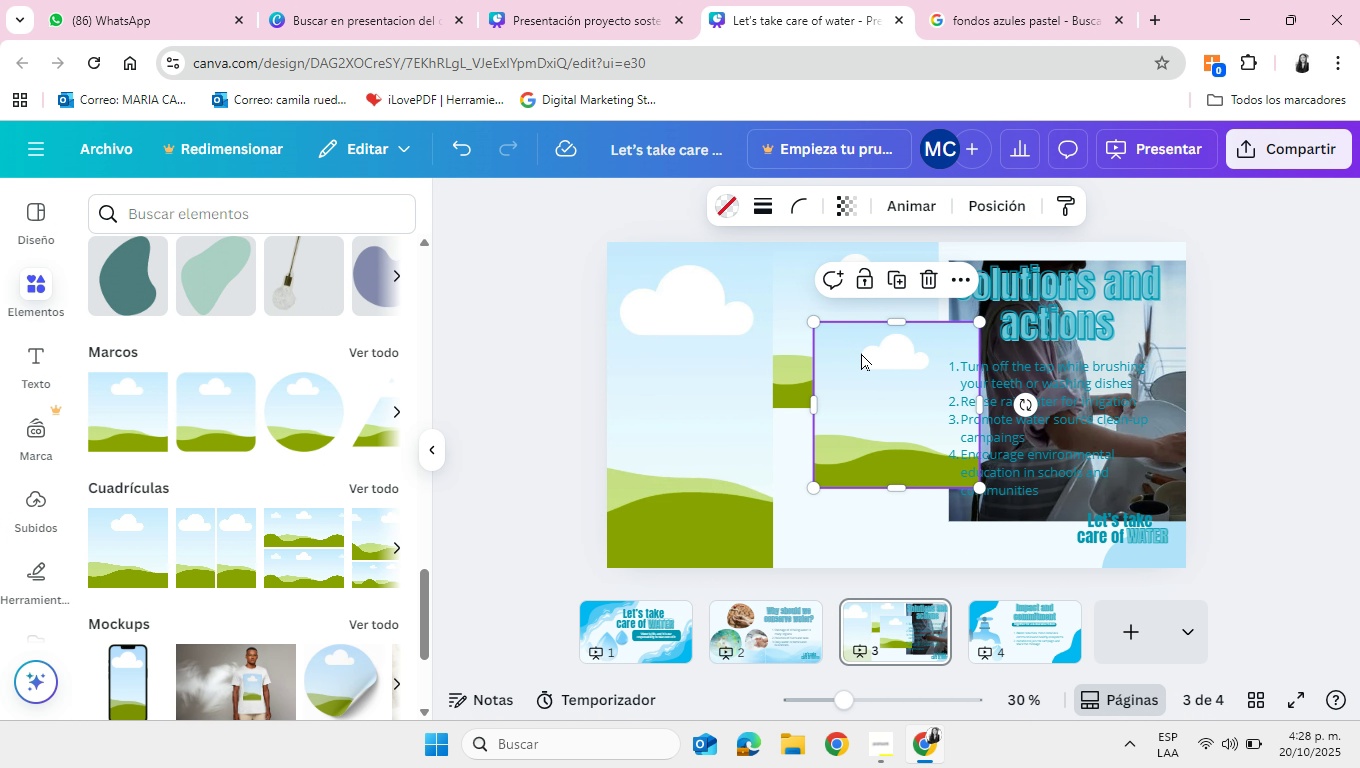 
left_click_drag(start_coordinate=[863, 362], to_coordinate=[823, 447])
 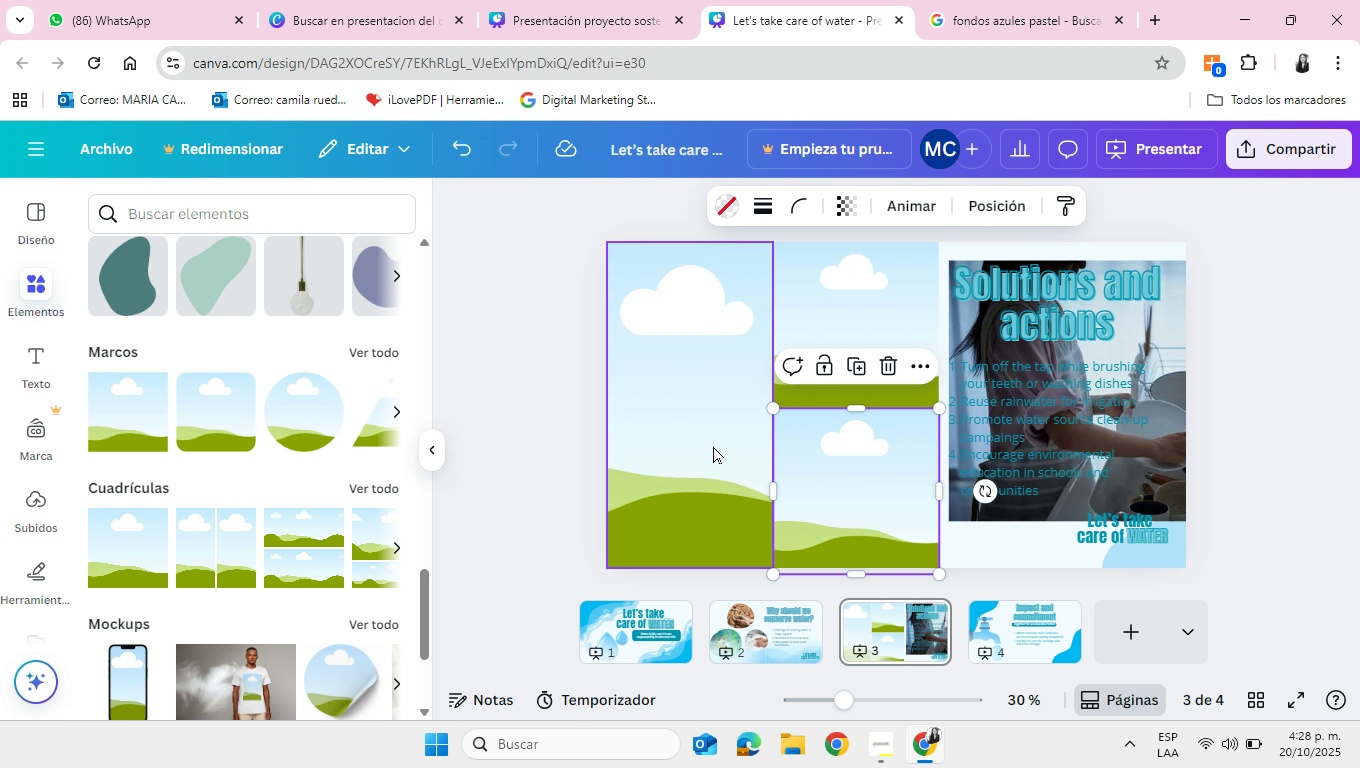 
left_click([713, 446])
 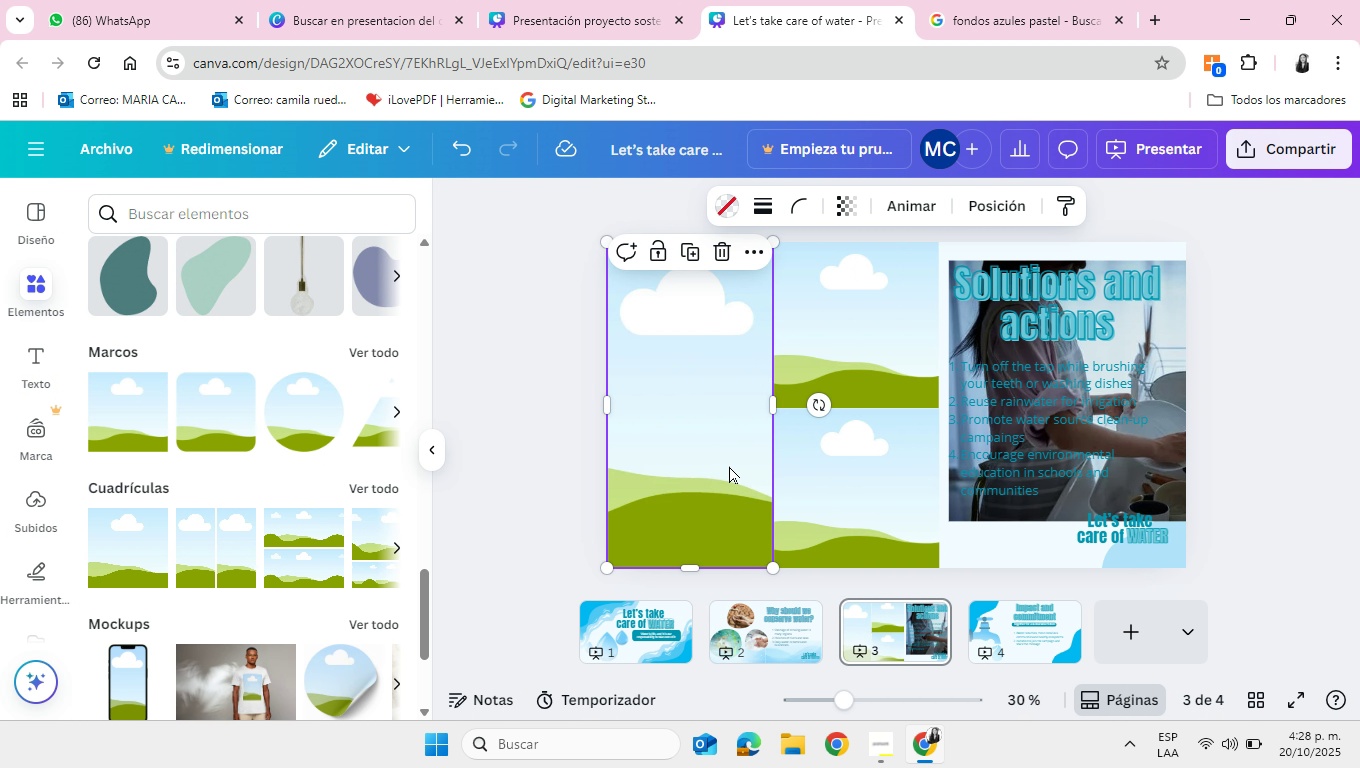 
key(Backspace)
 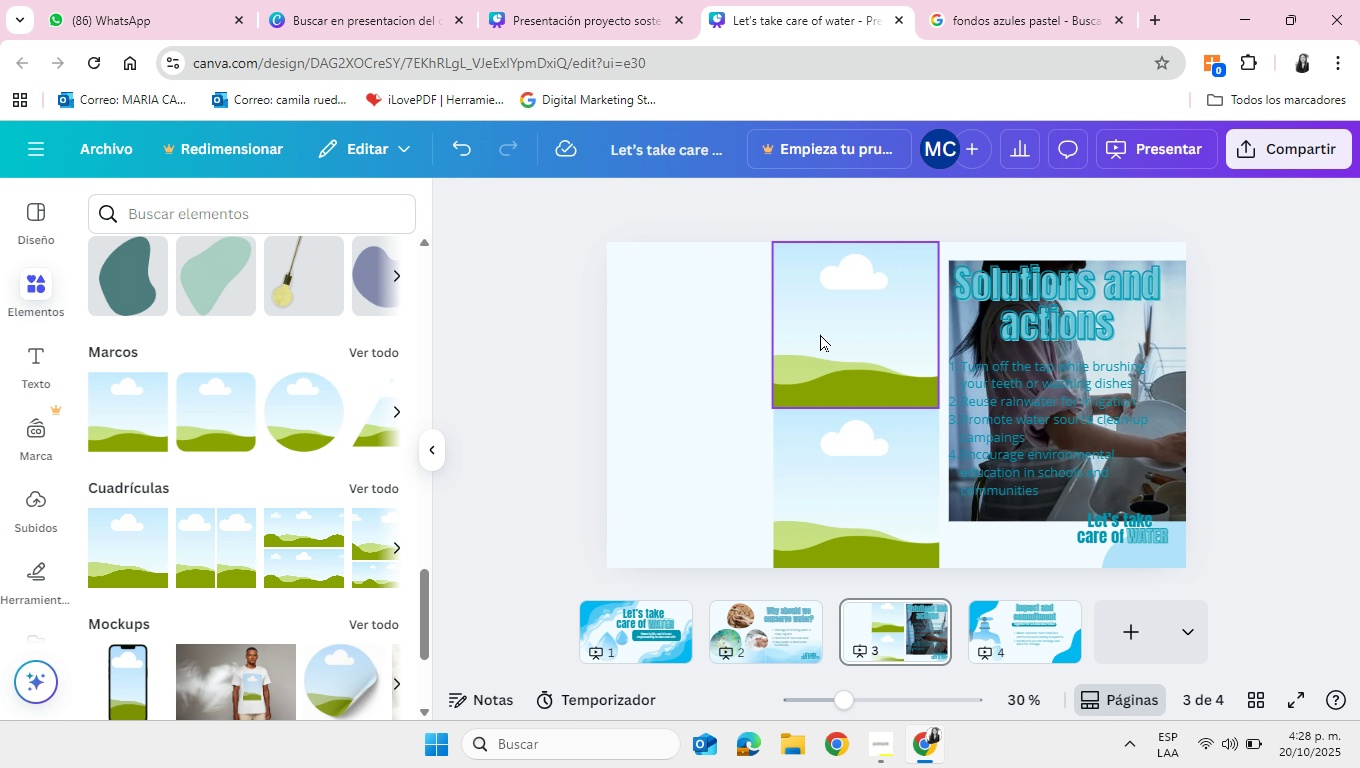 
left_click([821, 334])
 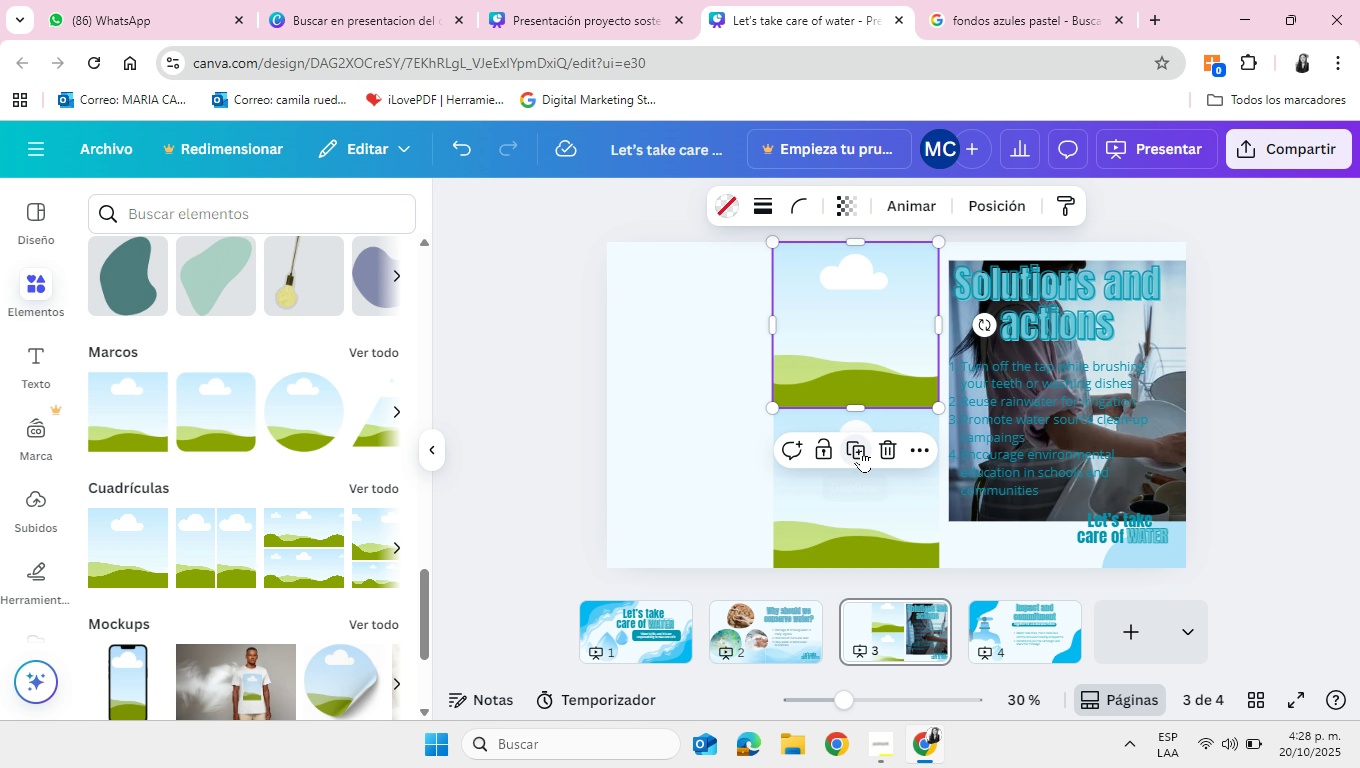 
left_click([861, 450])
 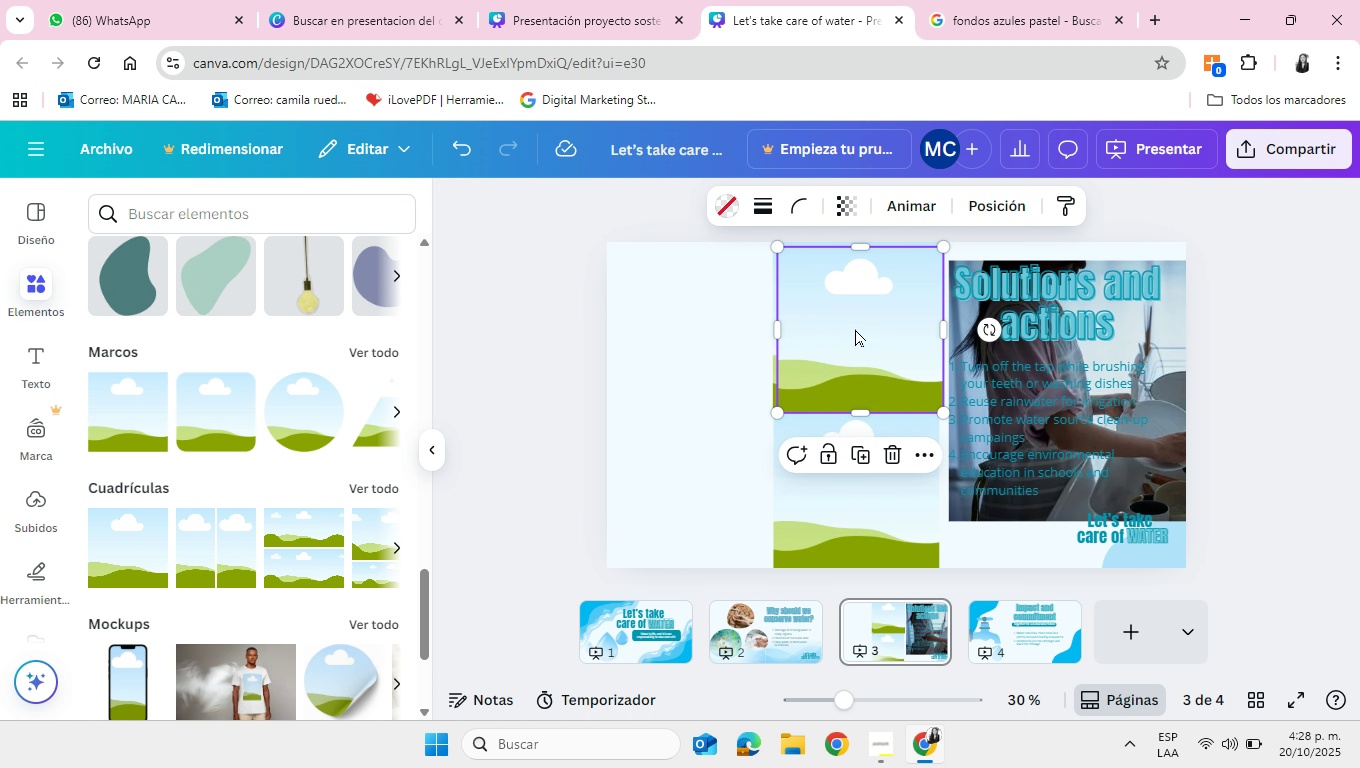 
left_click_drag(start_coordinate=[855, 329], to_coordinate=[683, 328])
 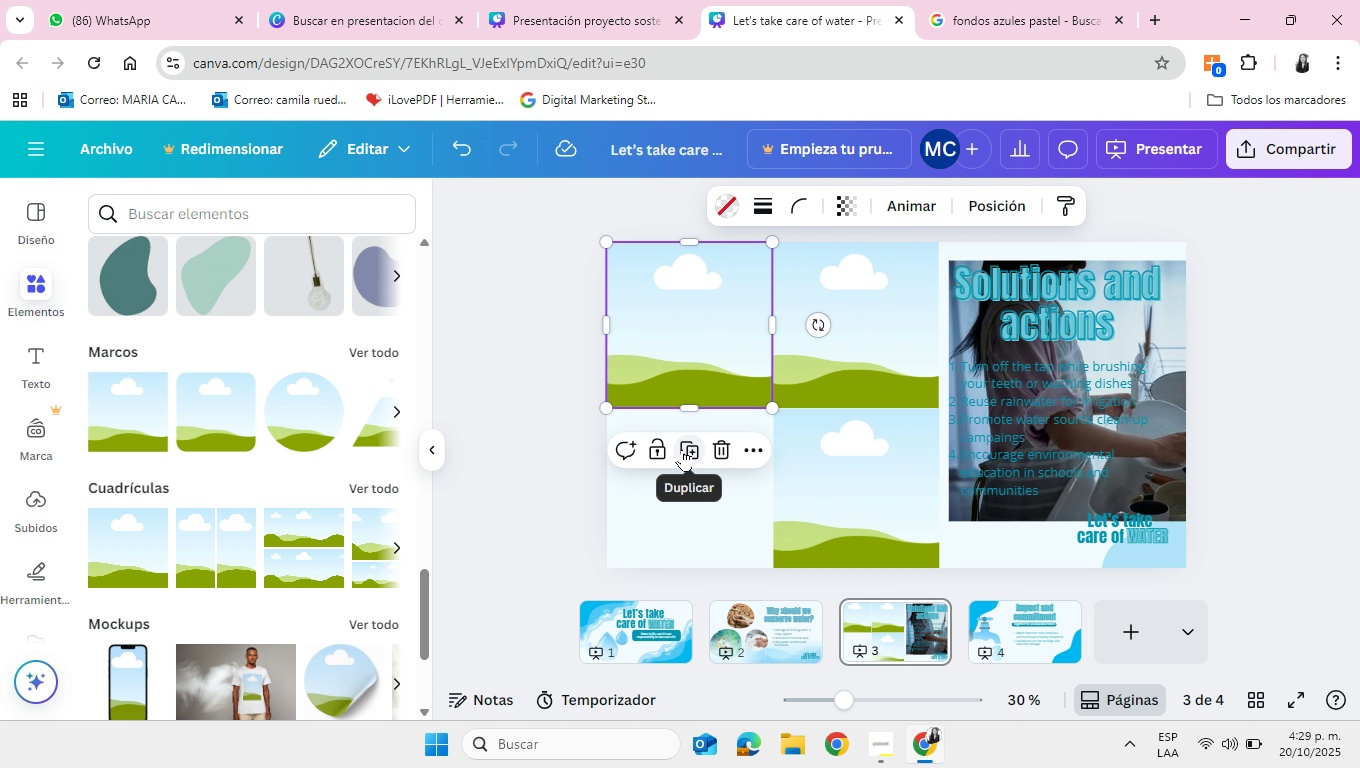 
left_click([682, 449])
 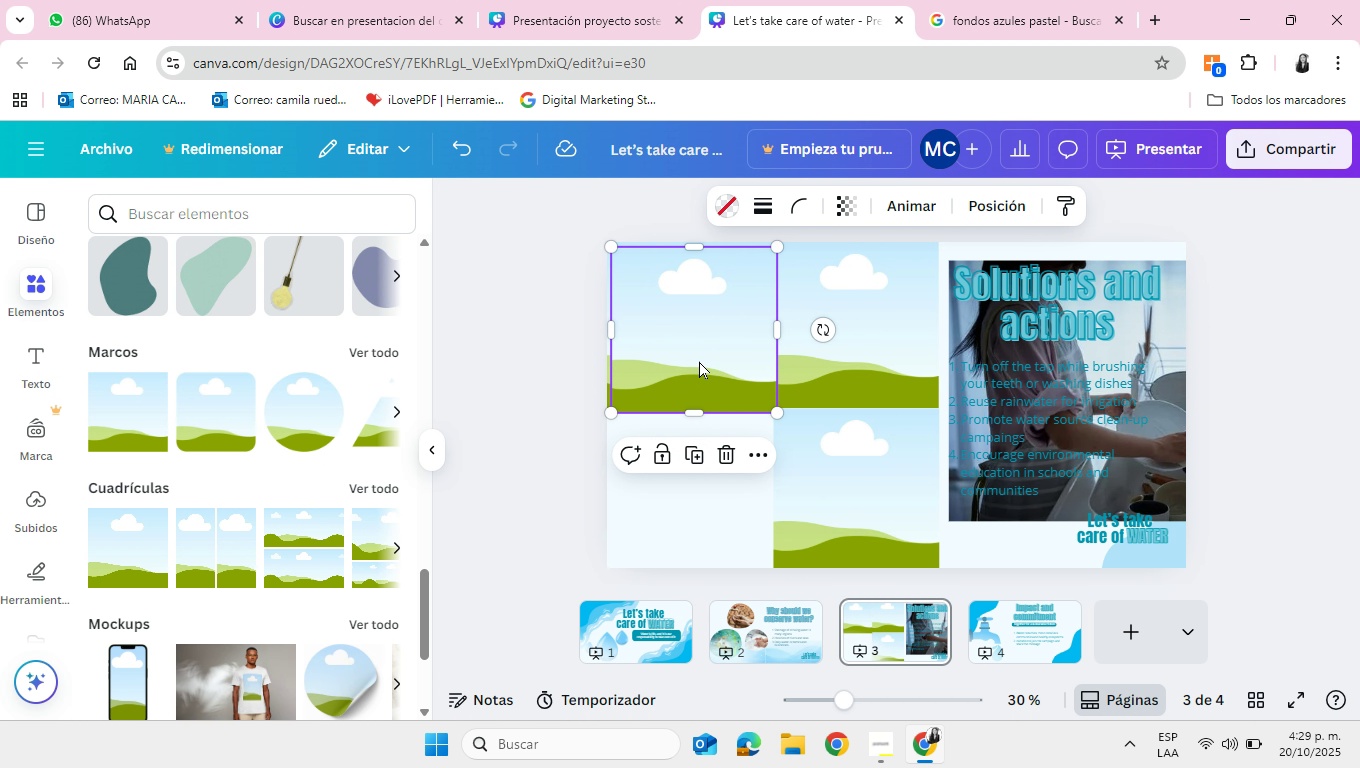 
left_click_drag(start_coordinate=[699, 361], to_coordinate=[696, 525])
 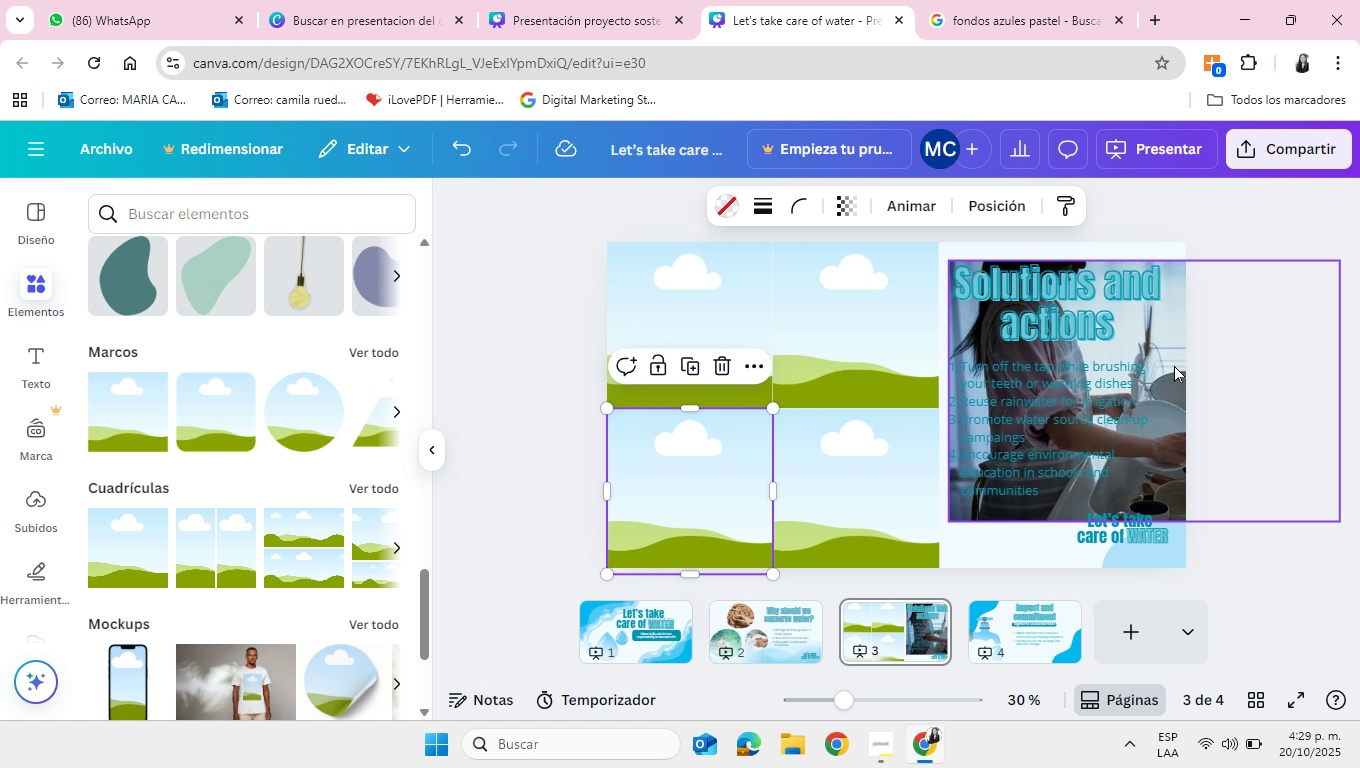 
left_click_drag(start_coordinate=[1172, 367], to_coordinate=[719, 317])
 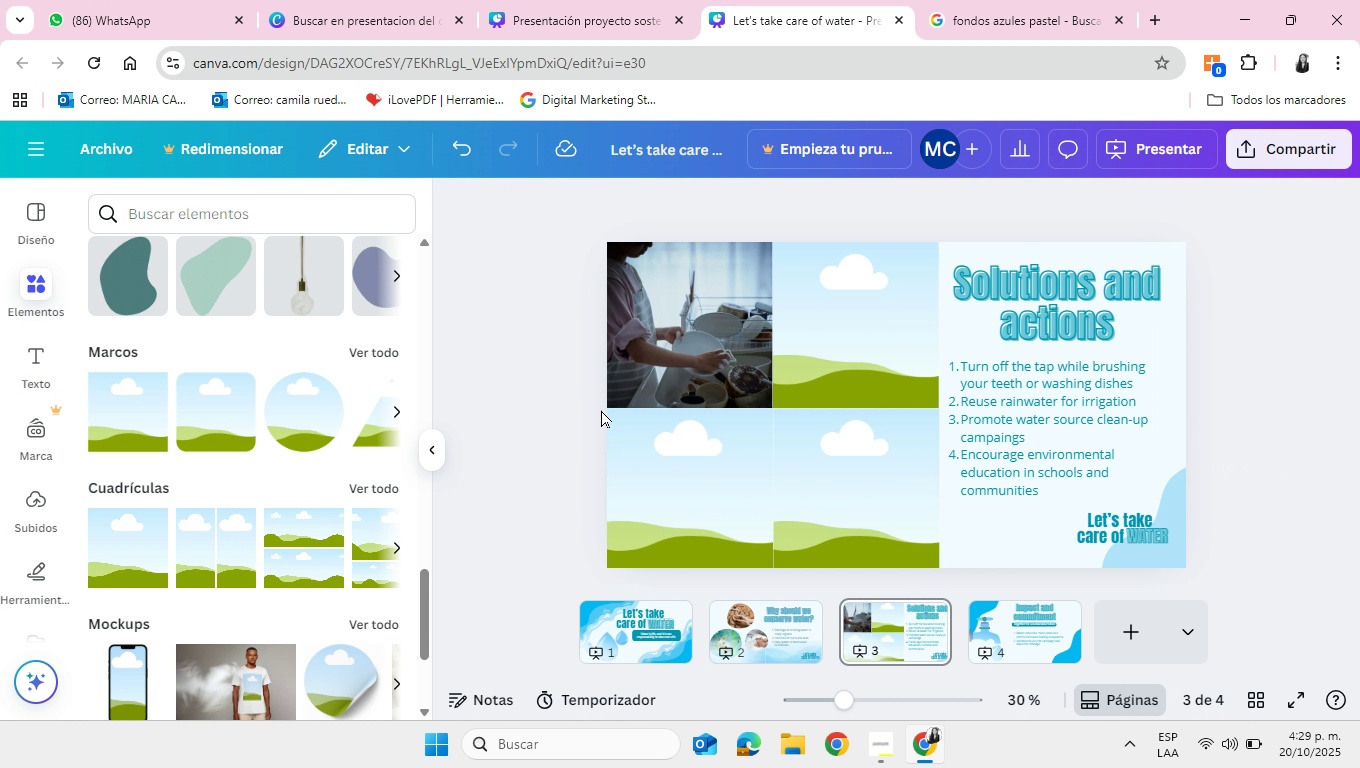 
double_click([689, 332])
 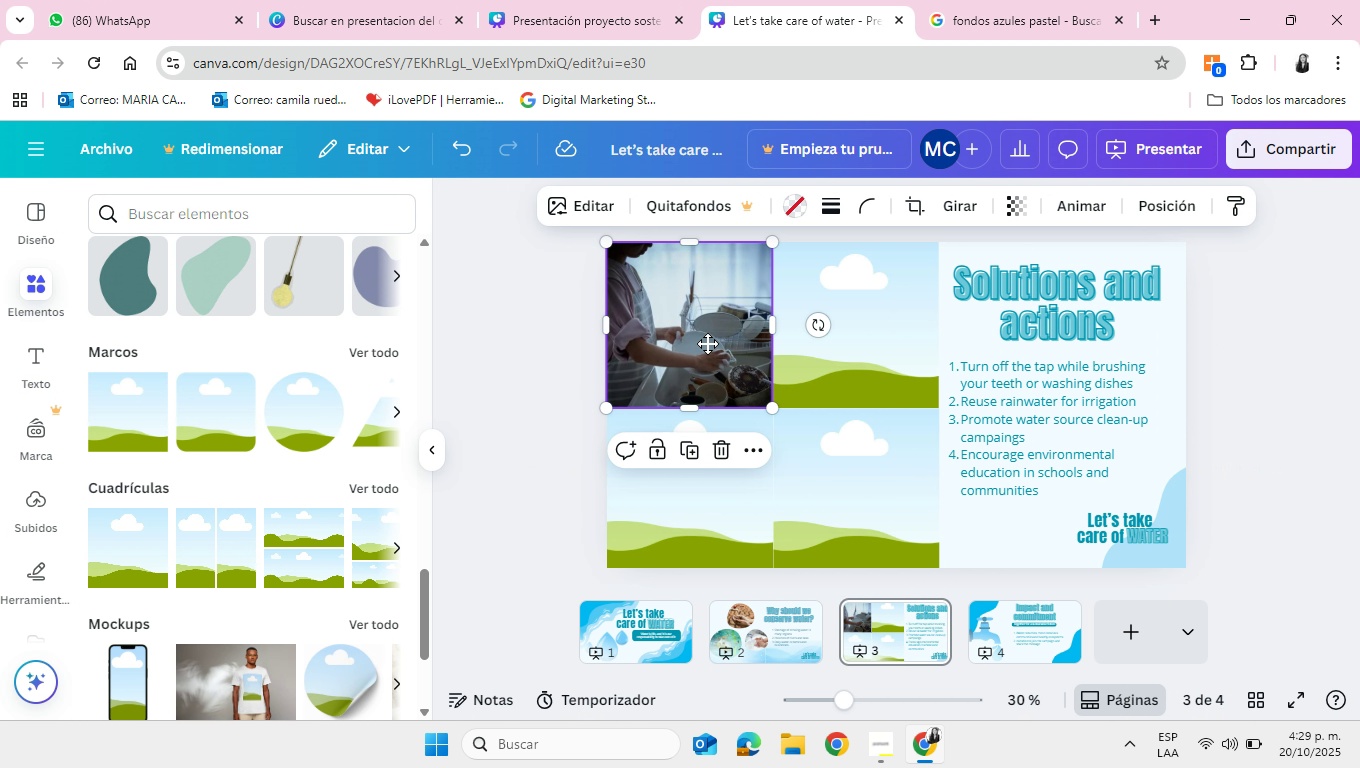 
left_click_drag(start_coordinate=[707, 343], to_coordinate=[650, 332])
 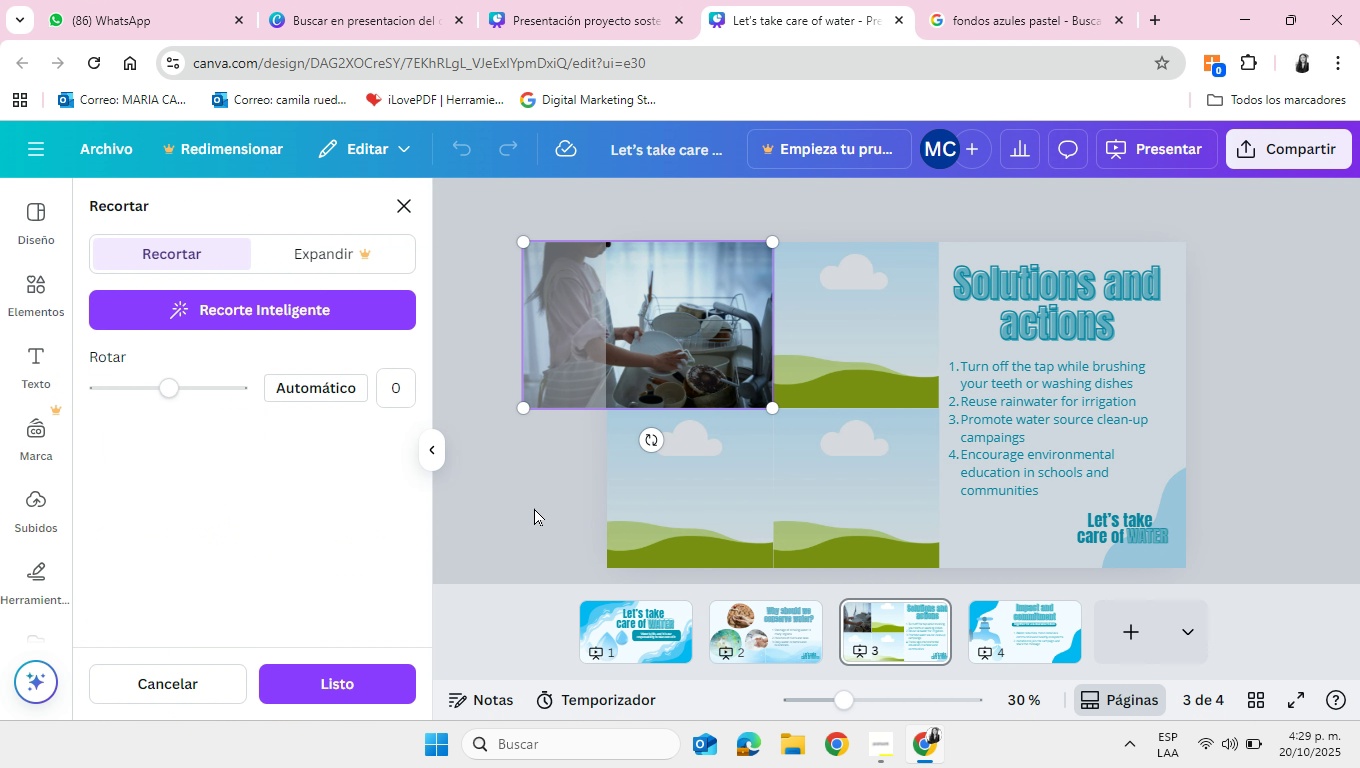 
left_click([535, 507])
 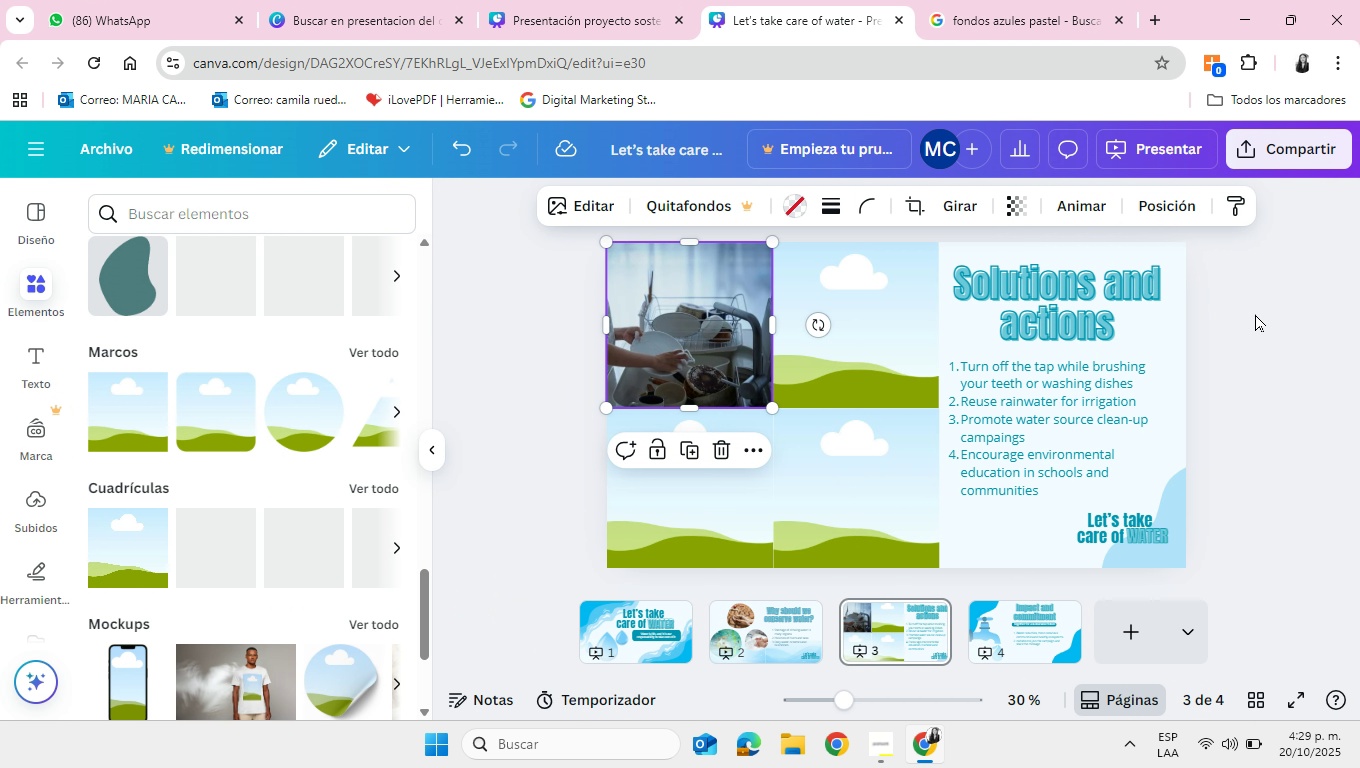 
mouse_move([1254, 331])
 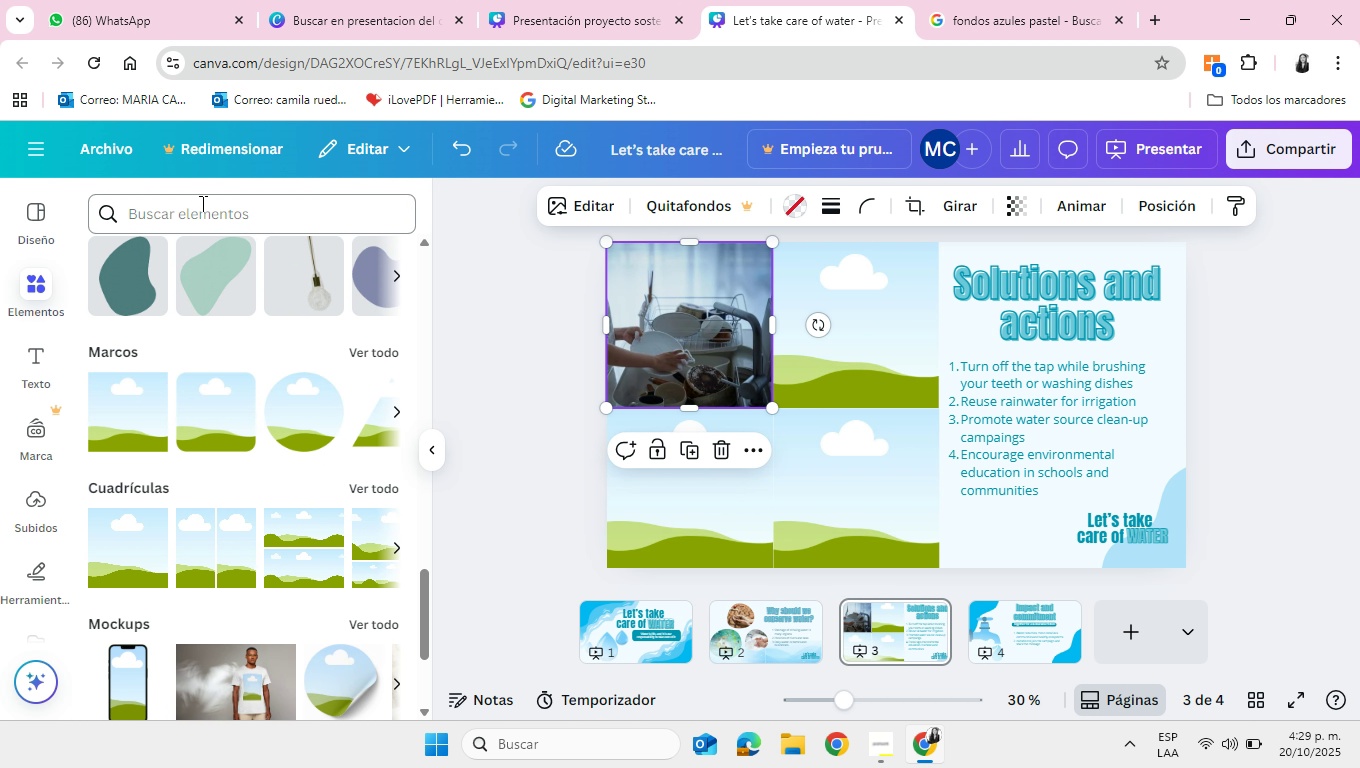 
left_click([201, 203])
 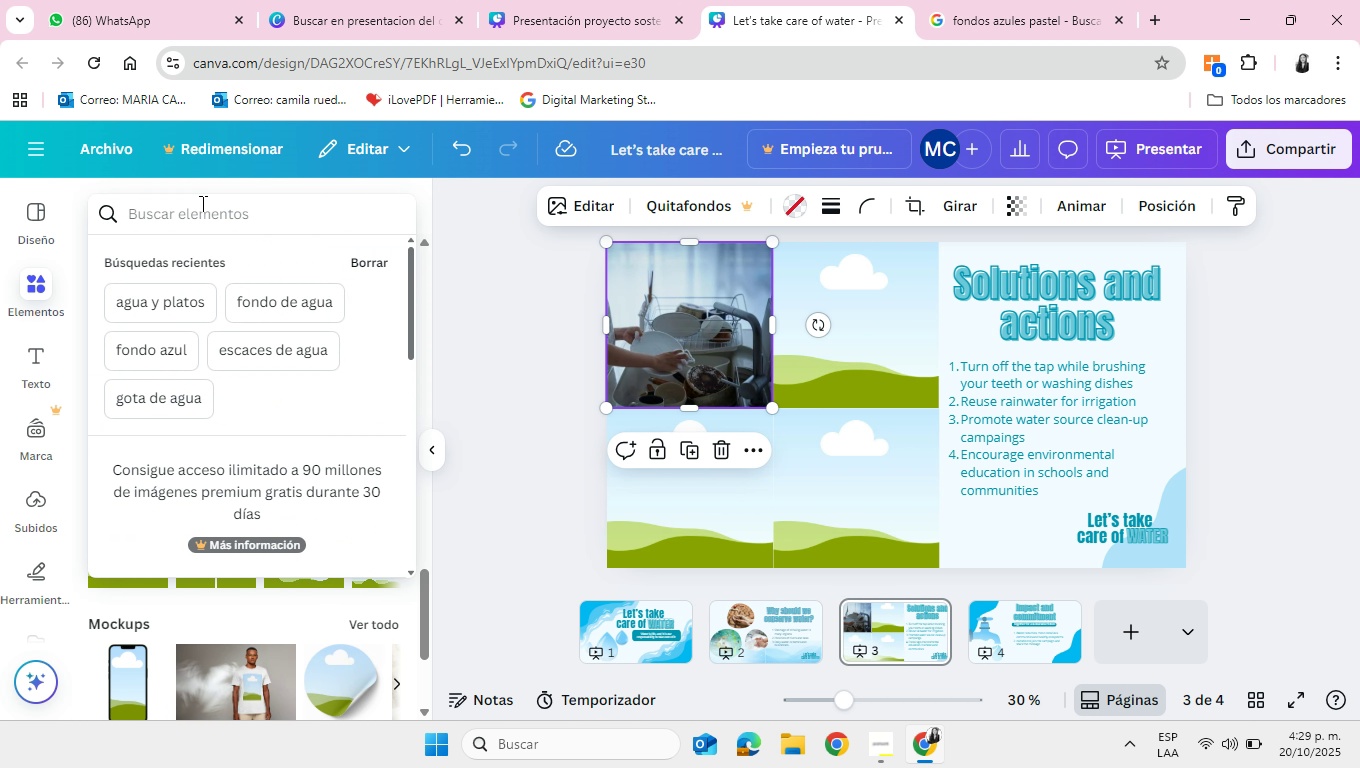 
type(reutilizar agua)
 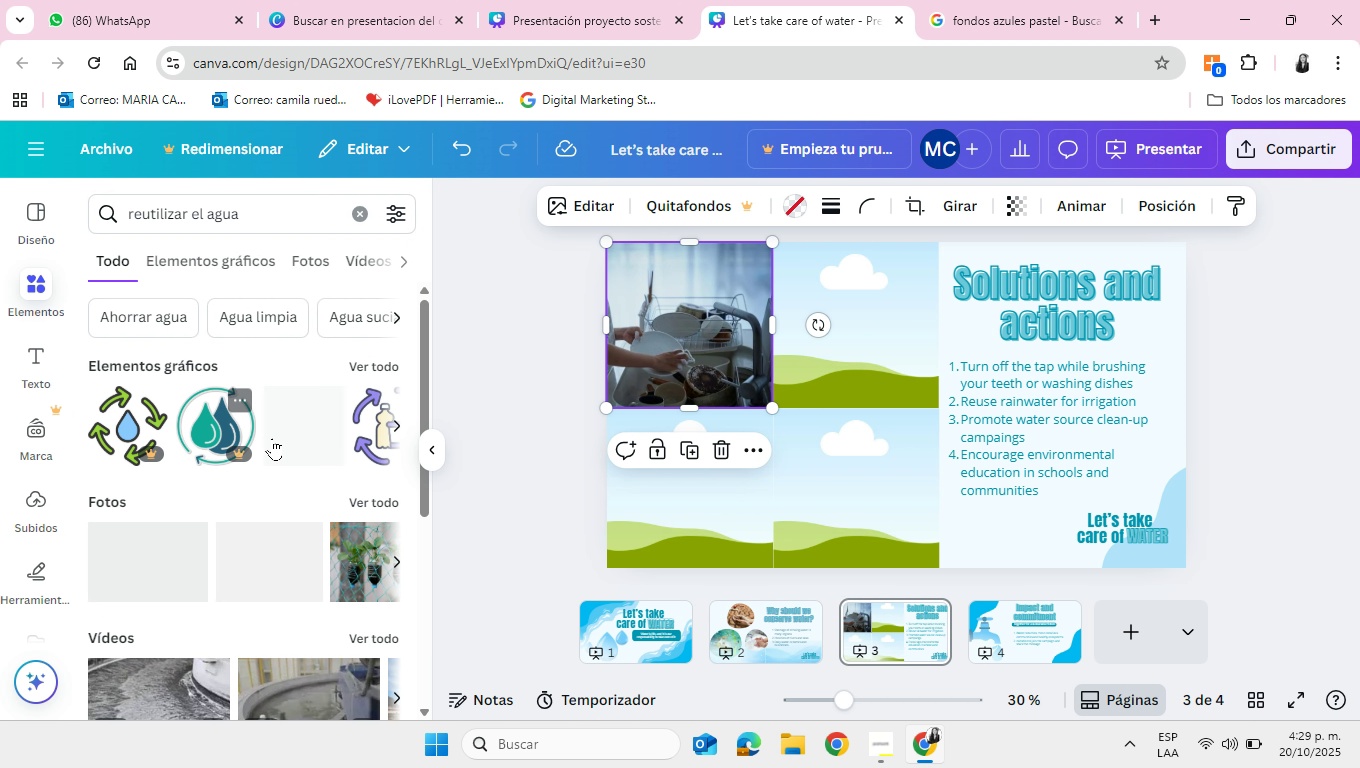 
wait(5.46)
 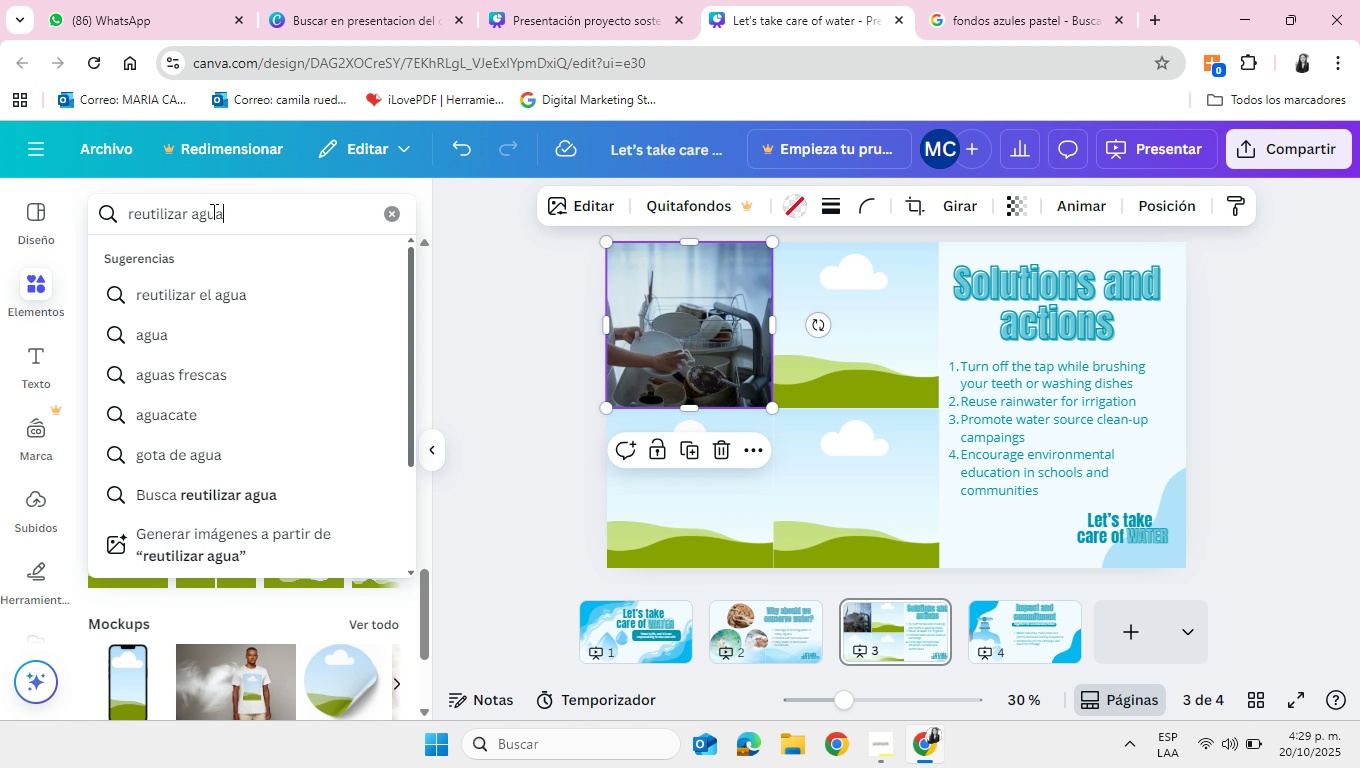 
left_click([381, 497])
 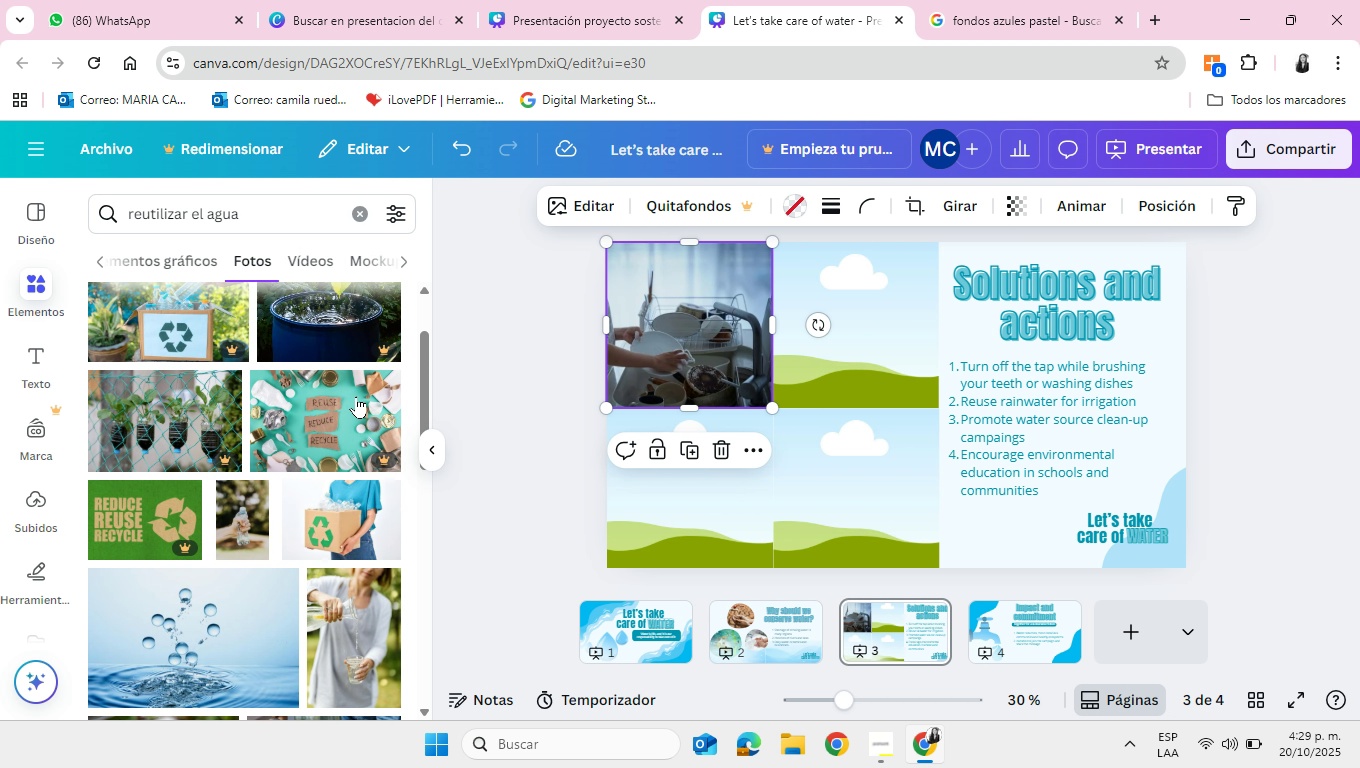 
scroll: coordinate [356, 396], scroll_direction: down, amount: 1.0
 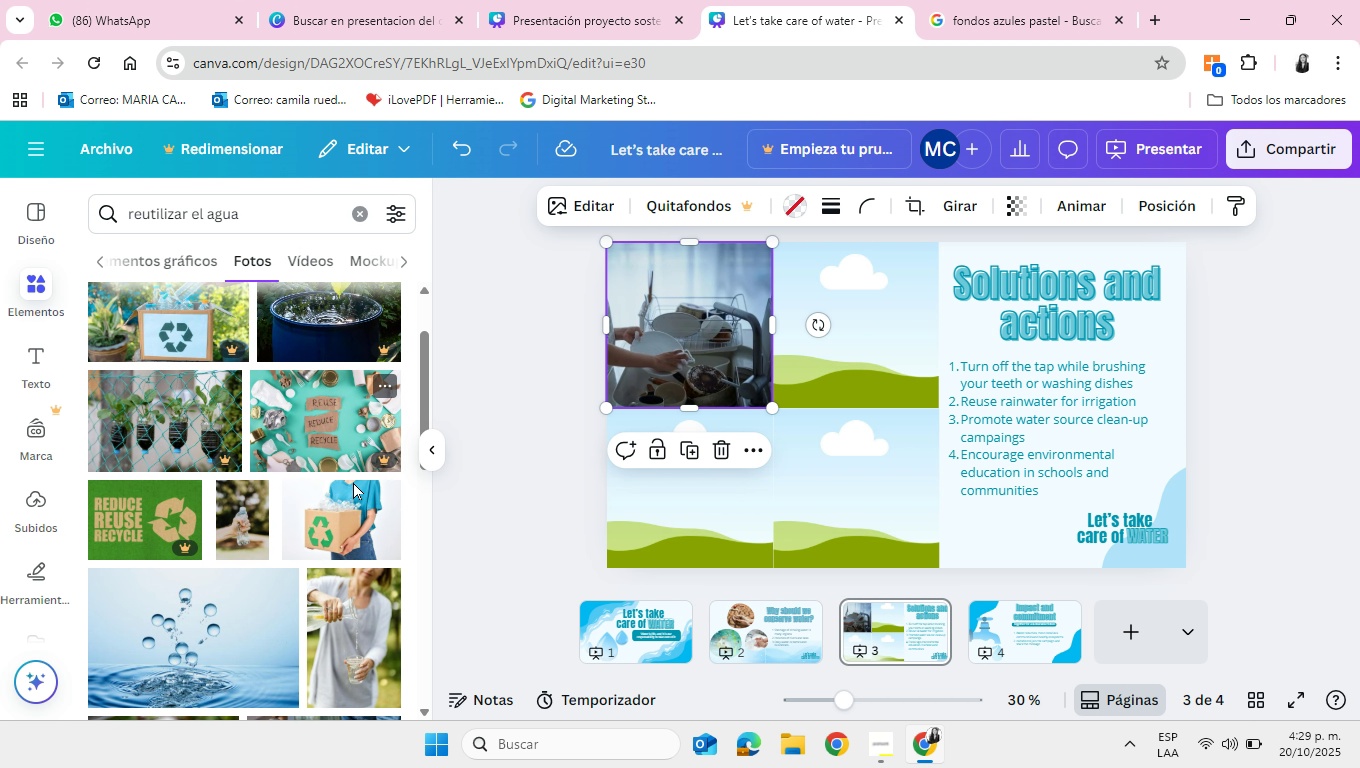 
mouse_move([386, 615])
 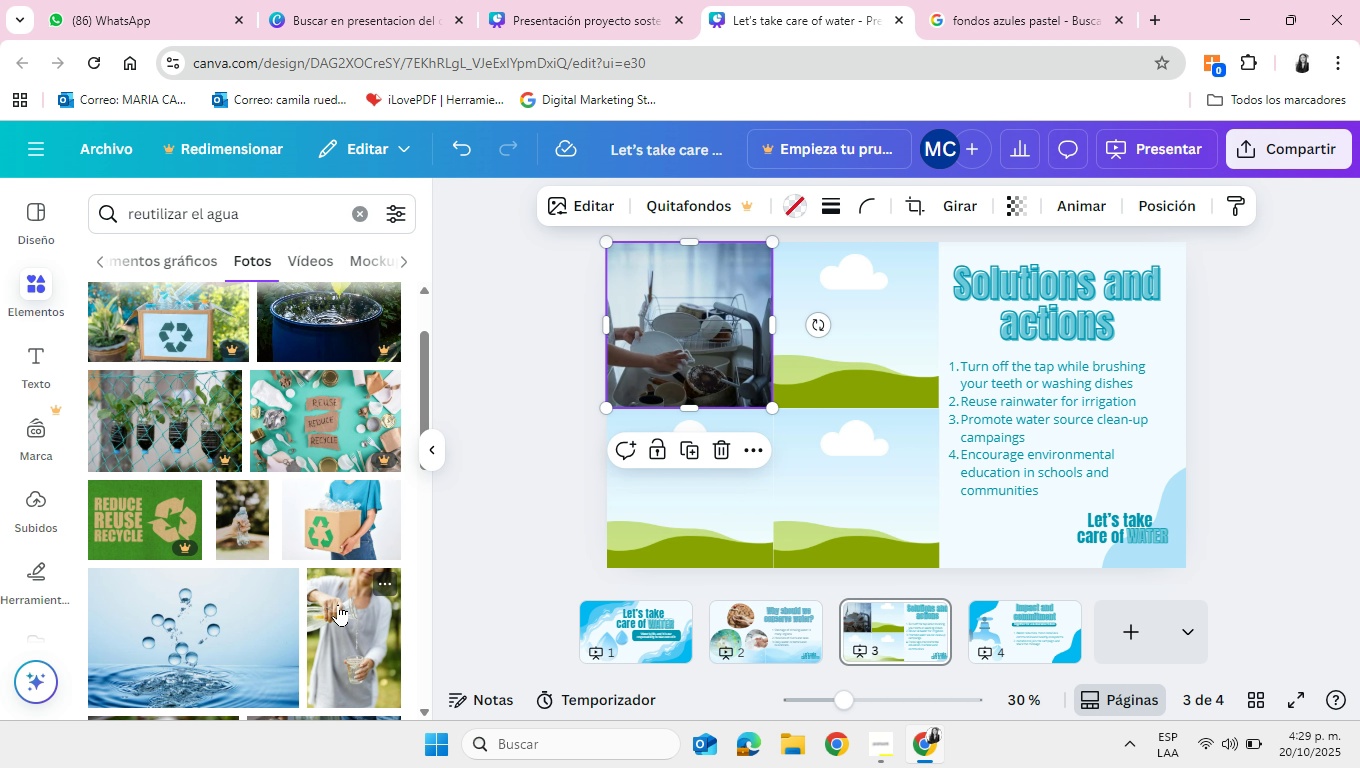 
scroll: coordinate [338, 604], scroll_direction: down, amount: 19.0
 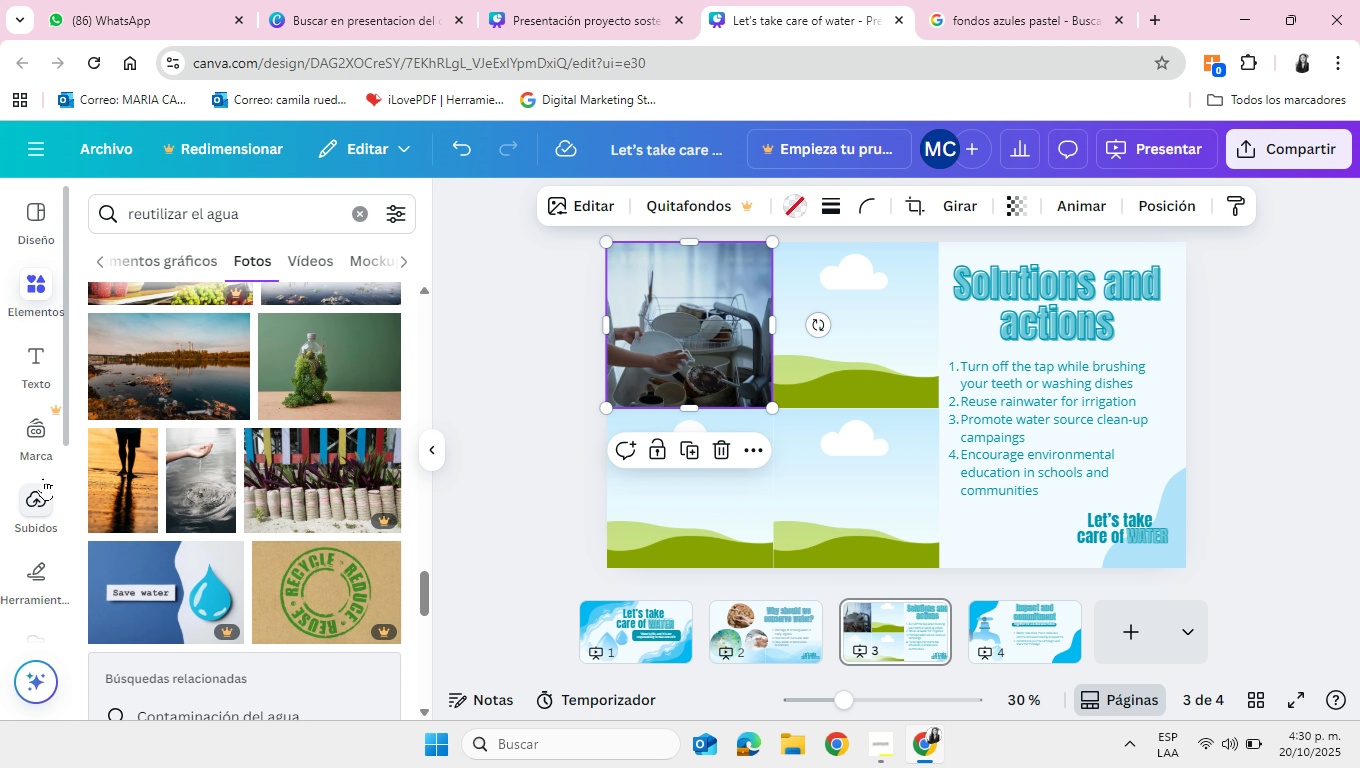 
left_click([45, 500])
 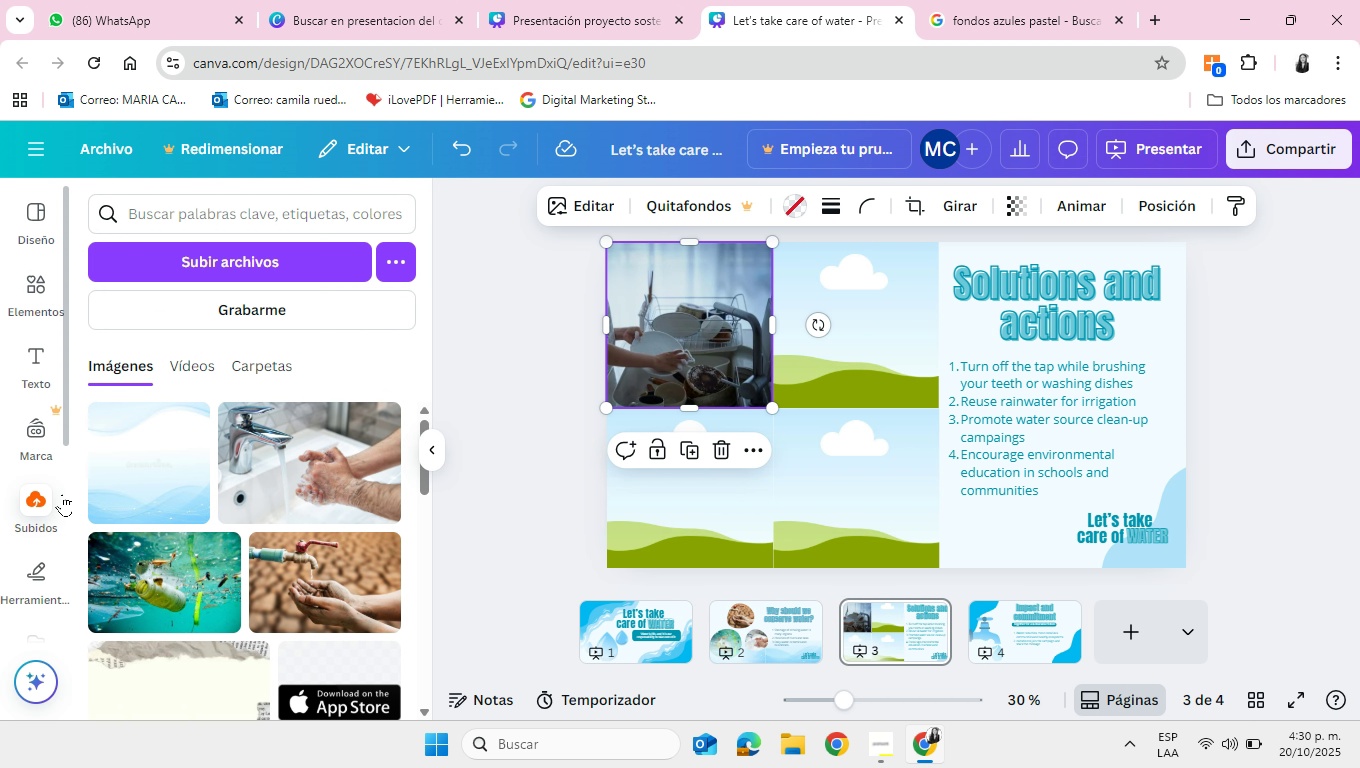 
scroll: coordinate [297, 499], scroll_direction: down, amount: 3.0
 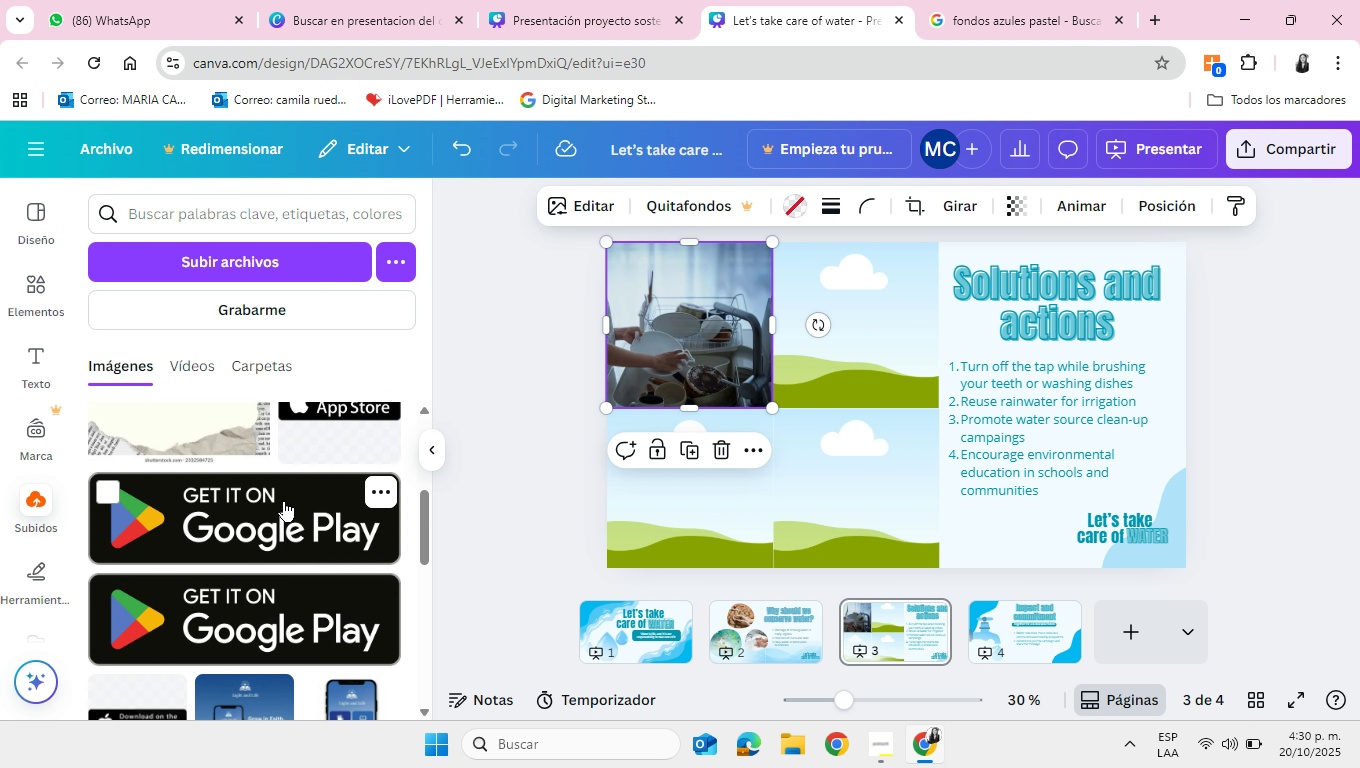 
scroll: coordinate [284, 500], scroll_direction: up, amount: 4.0
 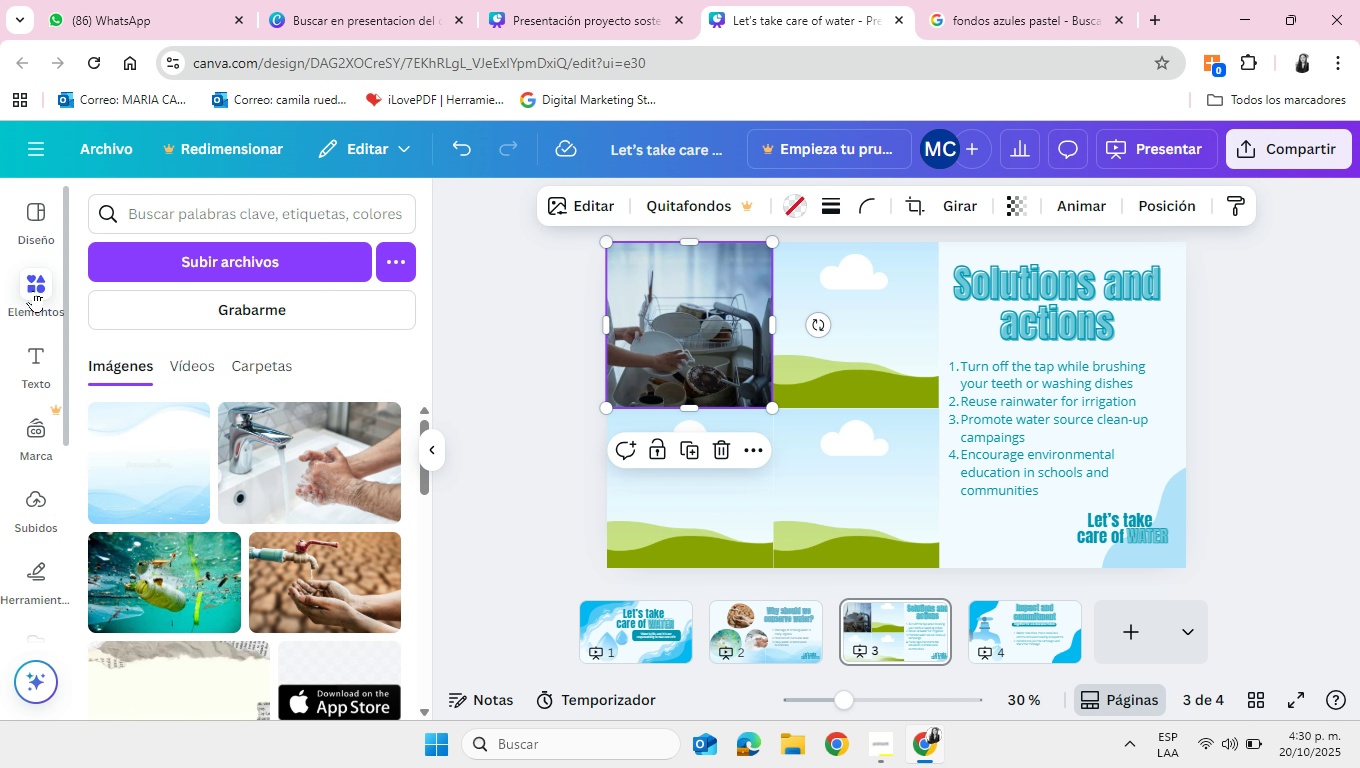 
left_click([33, 290])
 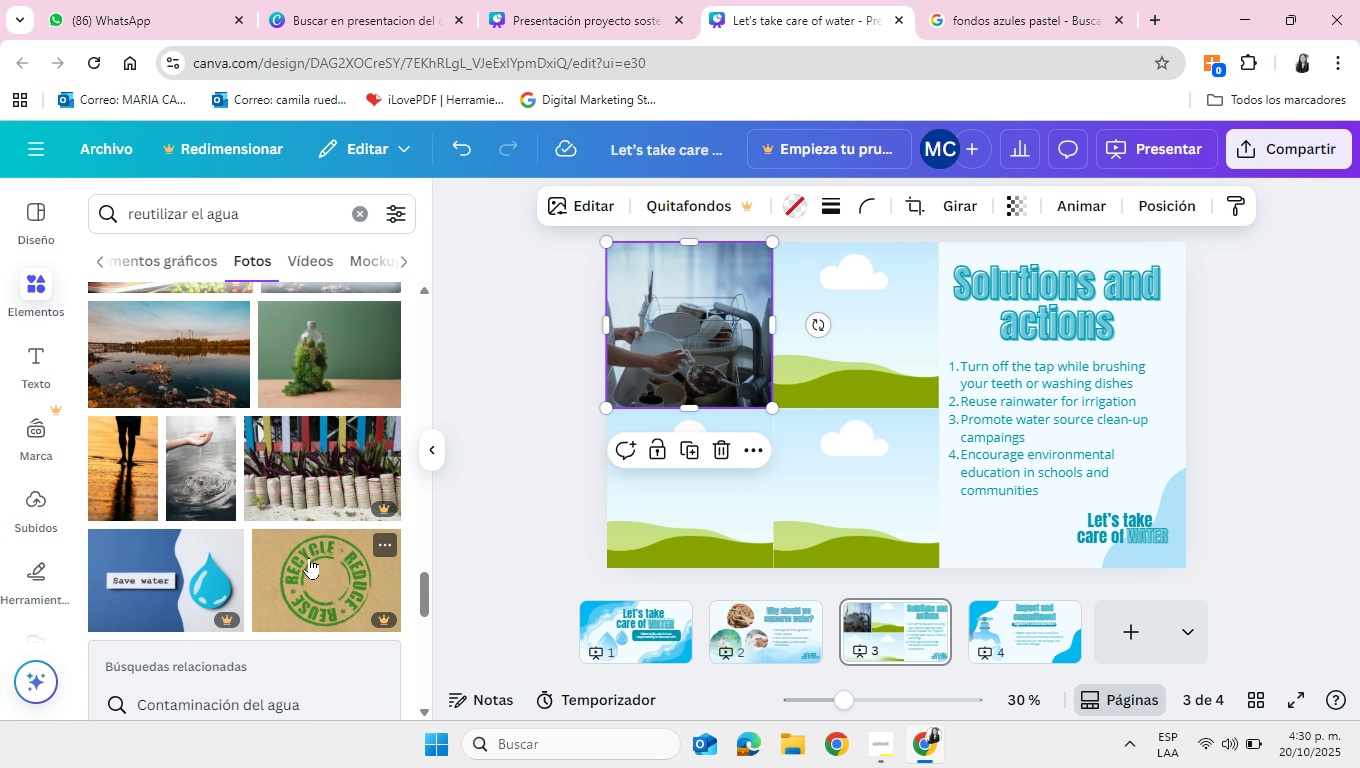 
scroll: coordinate [321, 566], scroll_direction: down, amount: 2.0
 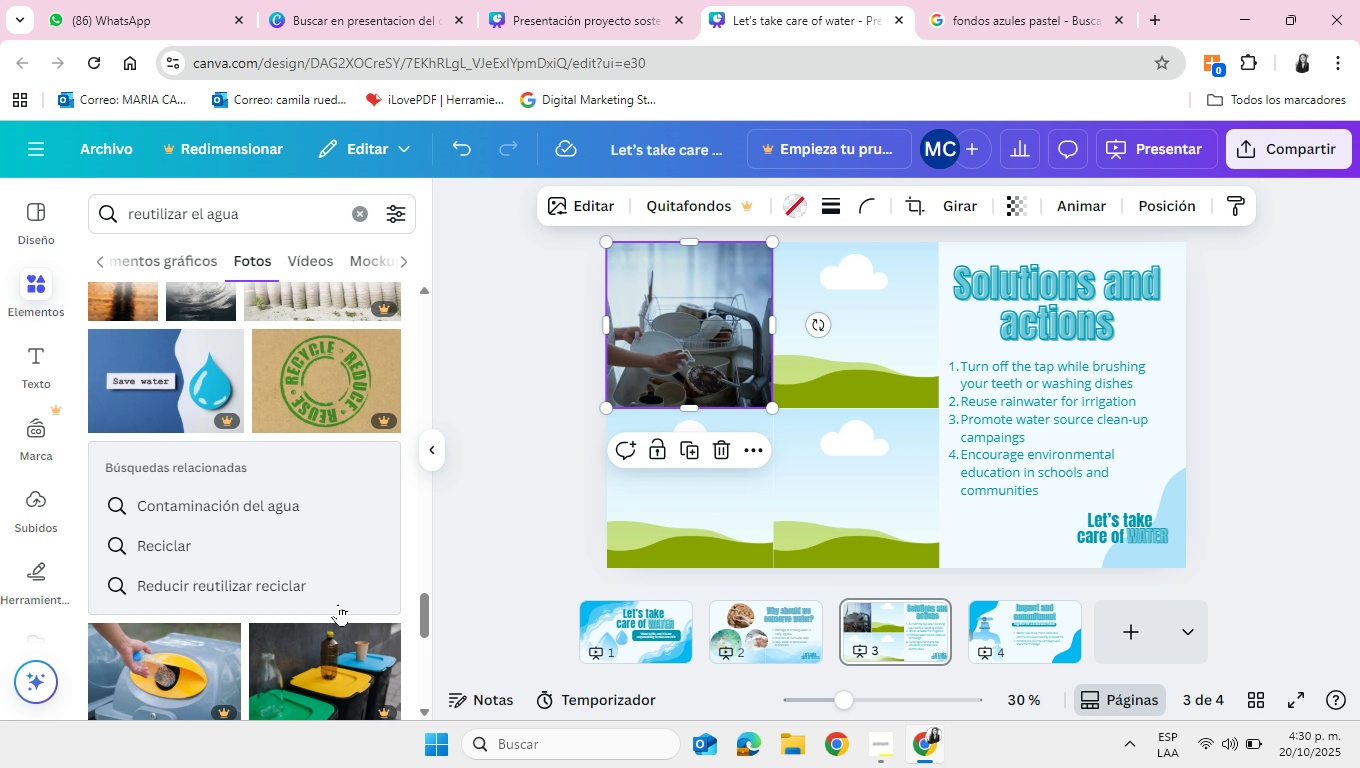 
wait(7.03)
 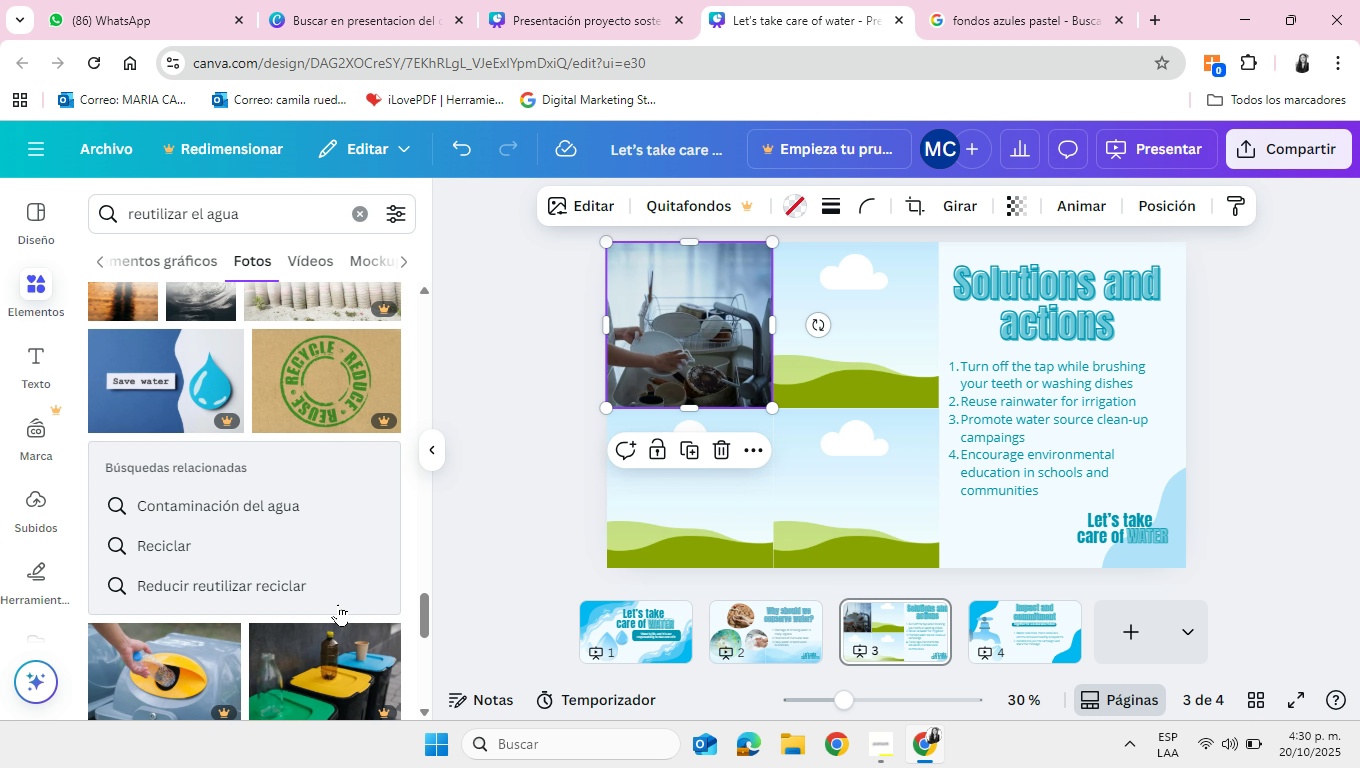 
scroll: coordinate [338, 604], scroll_direction: up, amount: 23.0
 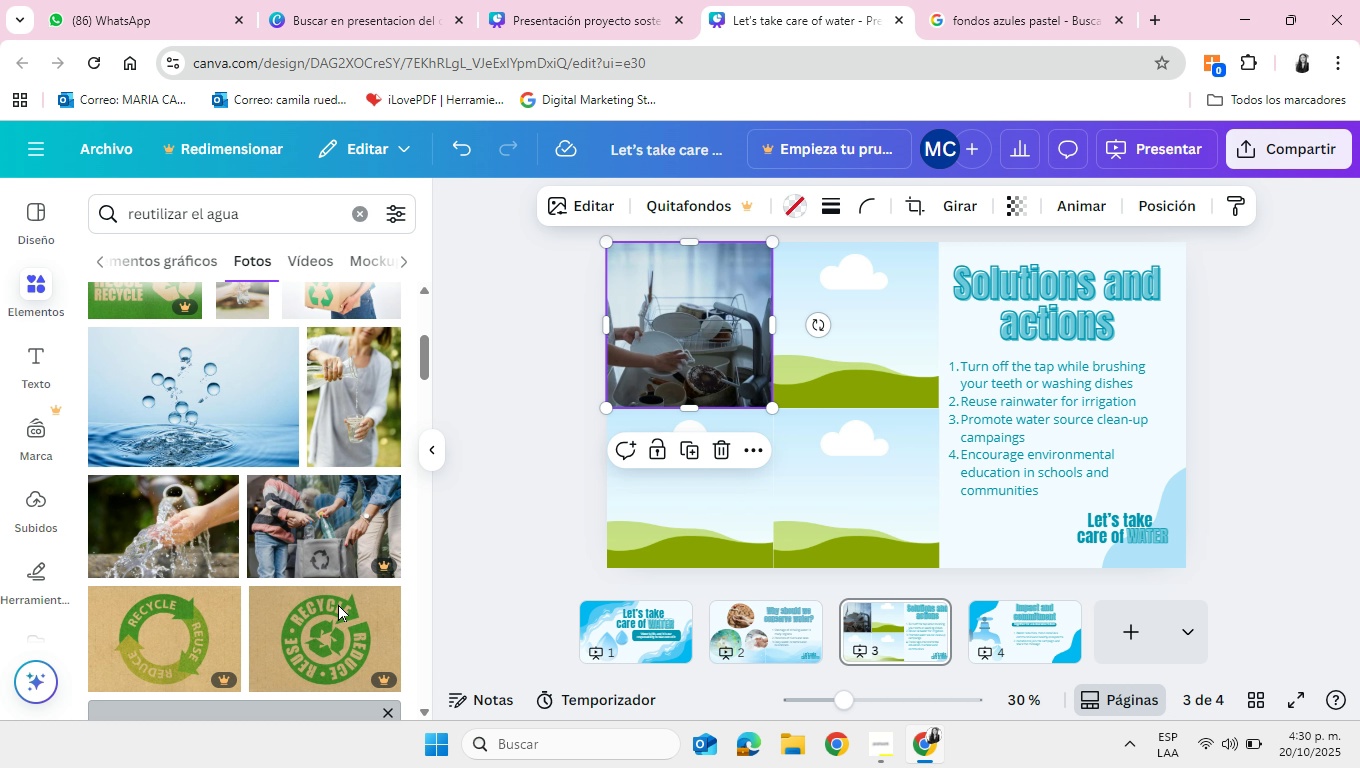 
scroll: coordinate [338, 604], scroll_direction: up, amount: 2.0
 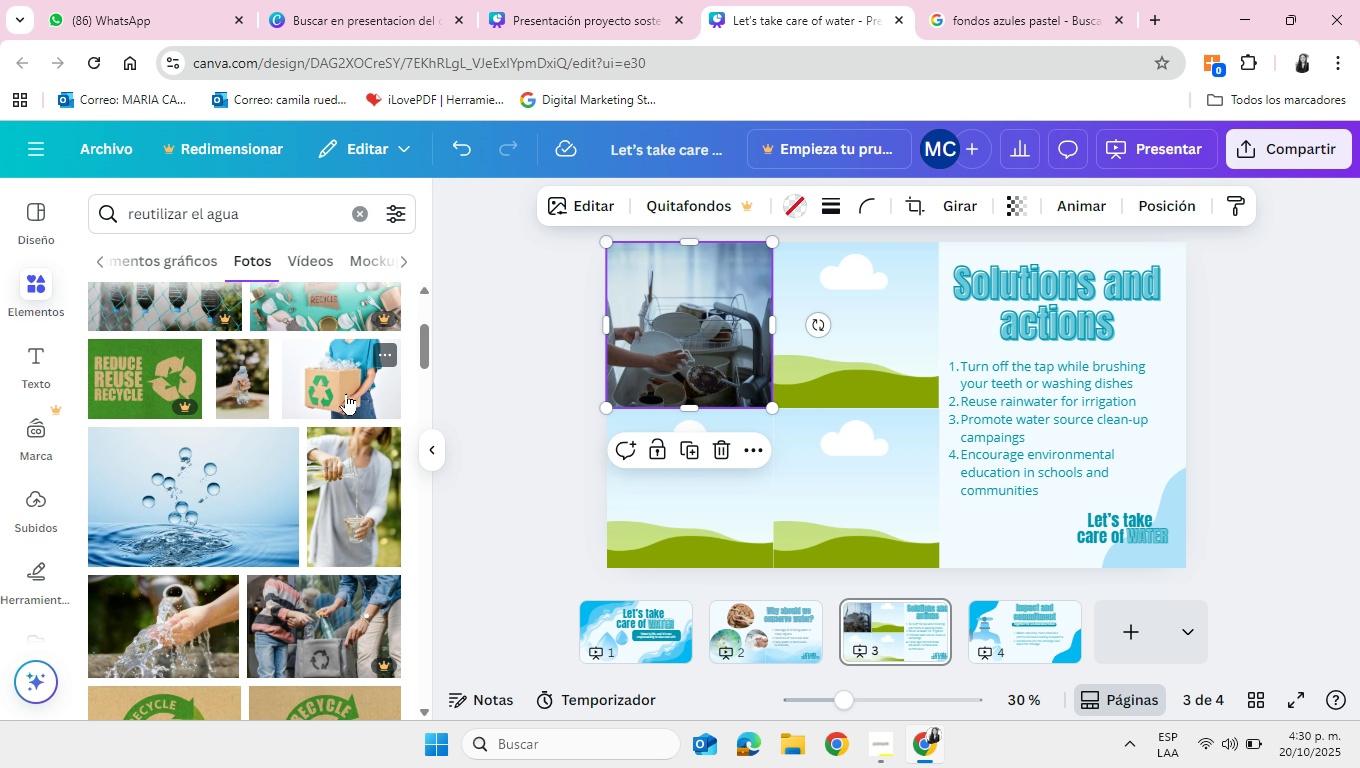 
left_click([346, 390])
 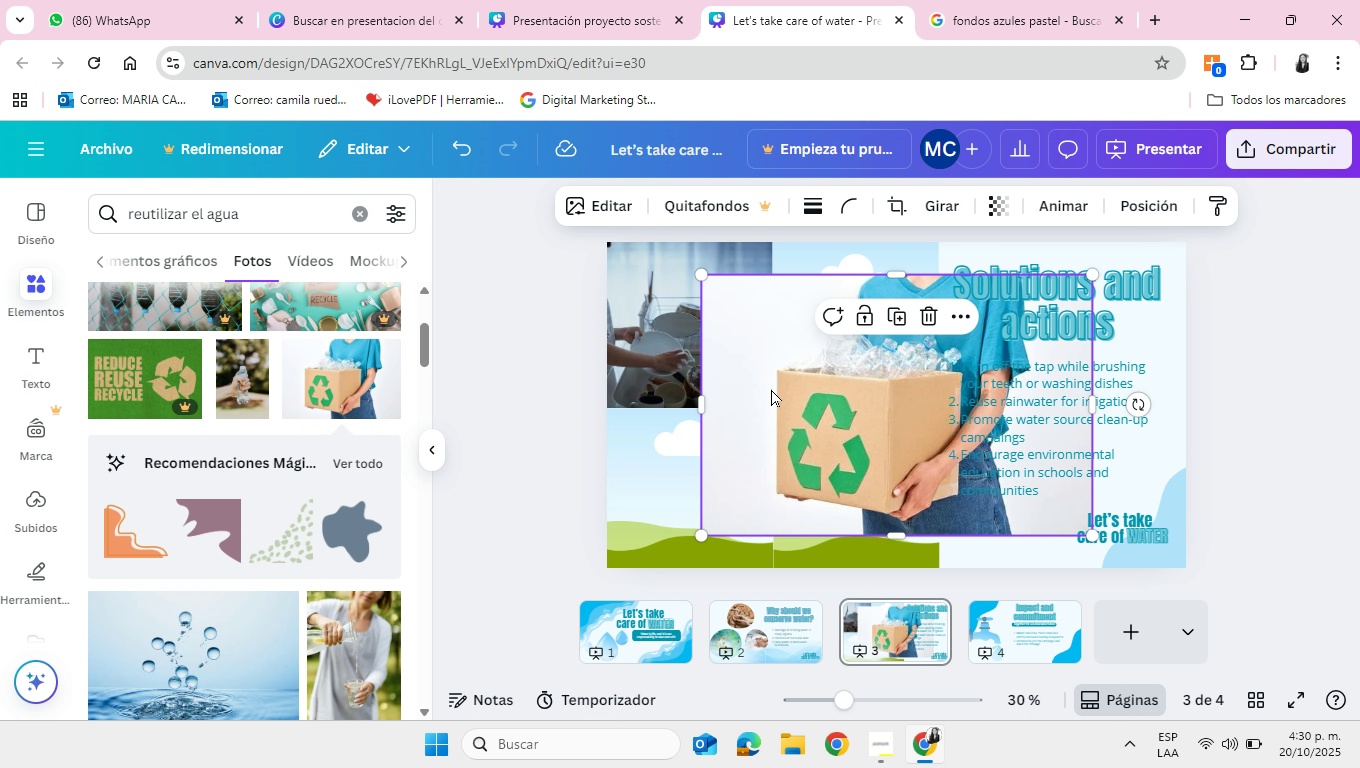 
left_click_drag(start_coordinate=[774, 395], to_coordinate=[797, 298])
 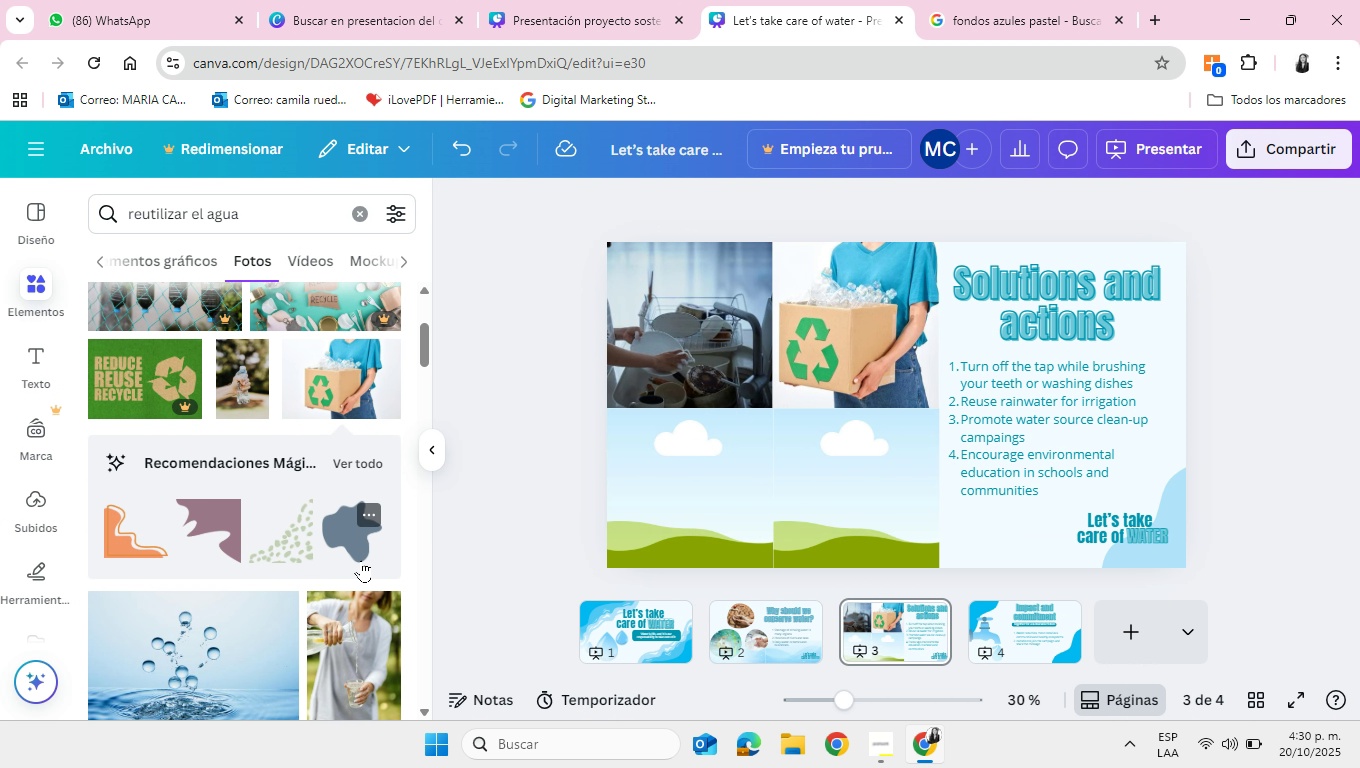 
scroll: coordinate [366, 638], scroll_direction: up, amount: 4.0
 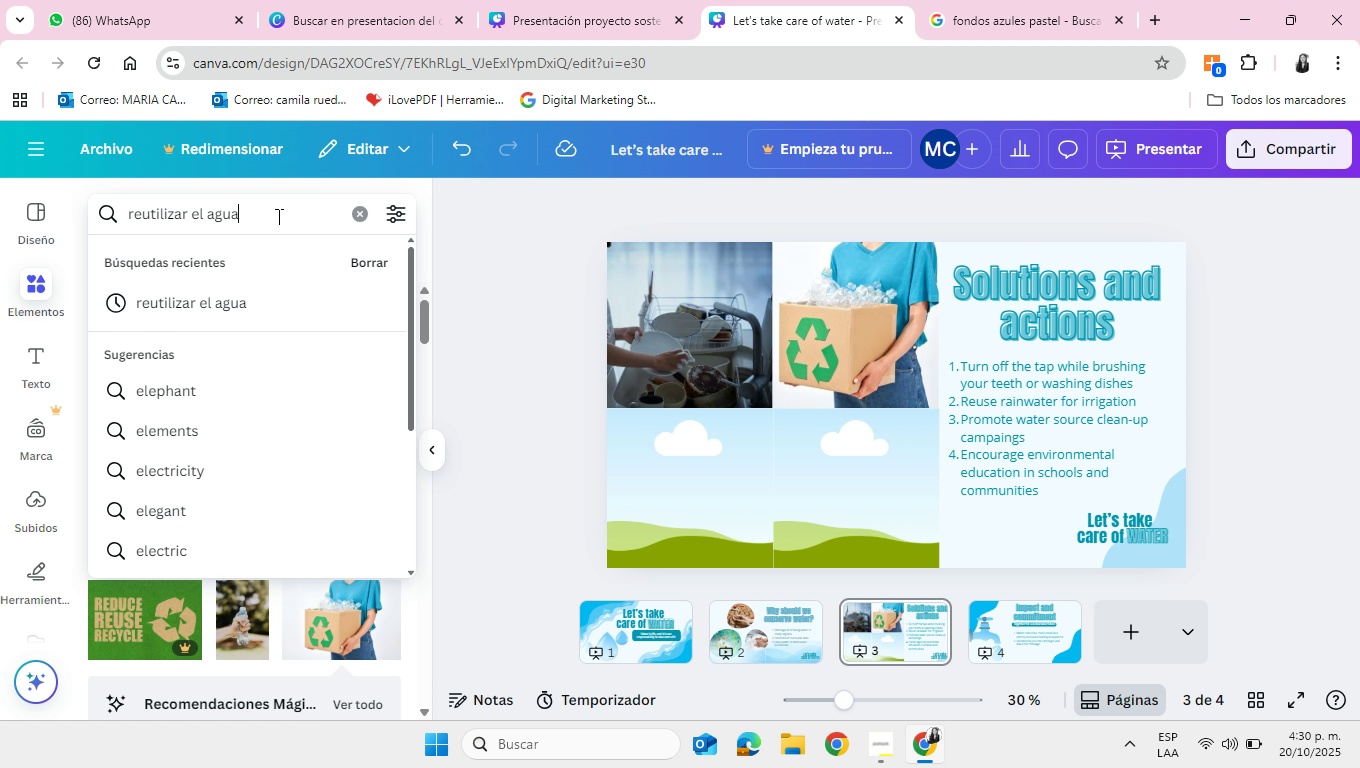 
left_click([277, 216])
 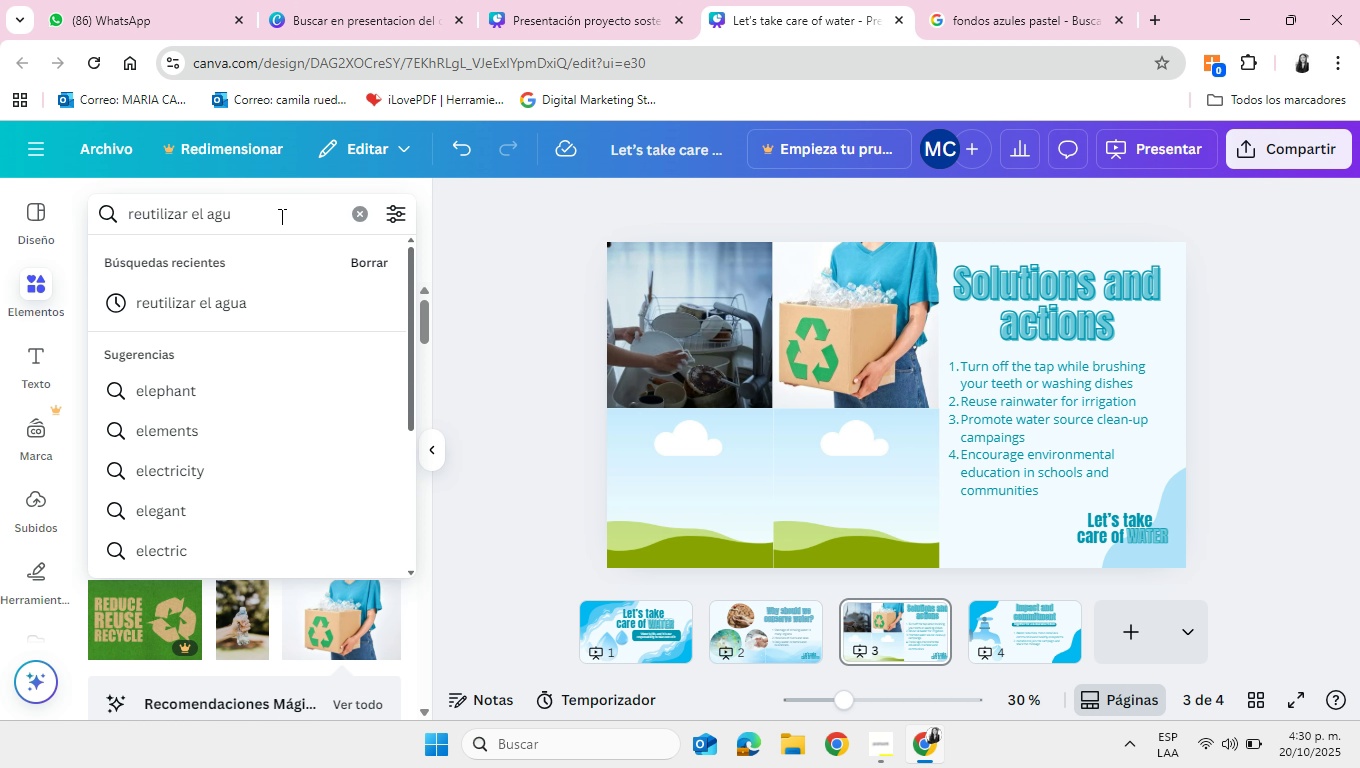 
hold_key(key=Backspace, duration=0.94)
 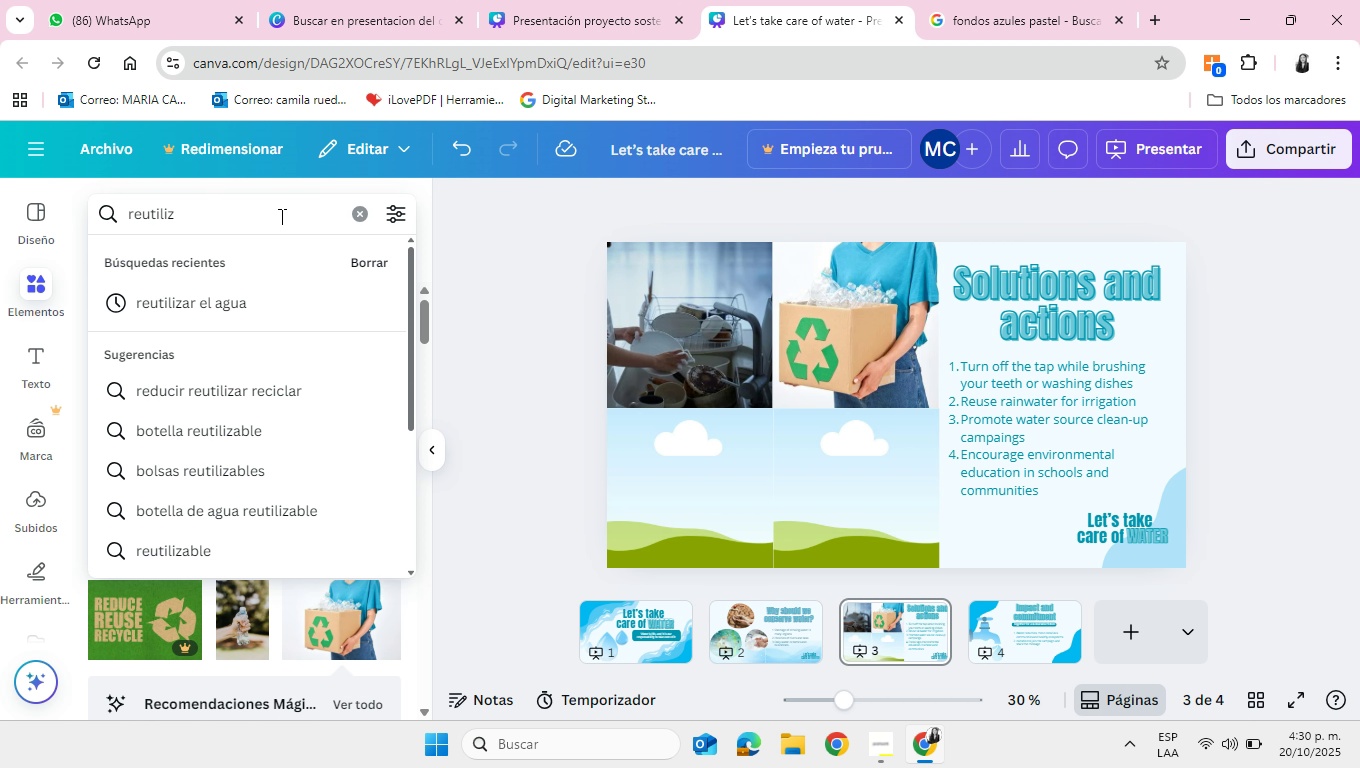 
key(Backspace)
key(Backspace)
key(Backspace)
key(Backspace)
key(Backspace)
key(Backspace)
key(Backspace)
key(Backspace)
type(iego )
 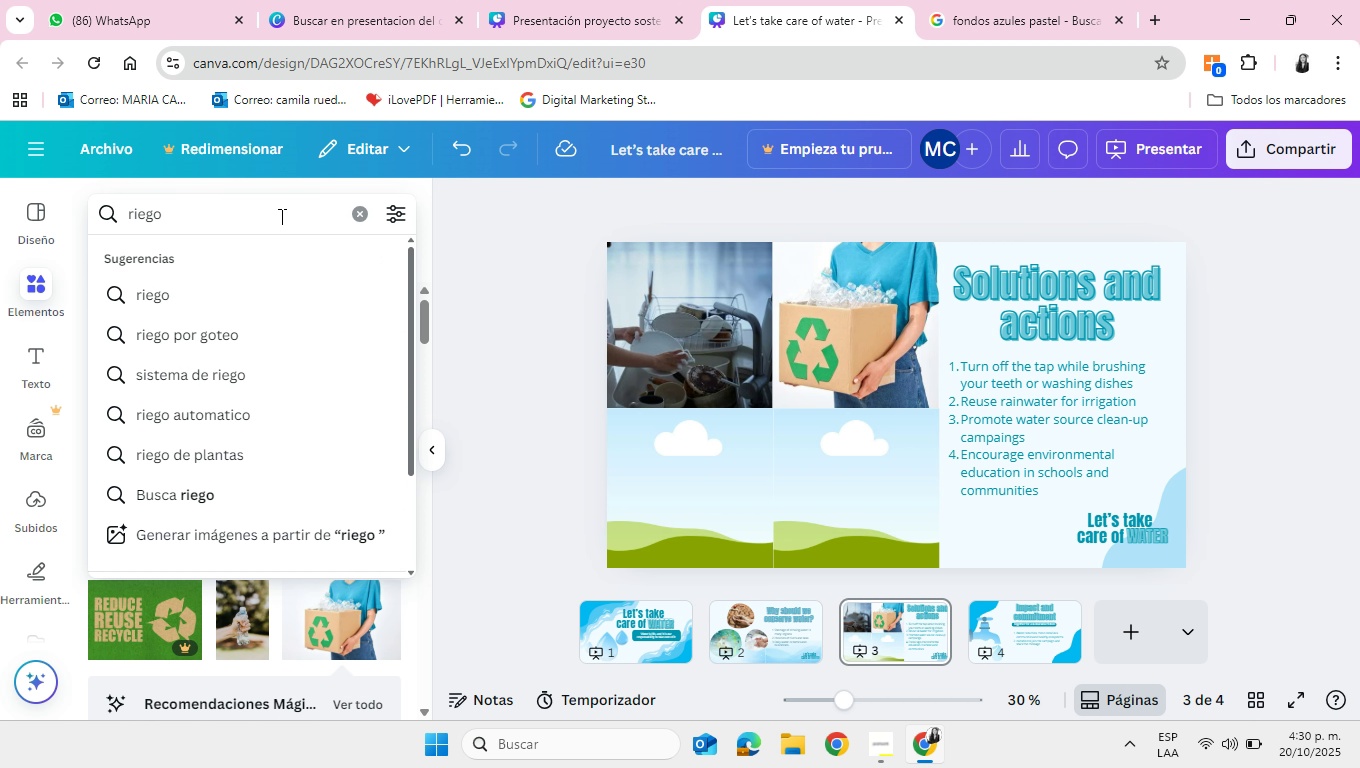 
left_click([287, 452])
 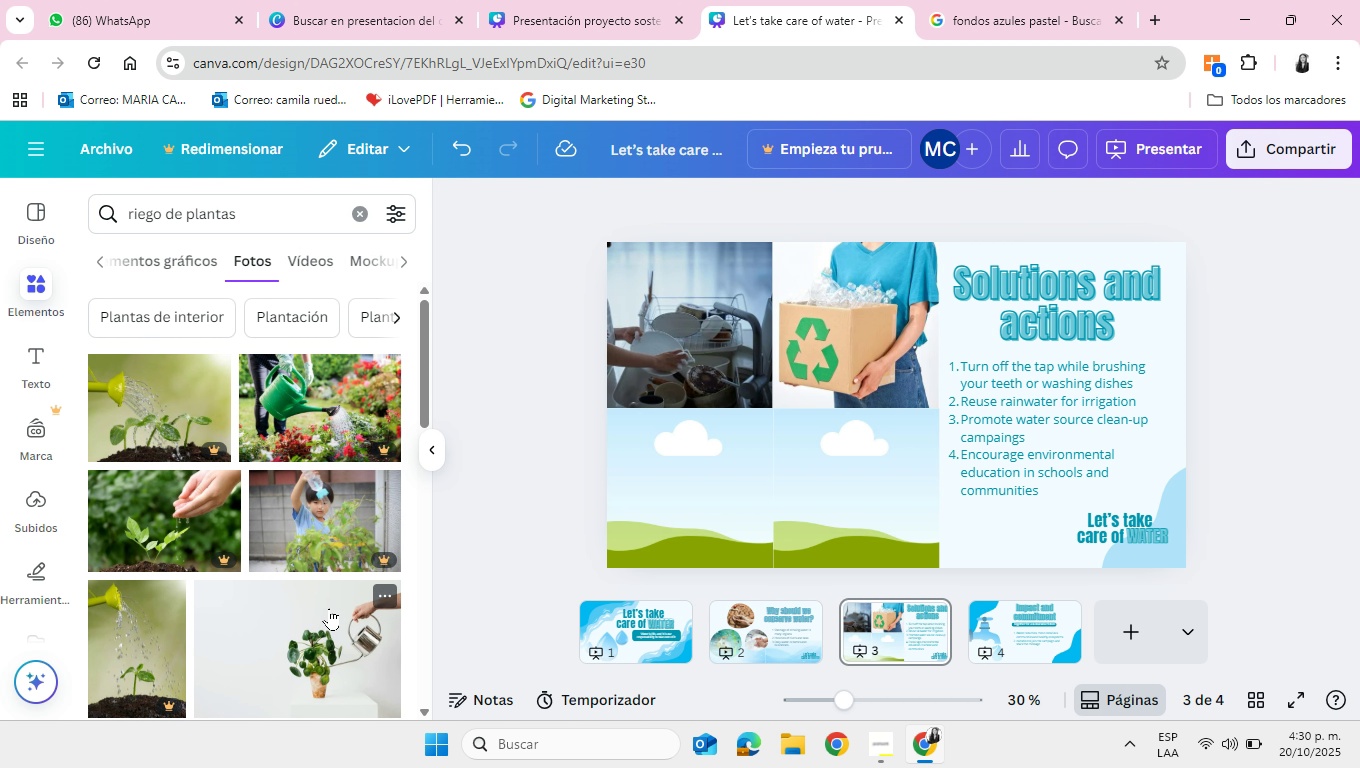 
scroll: coordinate [329, 589], scroll_direction: down, amount: 2.0
 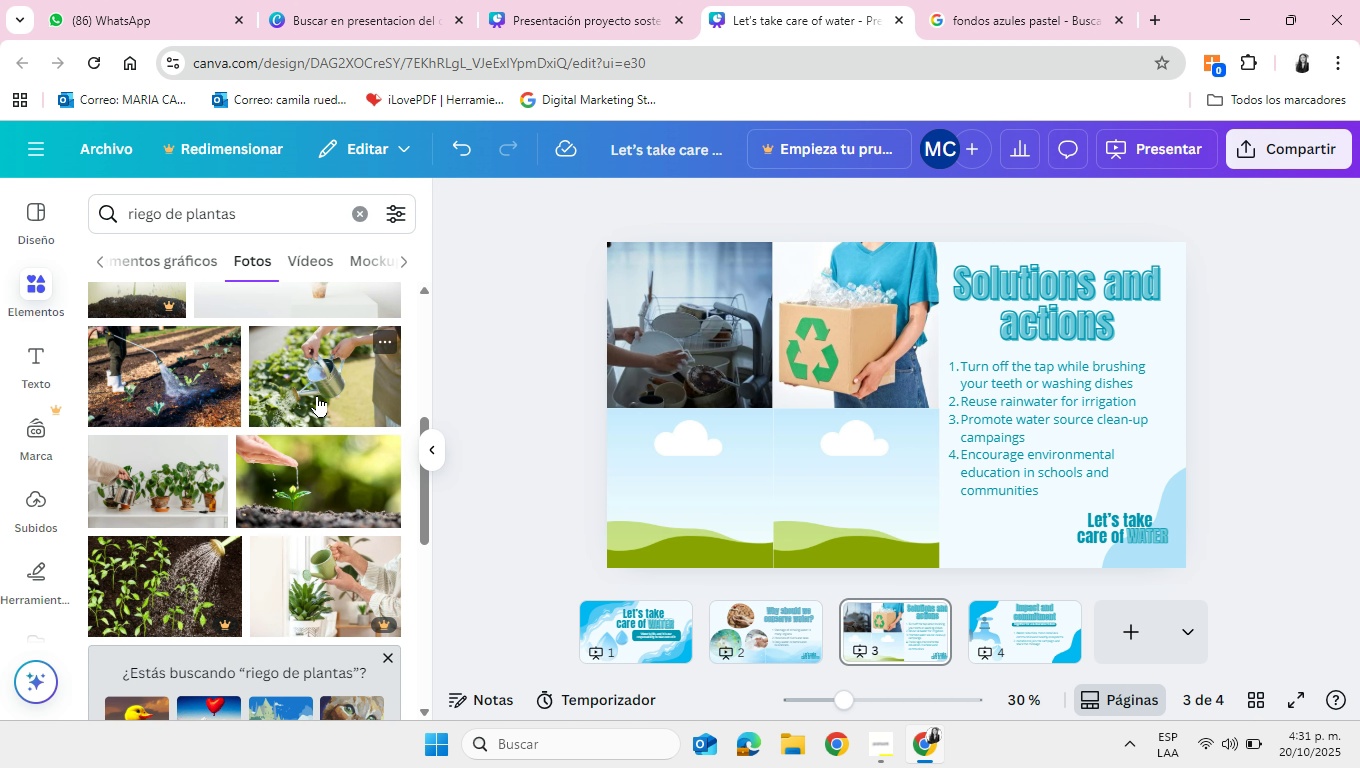 
left_click([311, 382])
 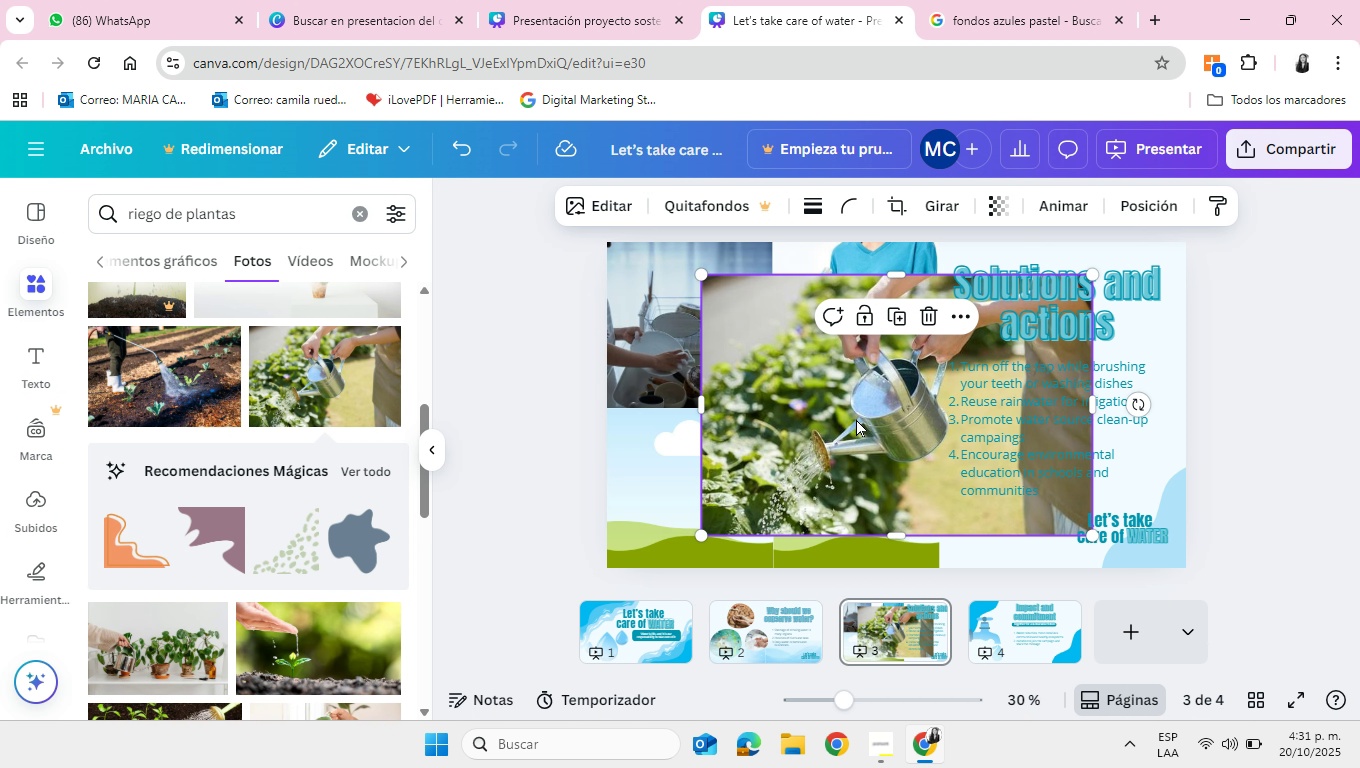 
left_click_drag(start_coordinate=[801, 407], to_coordinate=[684, 457])
 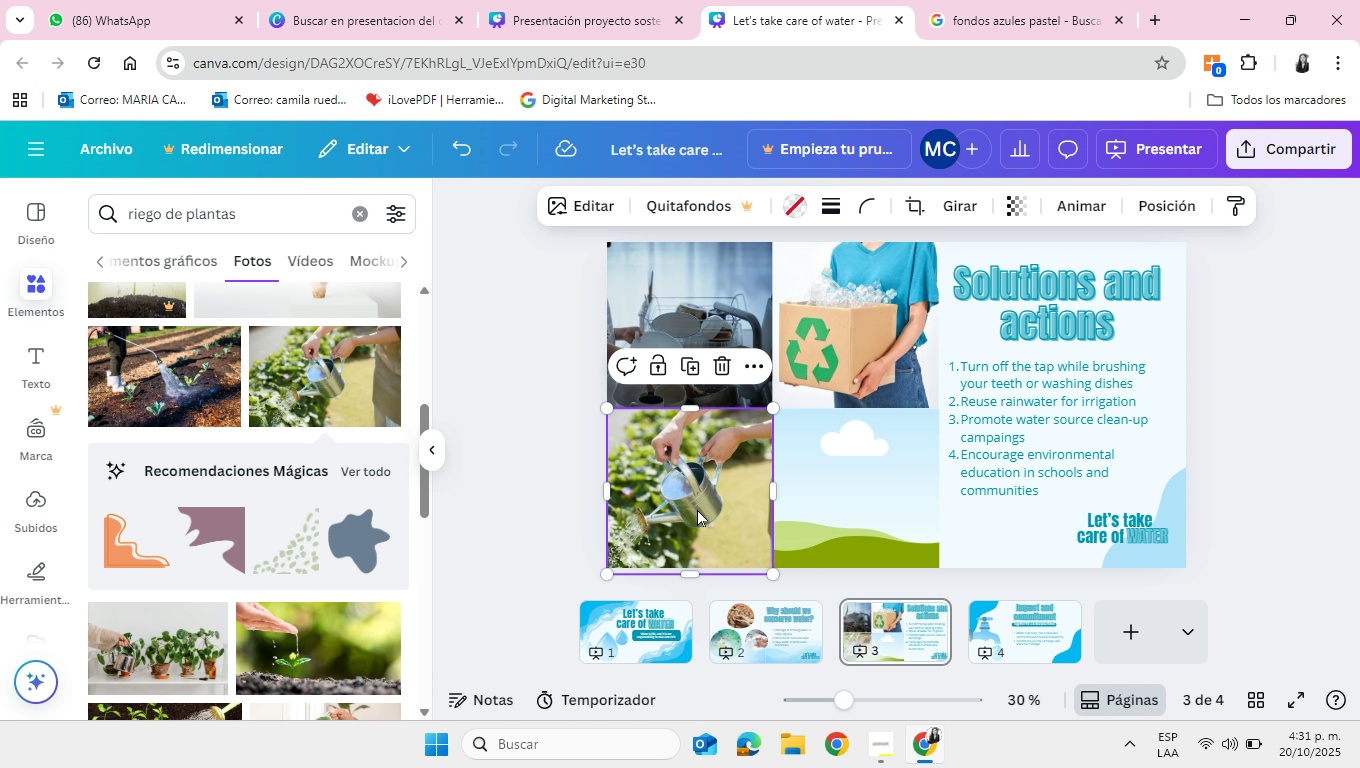 
double_click([697, 509])
 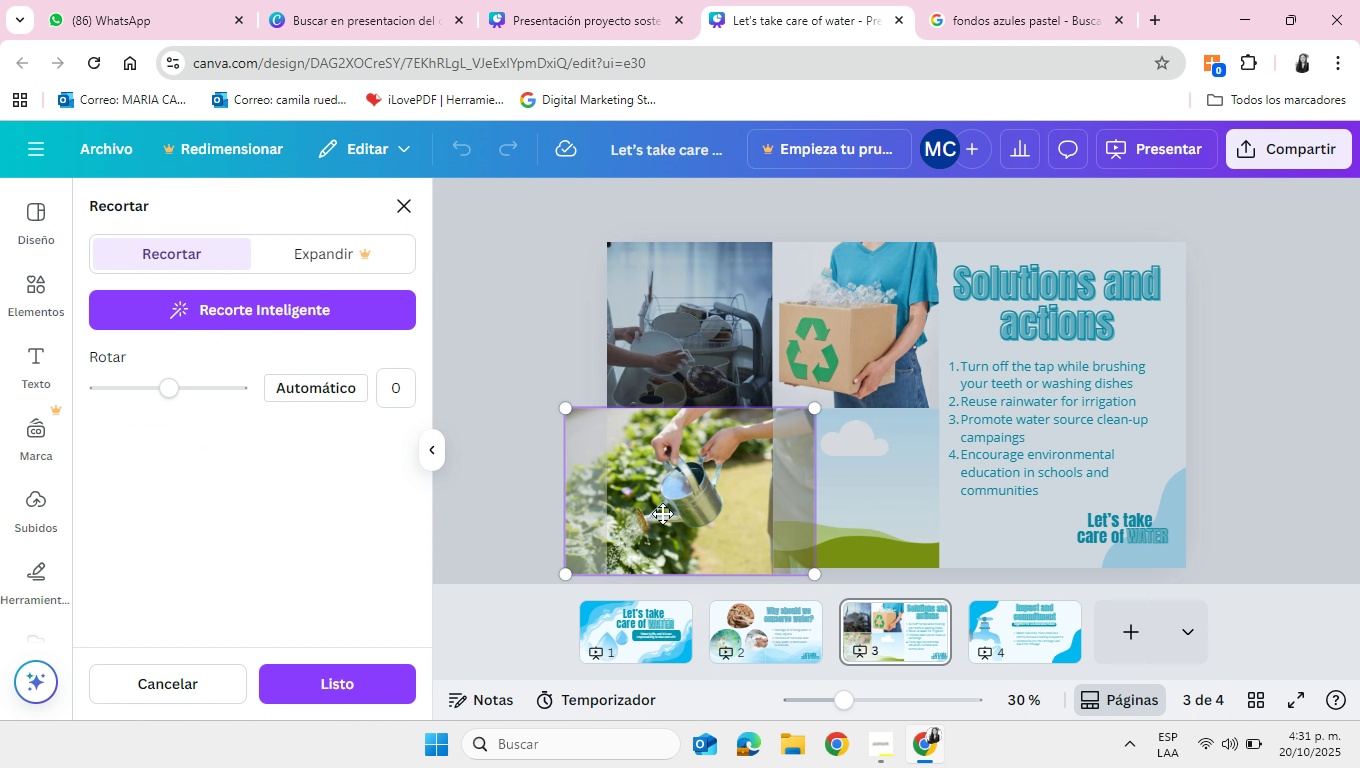 
left_click_drag(start_coordinate=[659, 513], to_coordinate=[701, 511])
 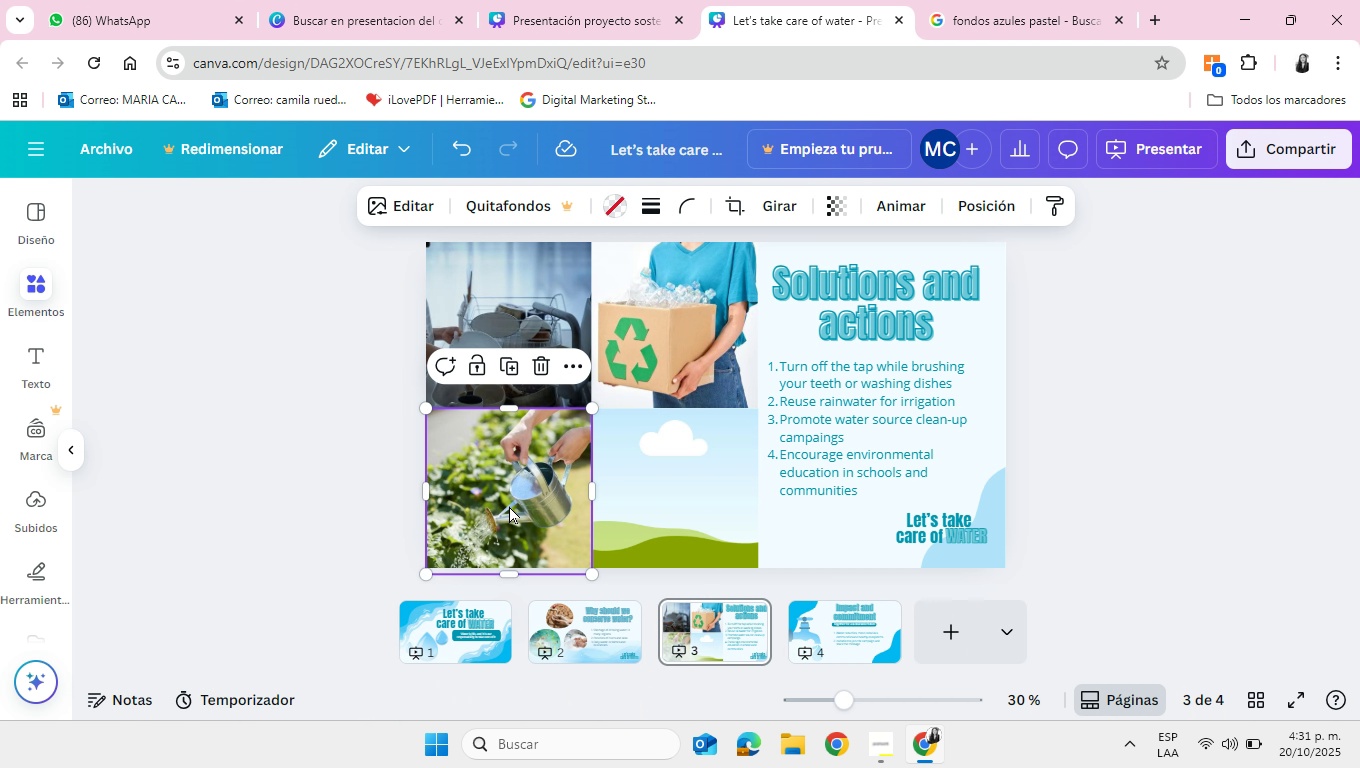 
left_click([510, 506])
 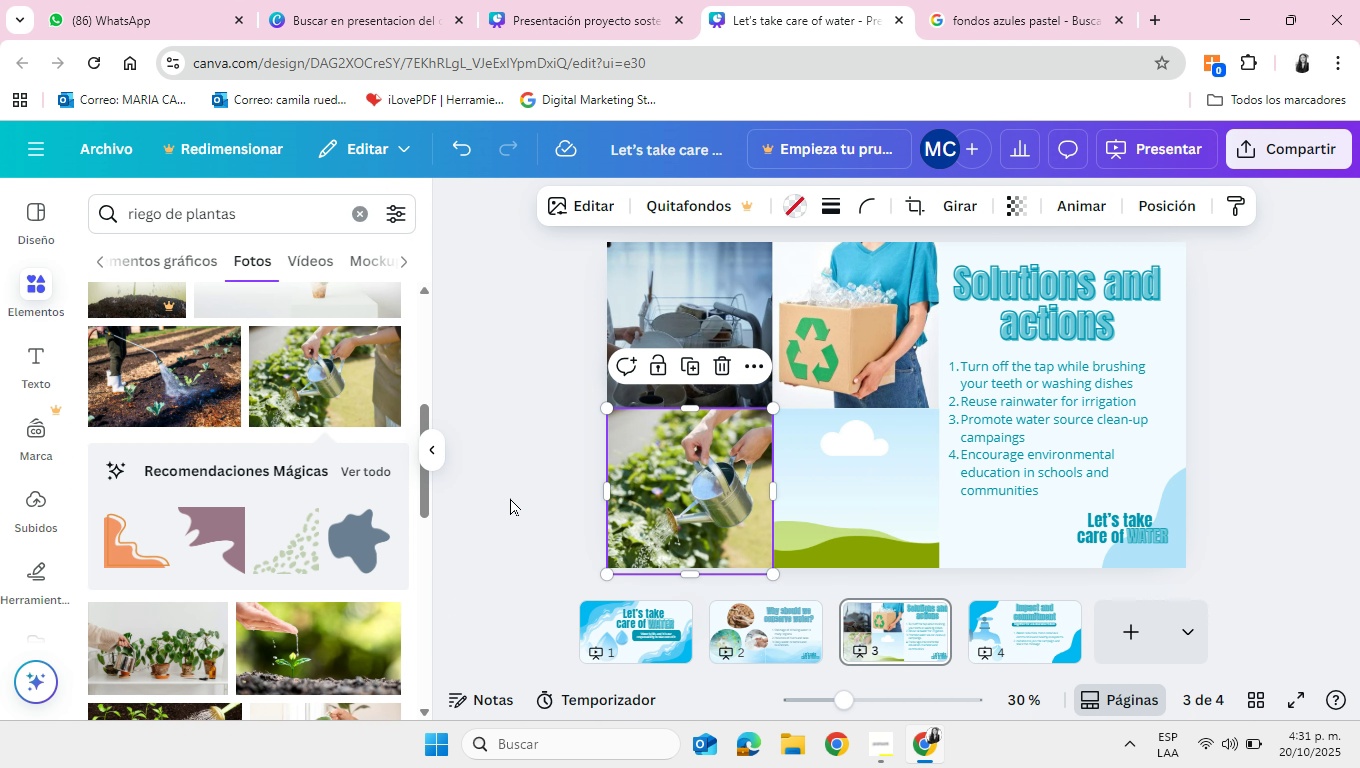 
left_click([517, 501])
 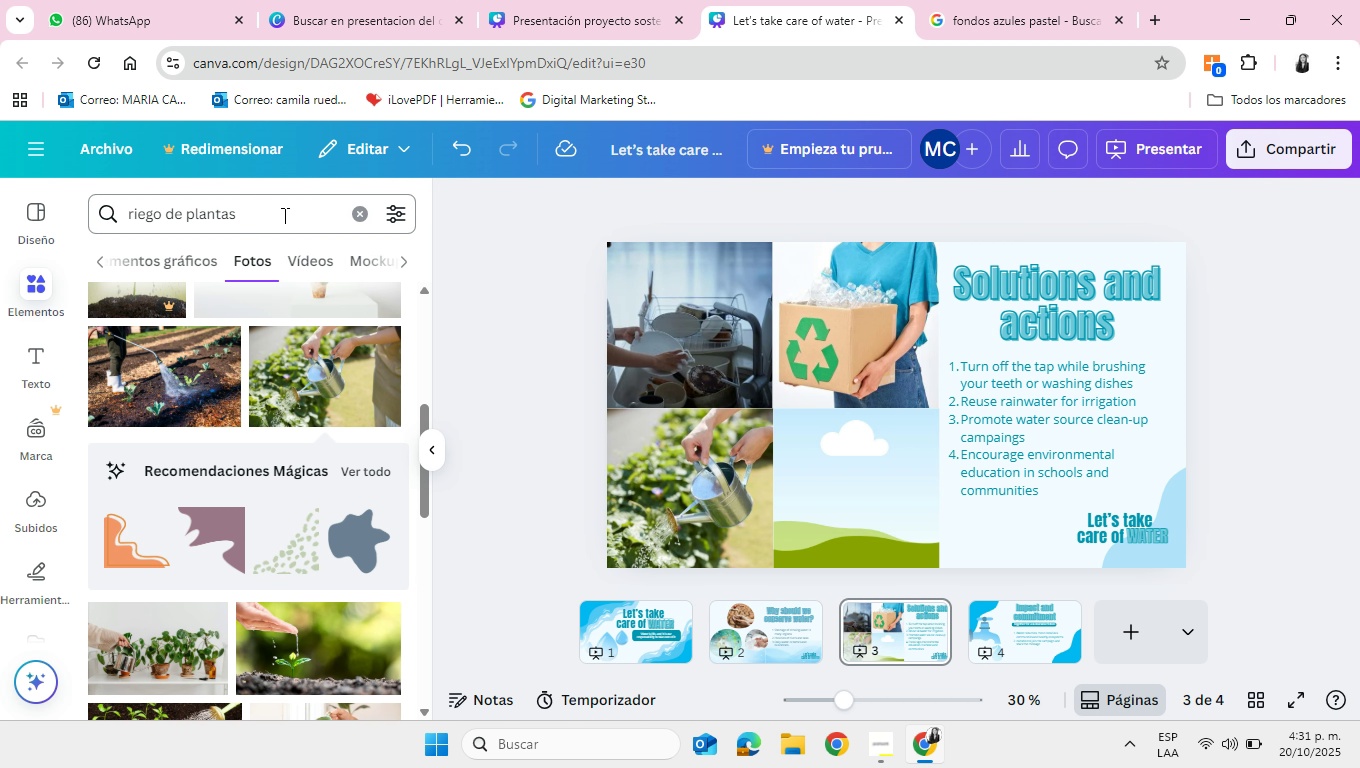 
left_click([283, 215])
 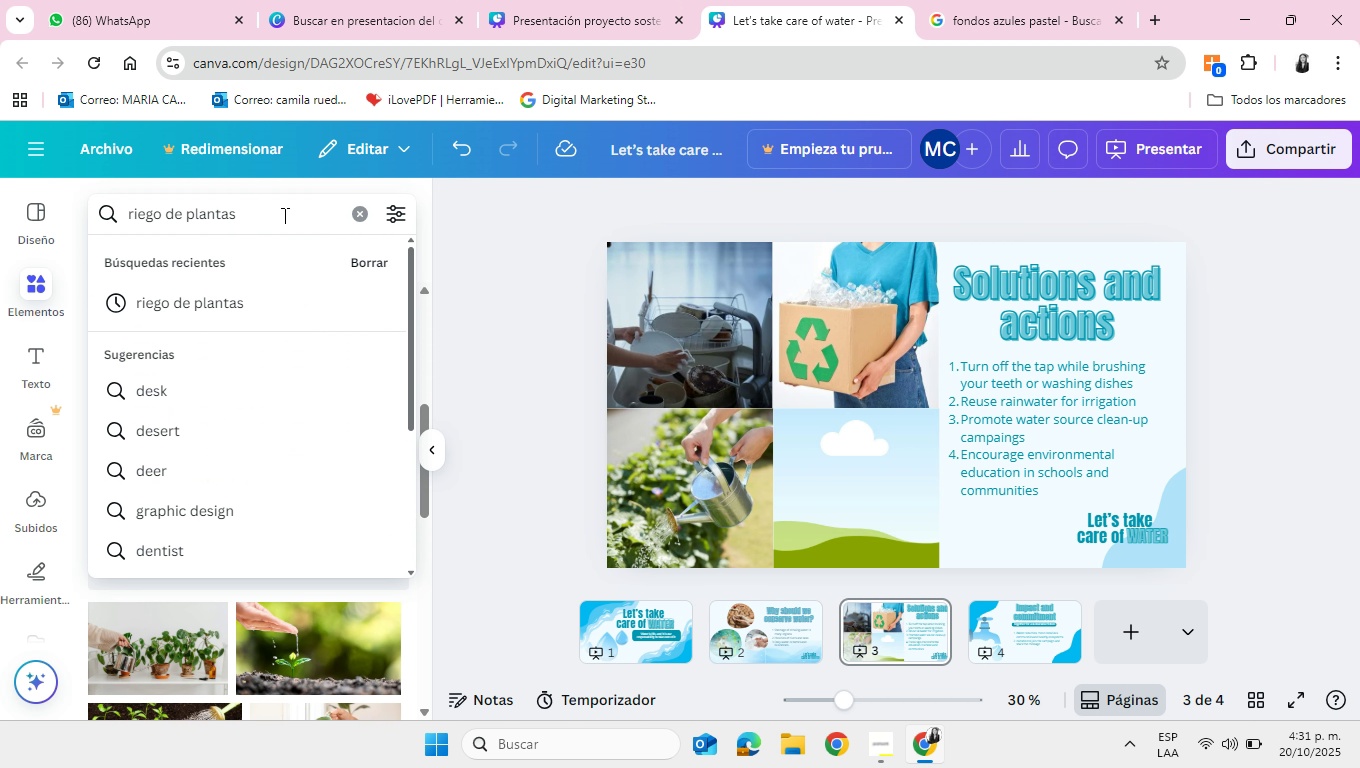 
hold_key(key=Backspace, duration=1.4)
 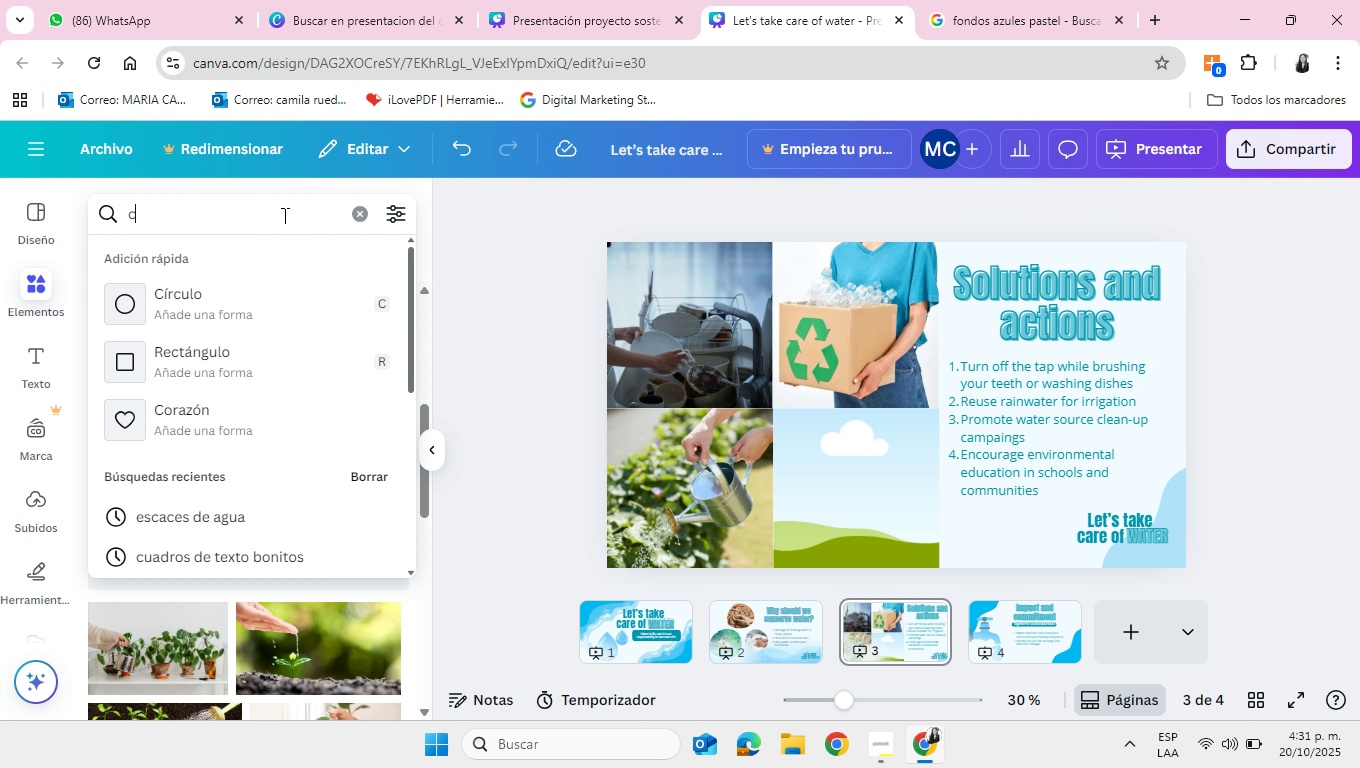 
type(campa`as)
 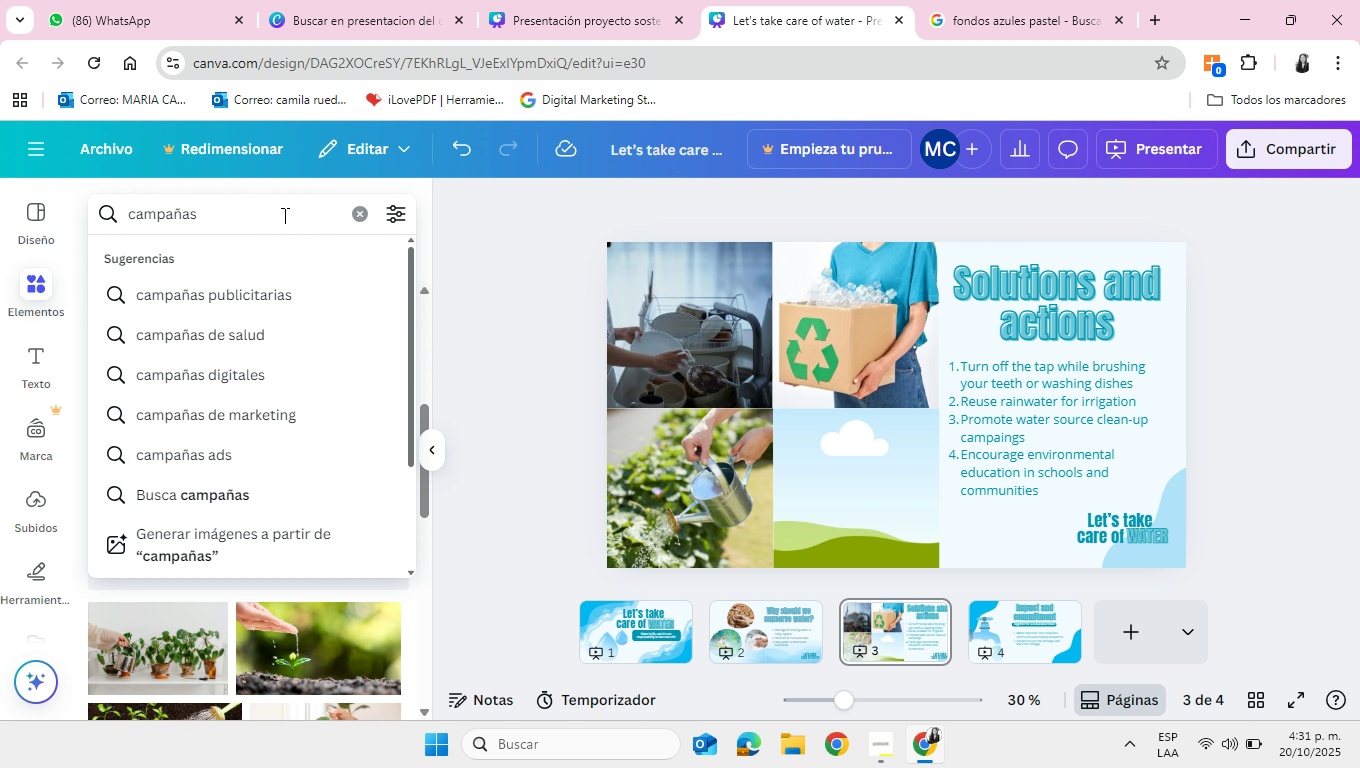 
type(en c)
key(Backspace)
key(Backspace)
key(Backspace)
key(Backspace)
type( en colegio)
 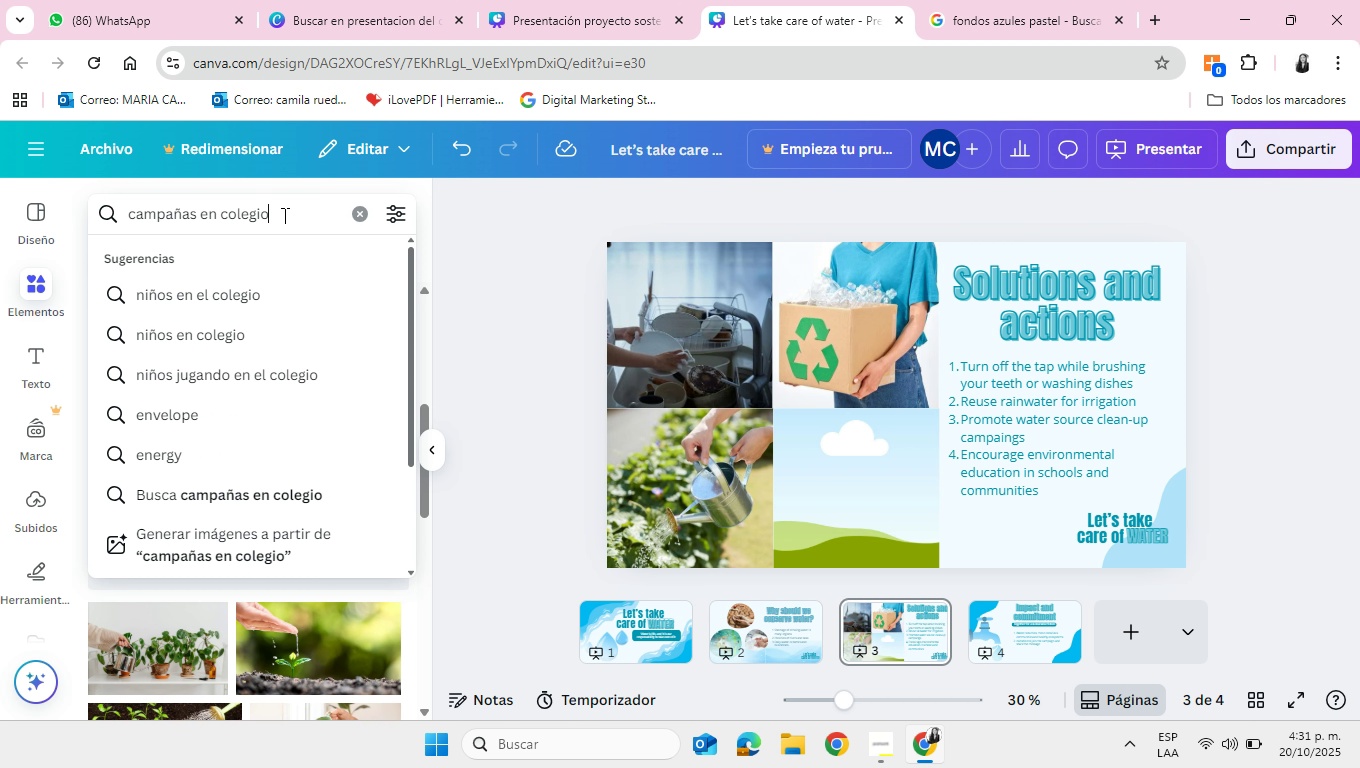 
key(Enter)
 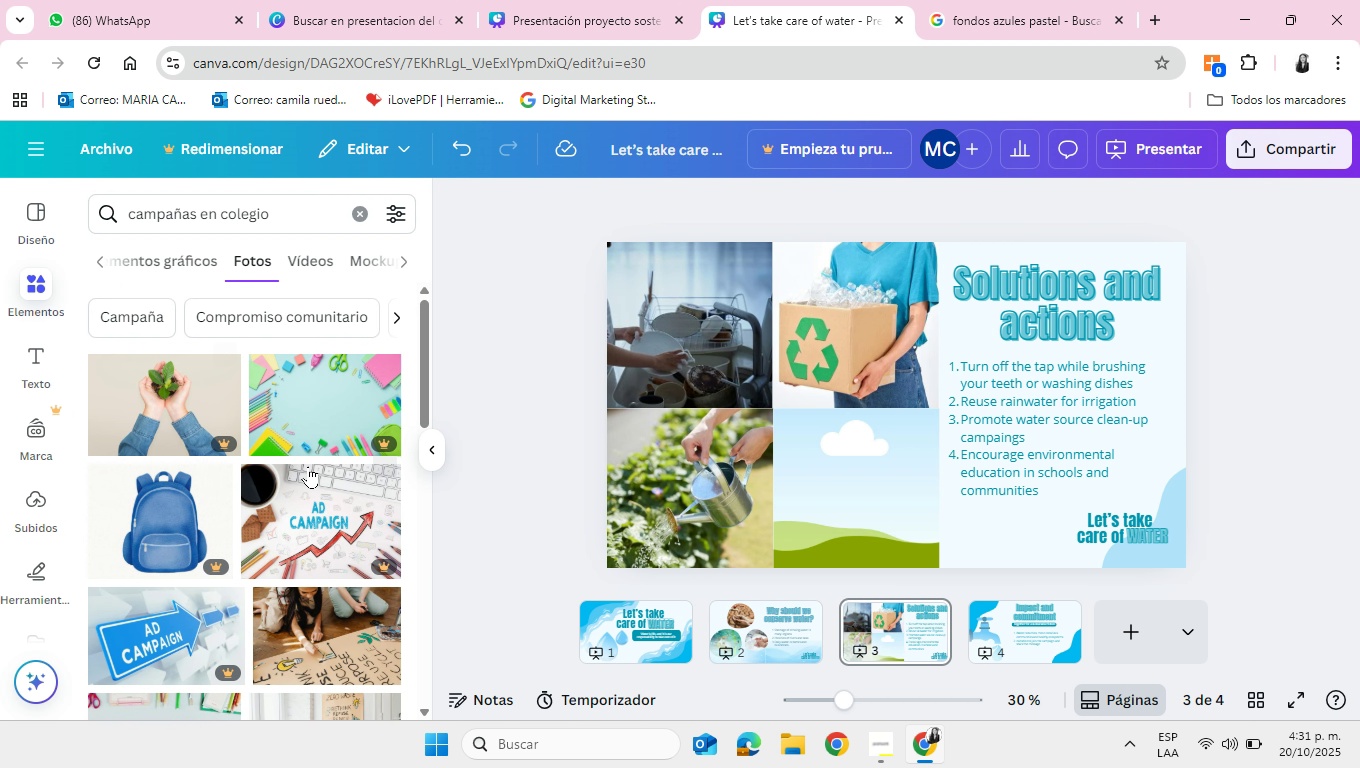 
scroll: coordinate [357, 561], scroll_direction: down, amount: 3.0
 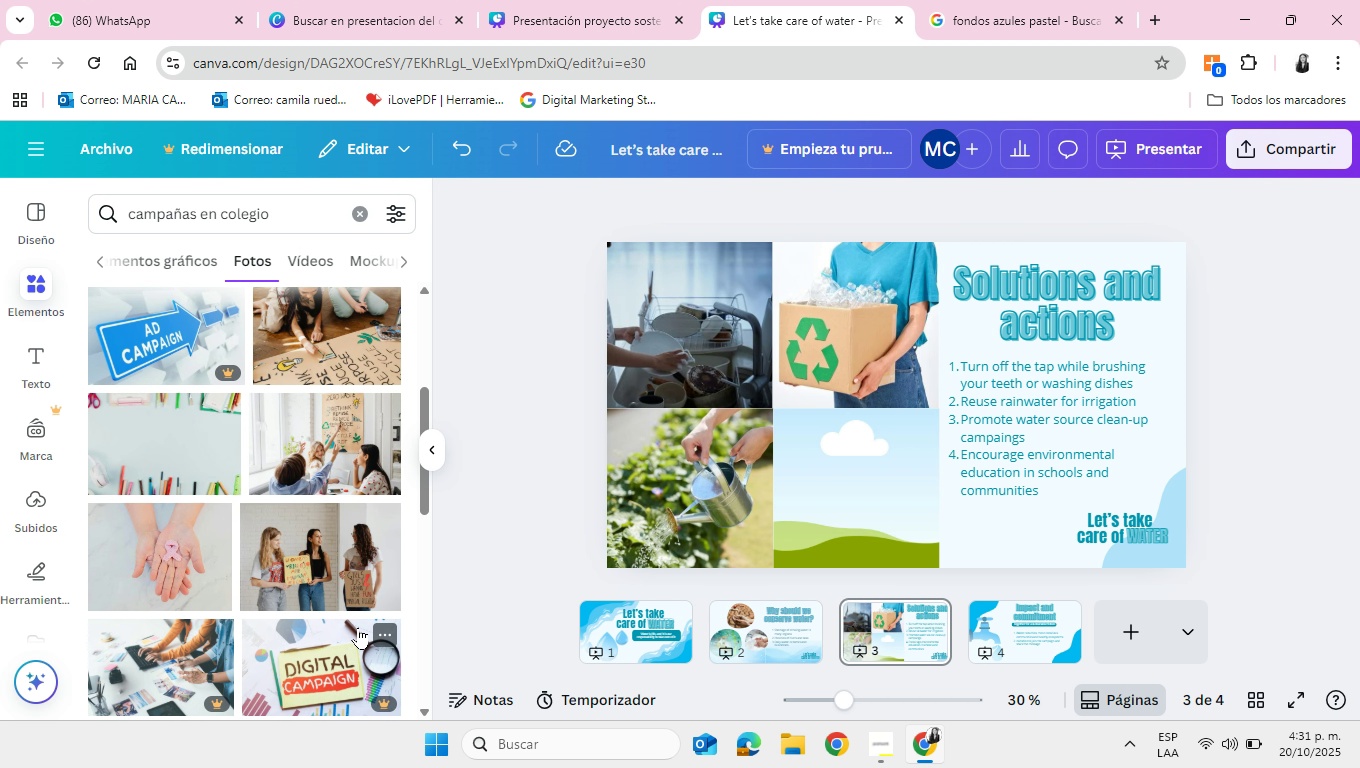 
left_click([342, 447])
 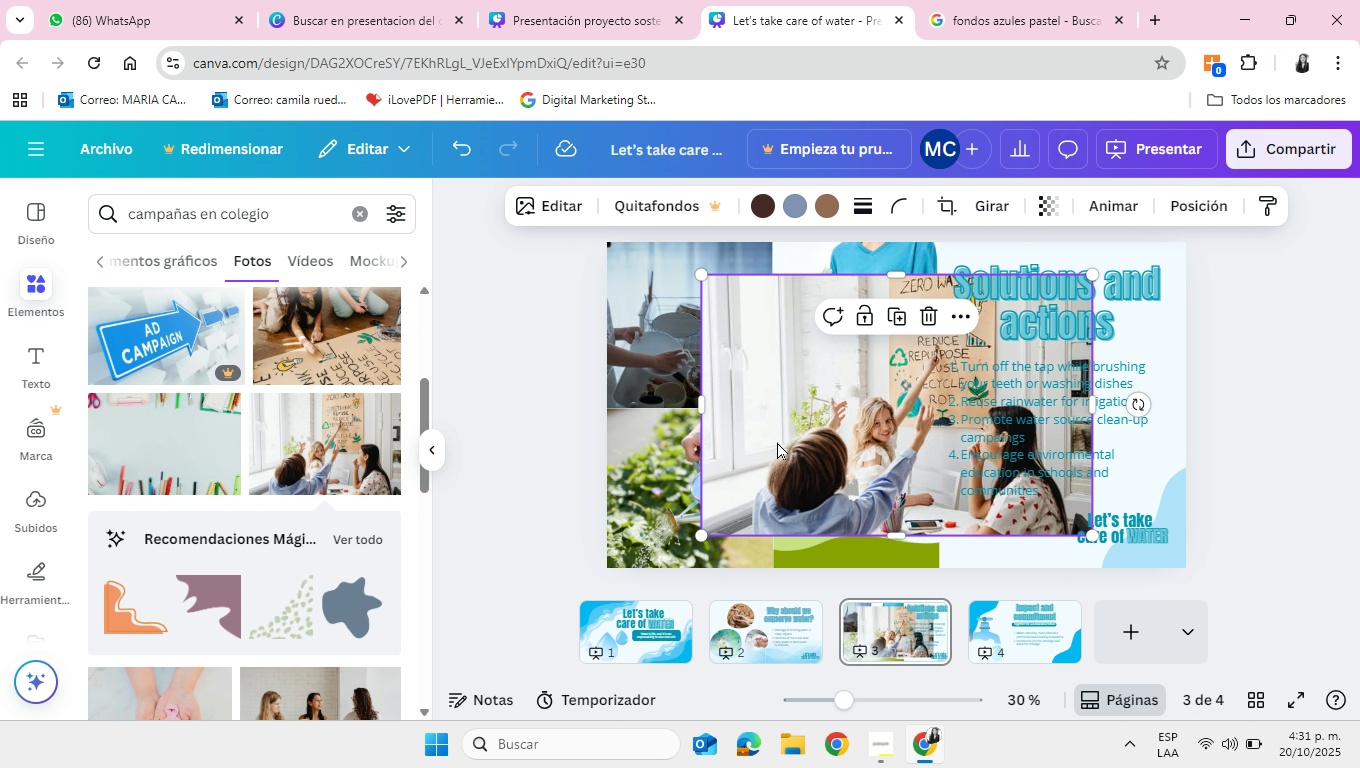 
left_click_drag(start_coordinate=[823, 453], to_coordinate=[847, 524])
 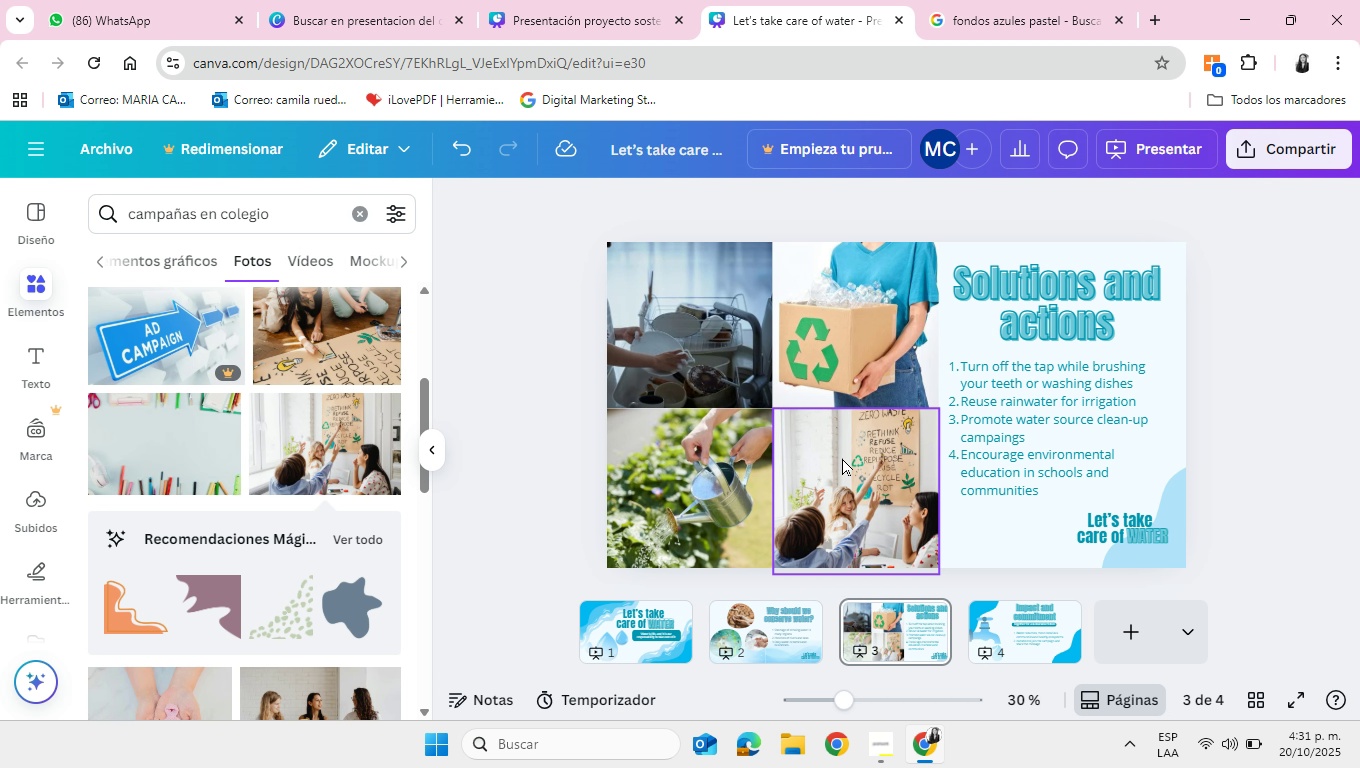 
left_click([680, 358])
 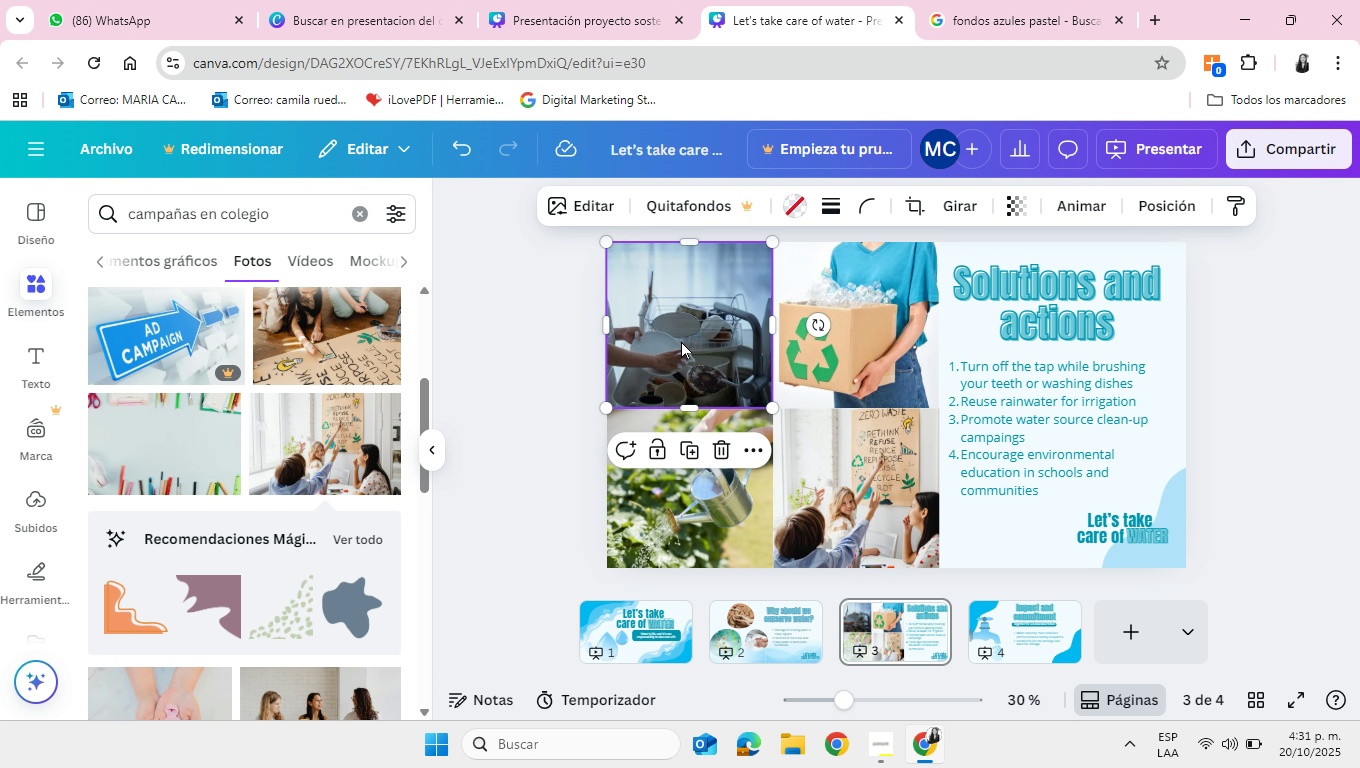 
mouse_move([660, 347])
 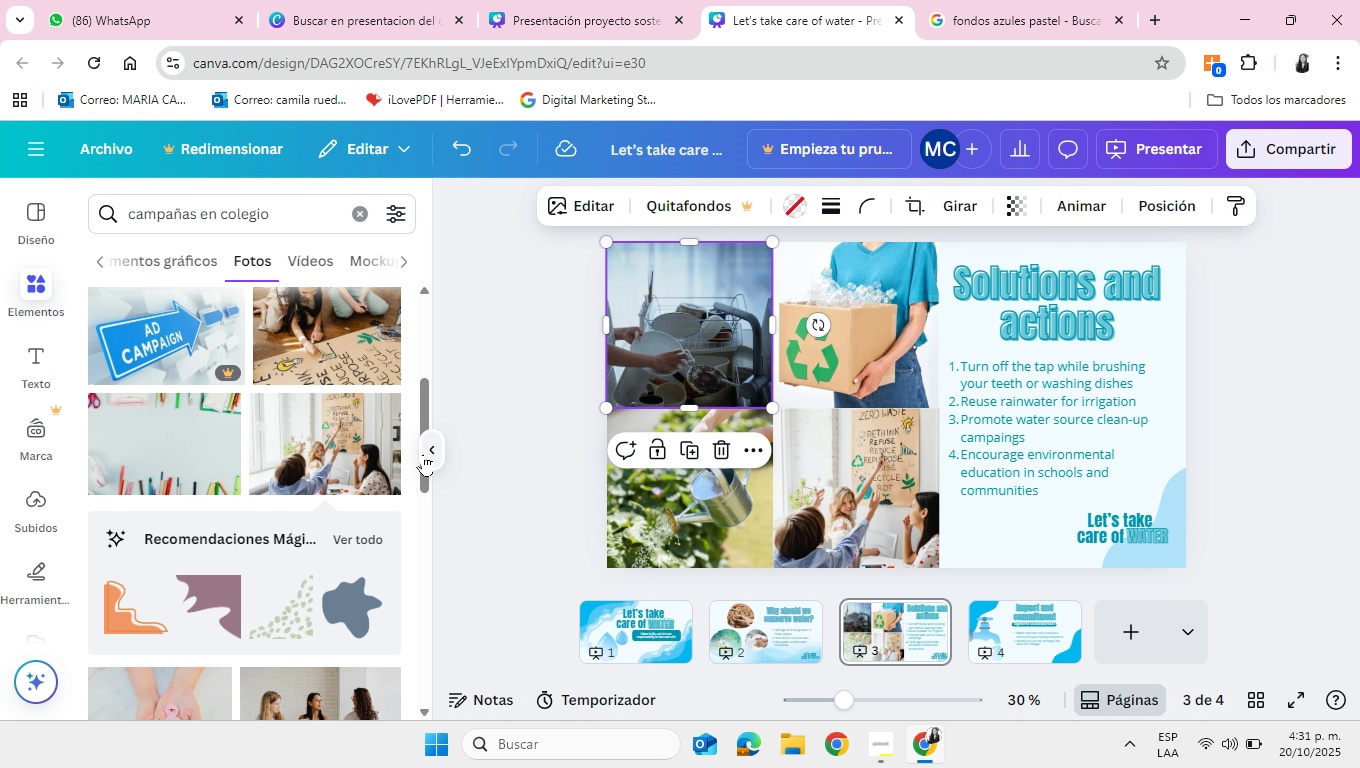 
left_click([423, 454])
 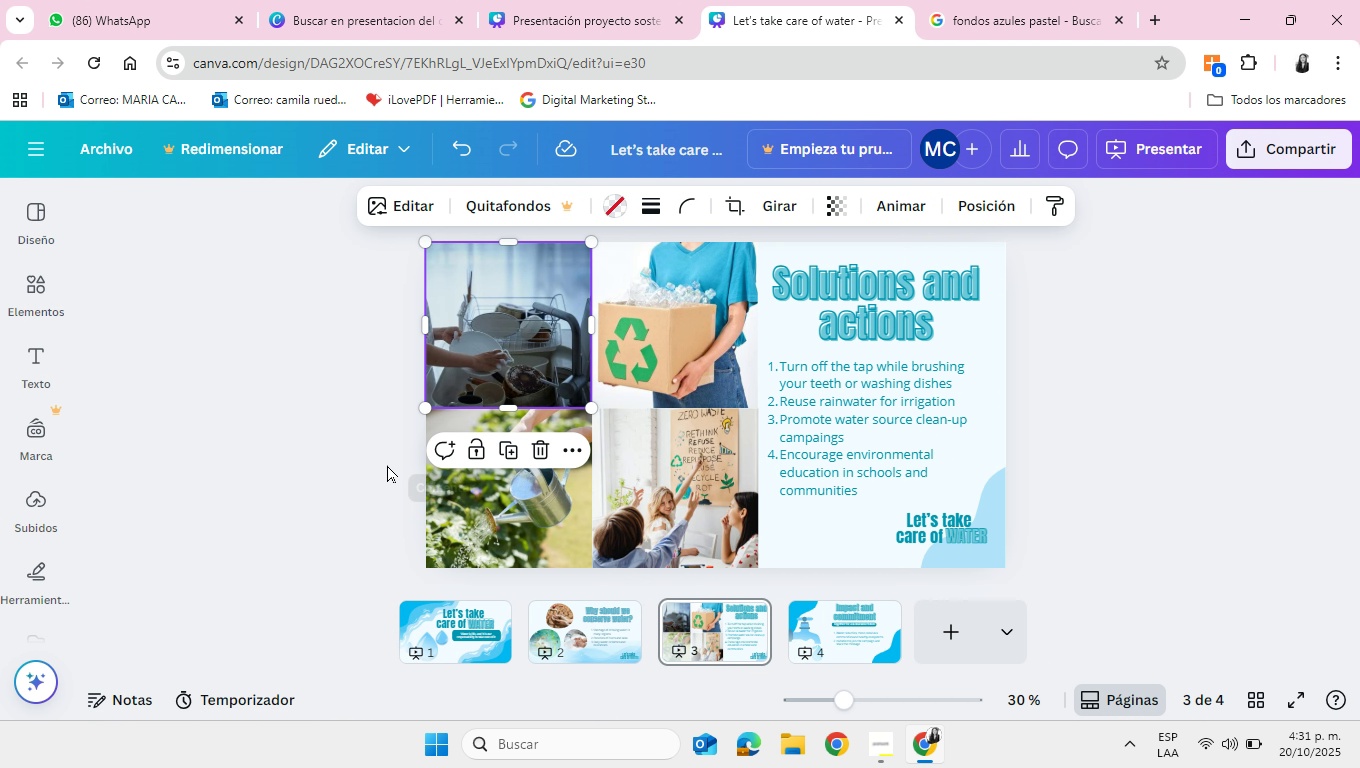 
left_click([387, 465])
 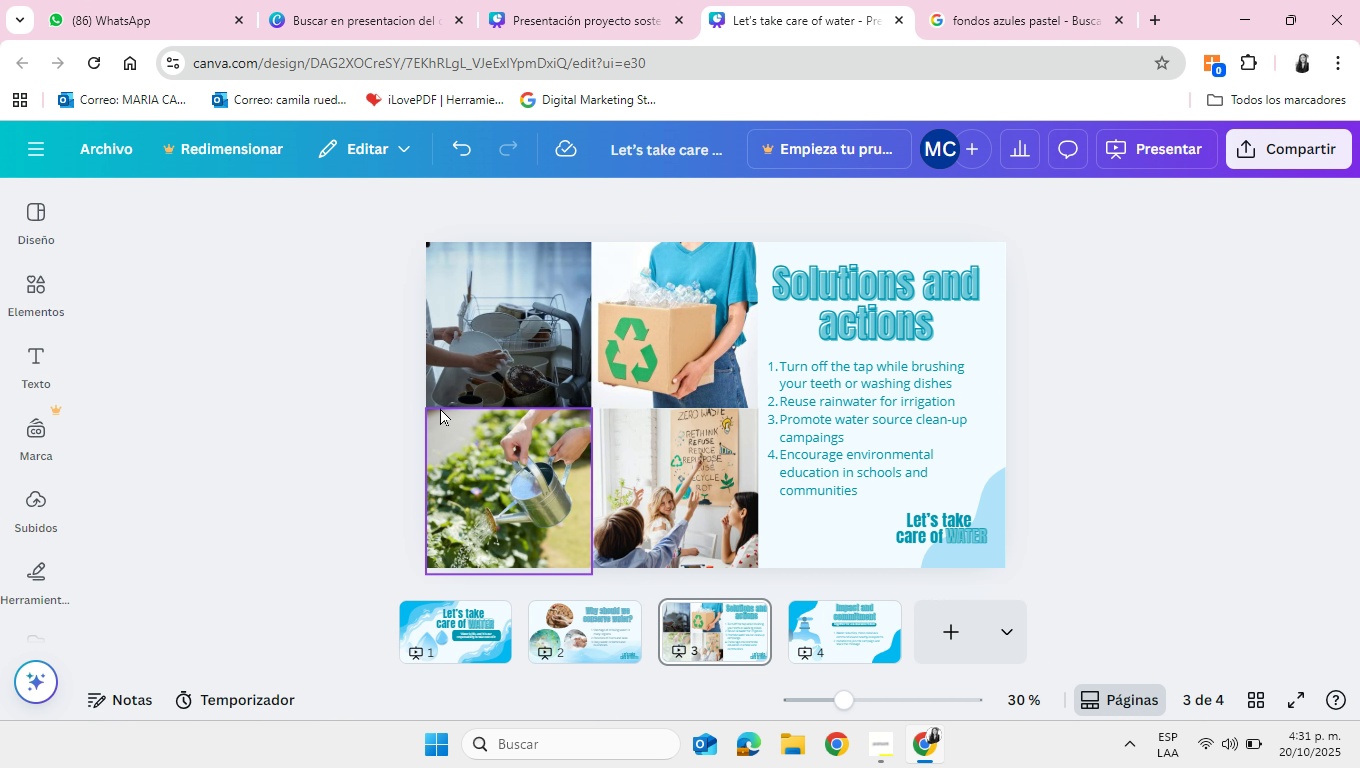 
left_click_drag(start_coordinate=[442, 384], to_coordinate=[447, 383])
 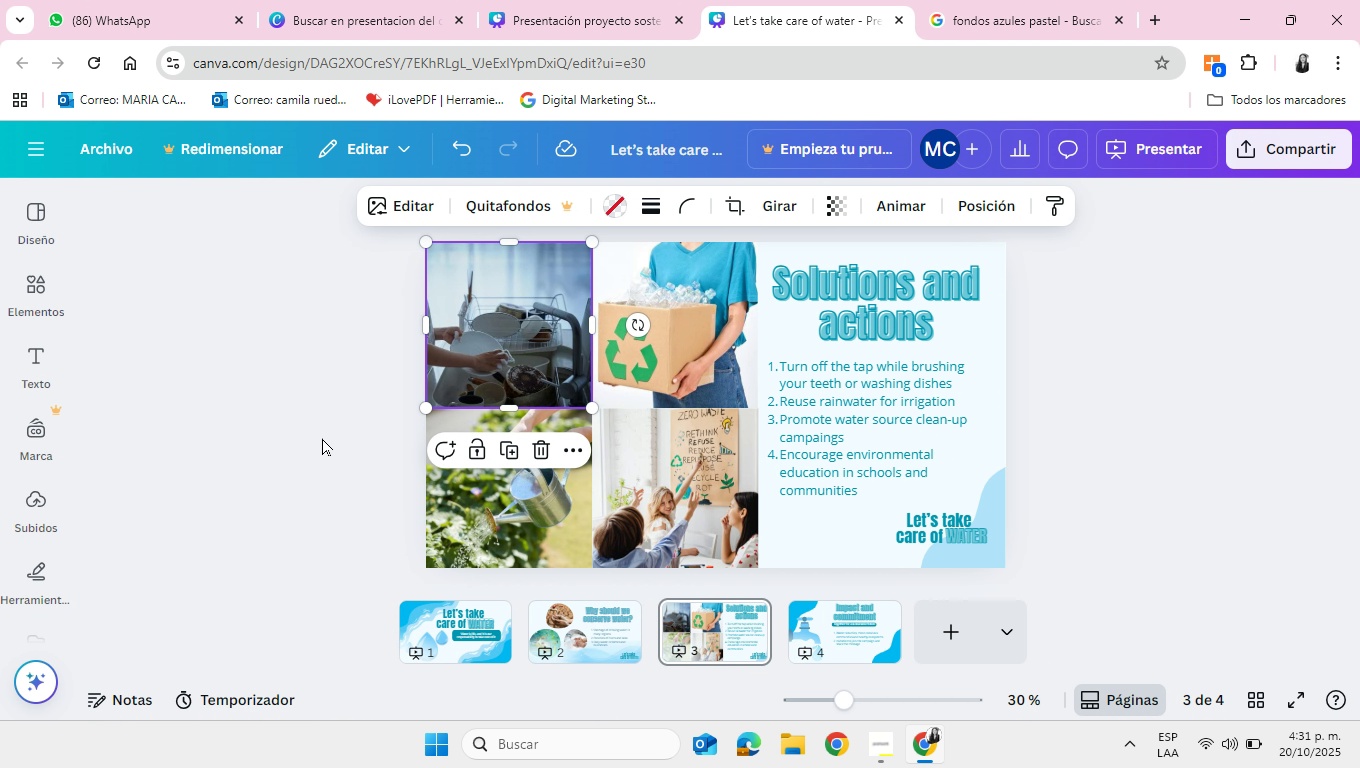 
left_click([322, 438])
 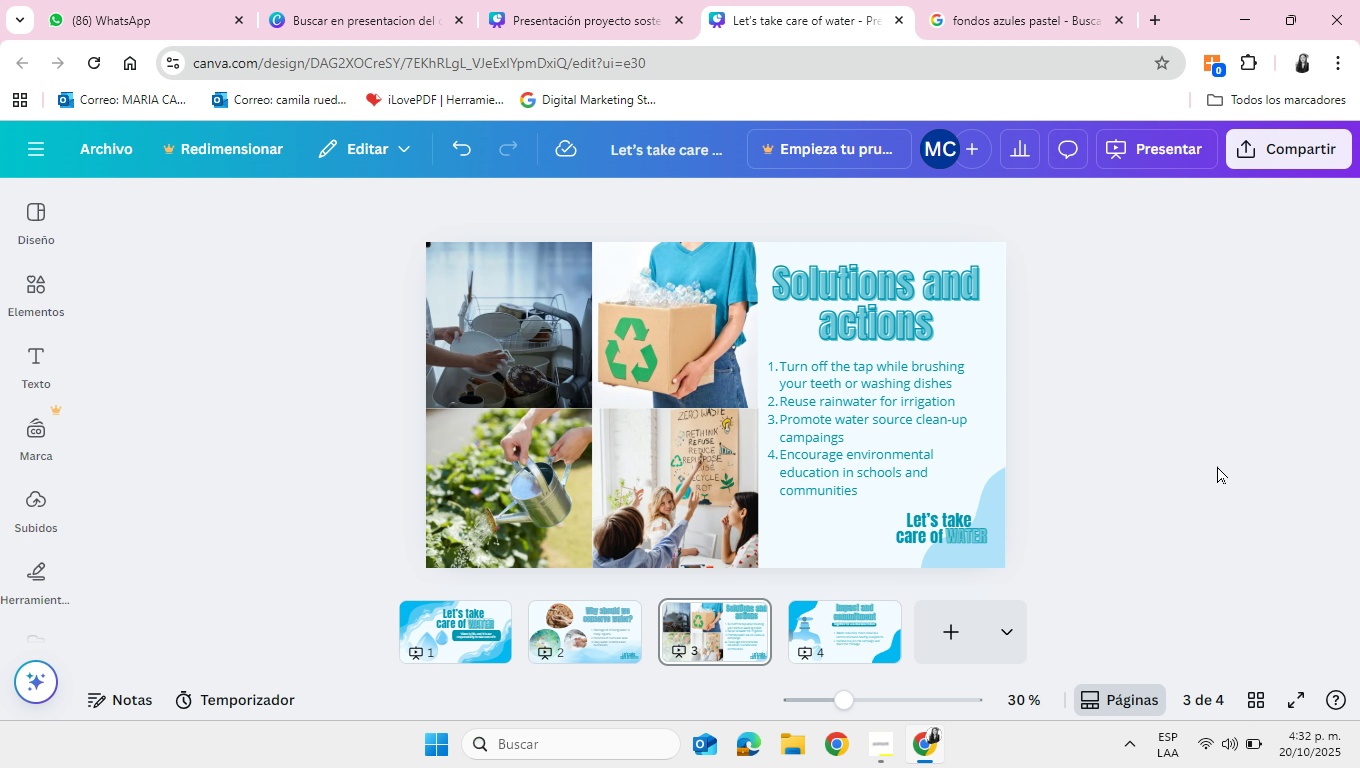 
wait(8.11)
 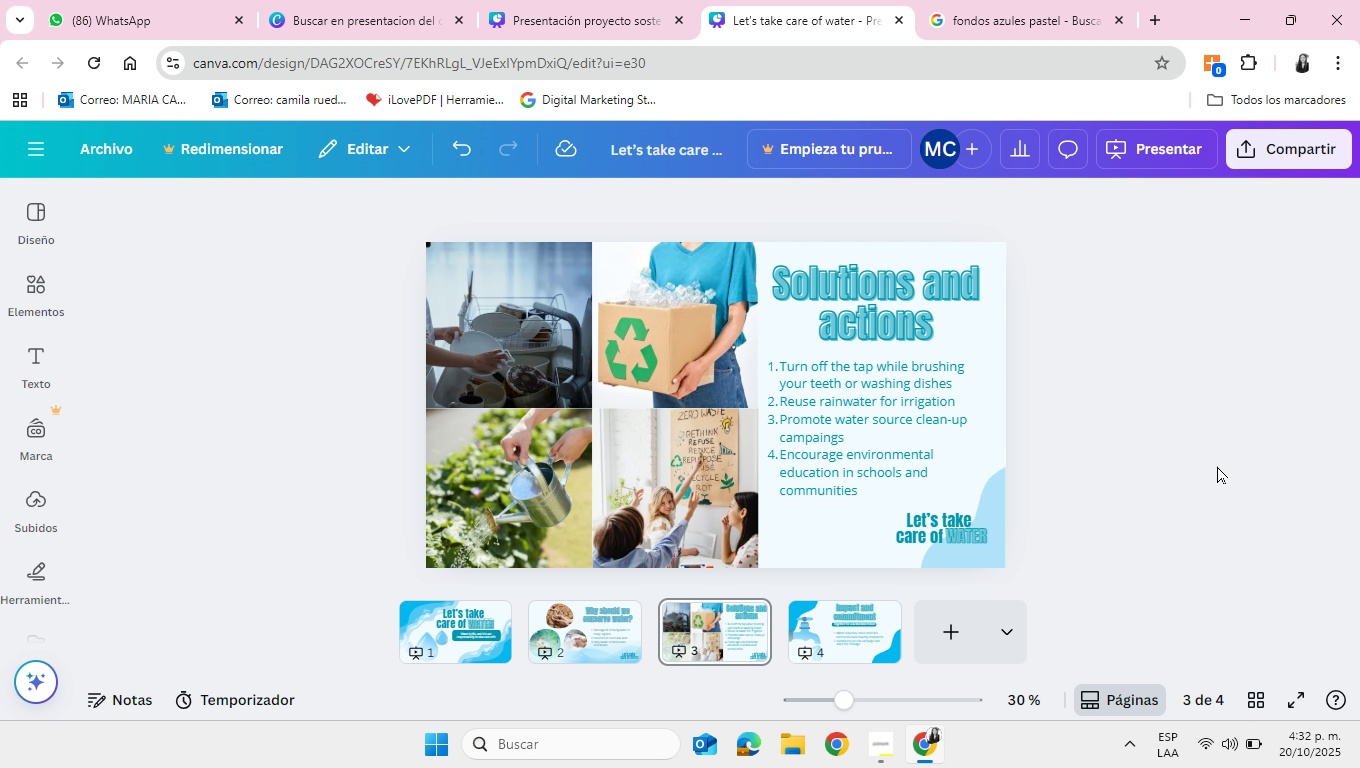 
left_click([26, 303])
 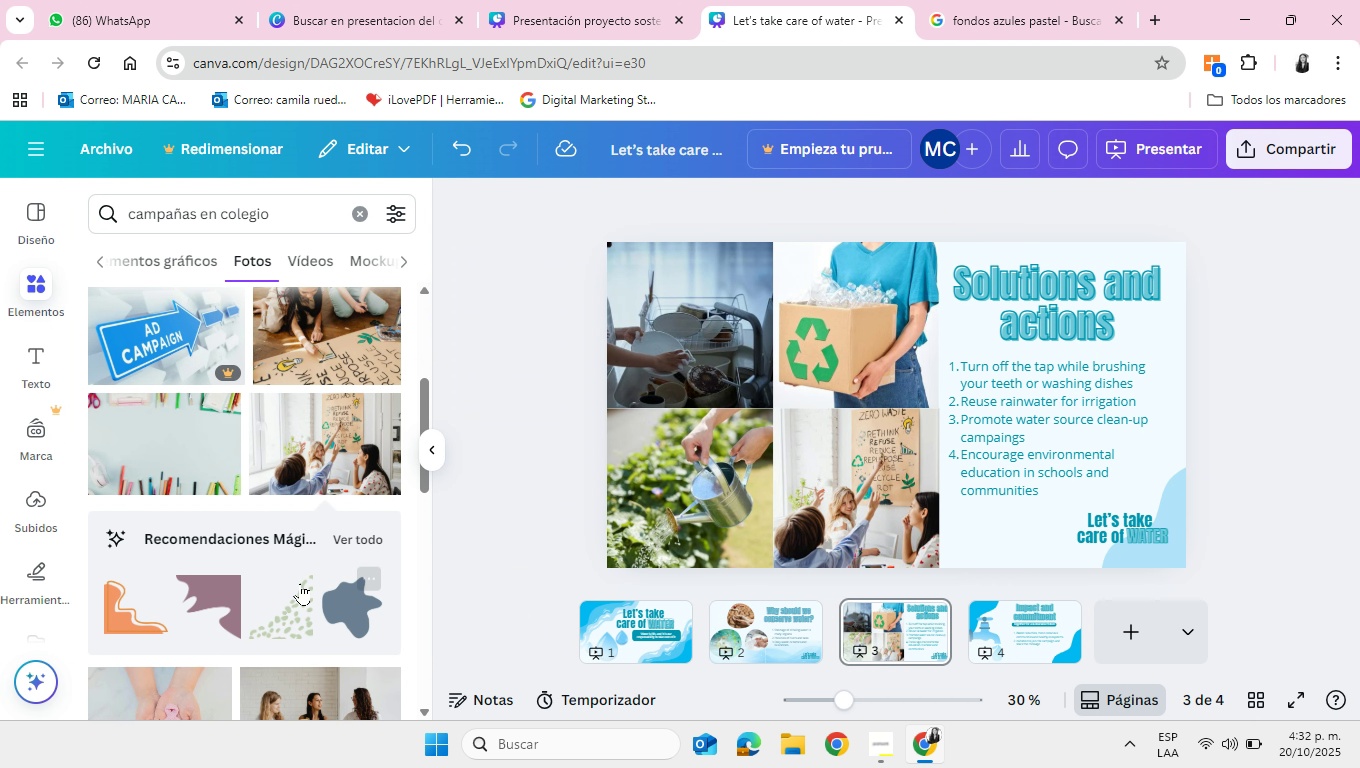 
scroll: coordinate [284, 583], scroll_direction: up, amount: 9.0
 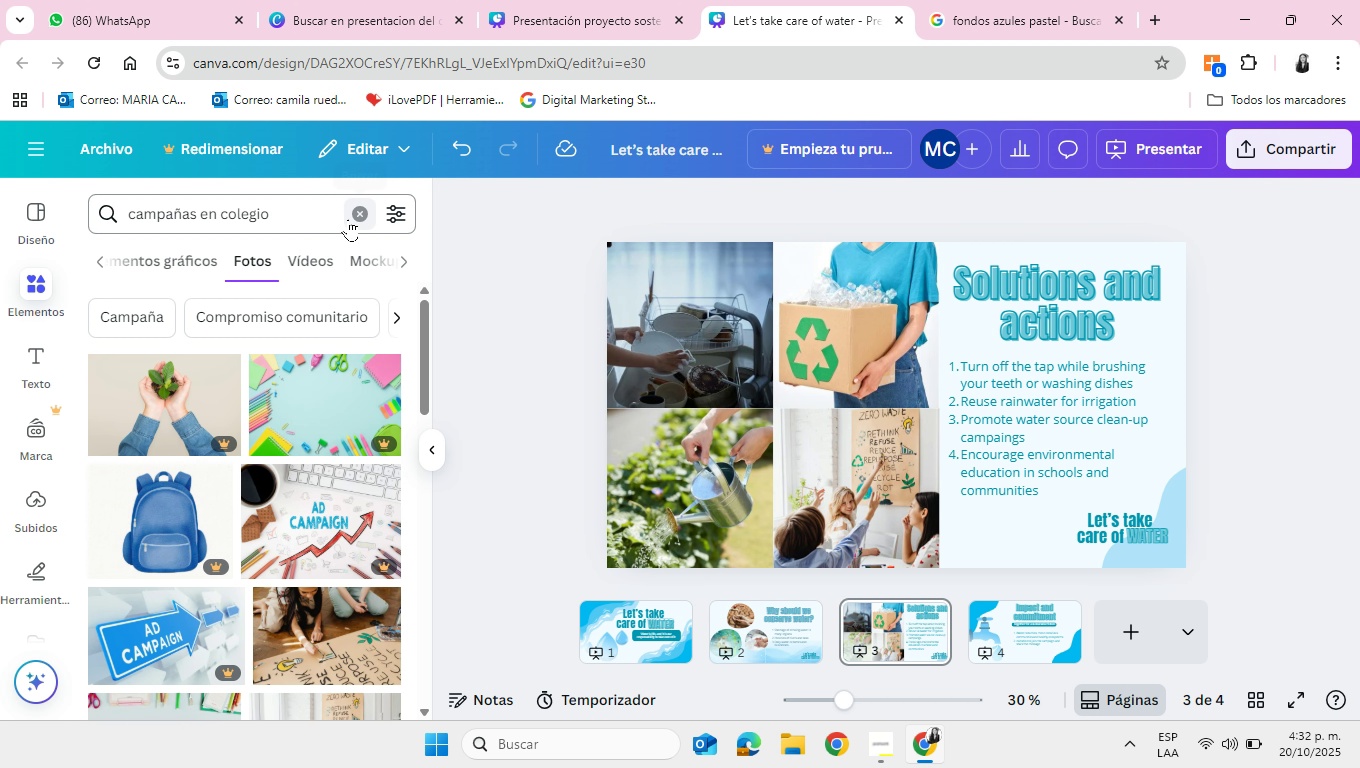 
left_click([347, 220])
 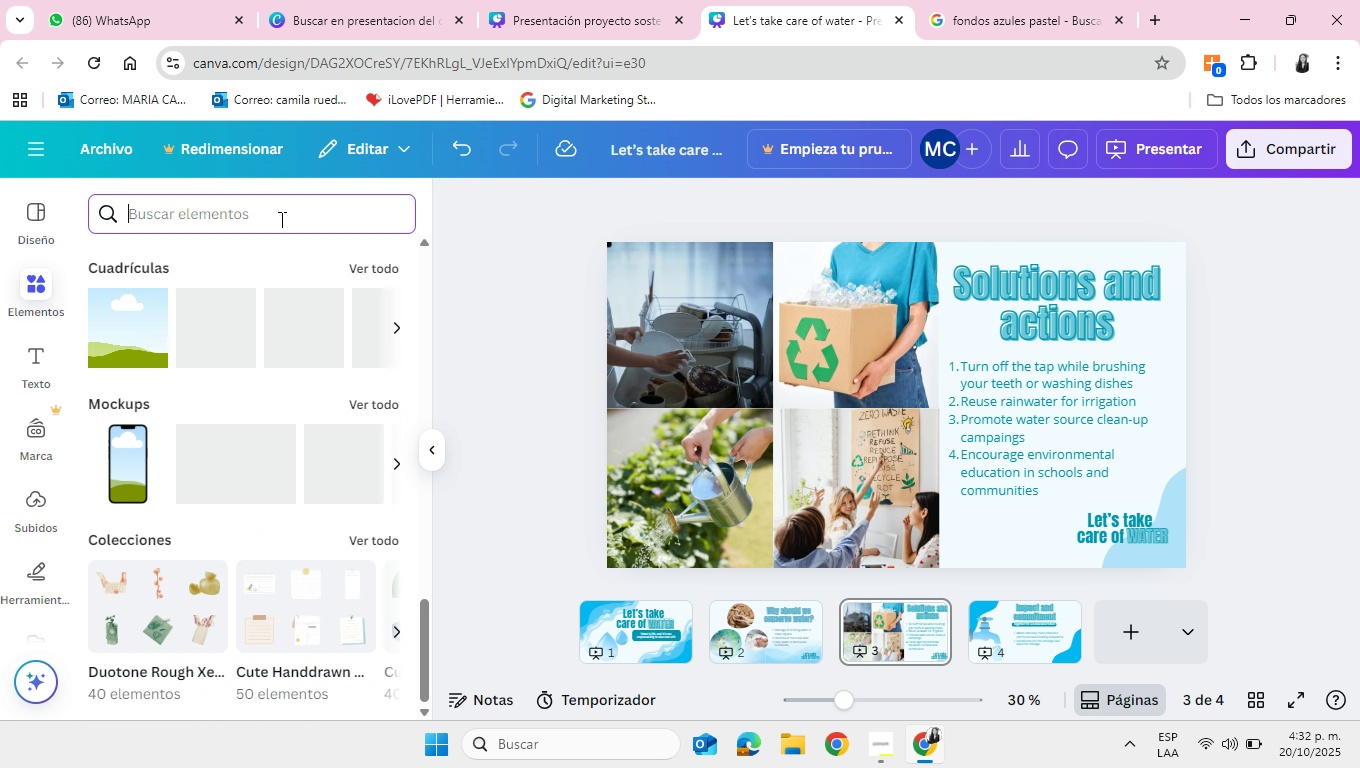 
left_click([280, 219])
 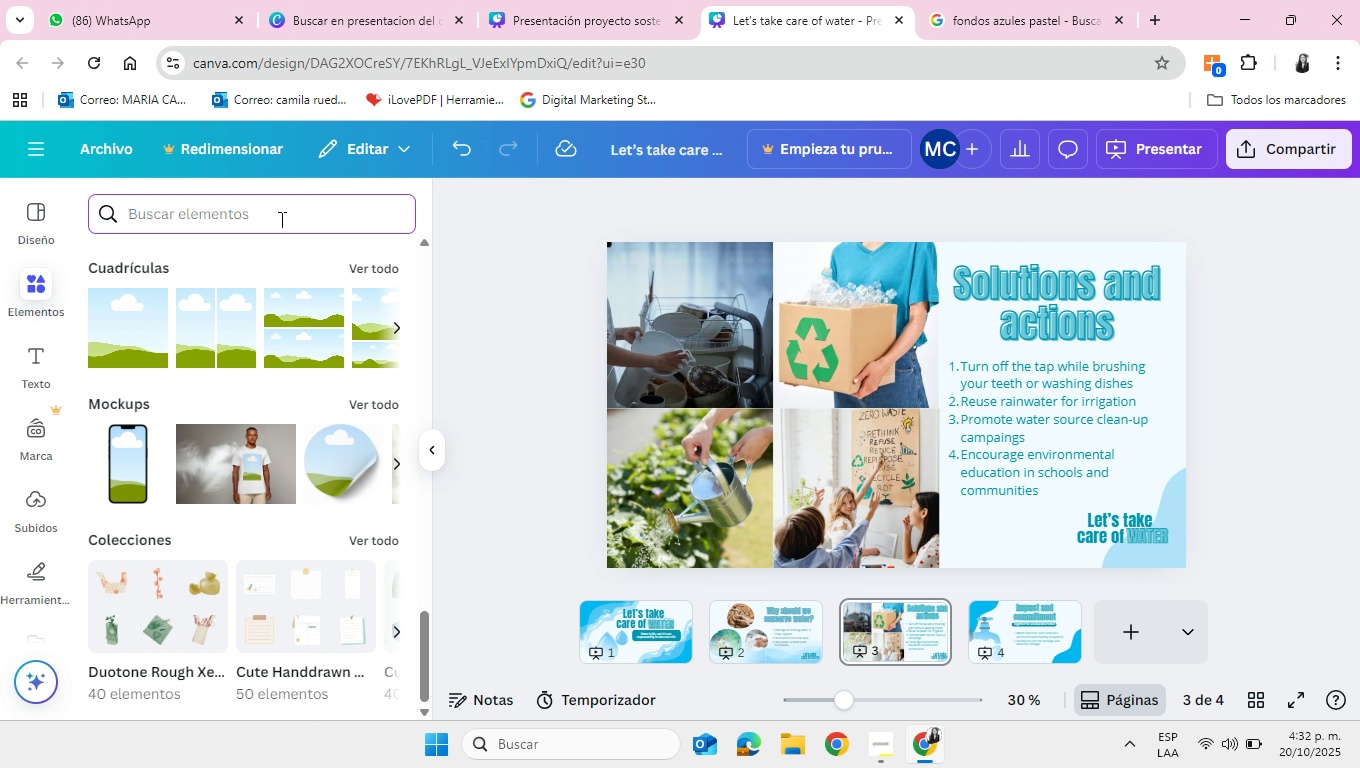 
type(cuidado del agua)
 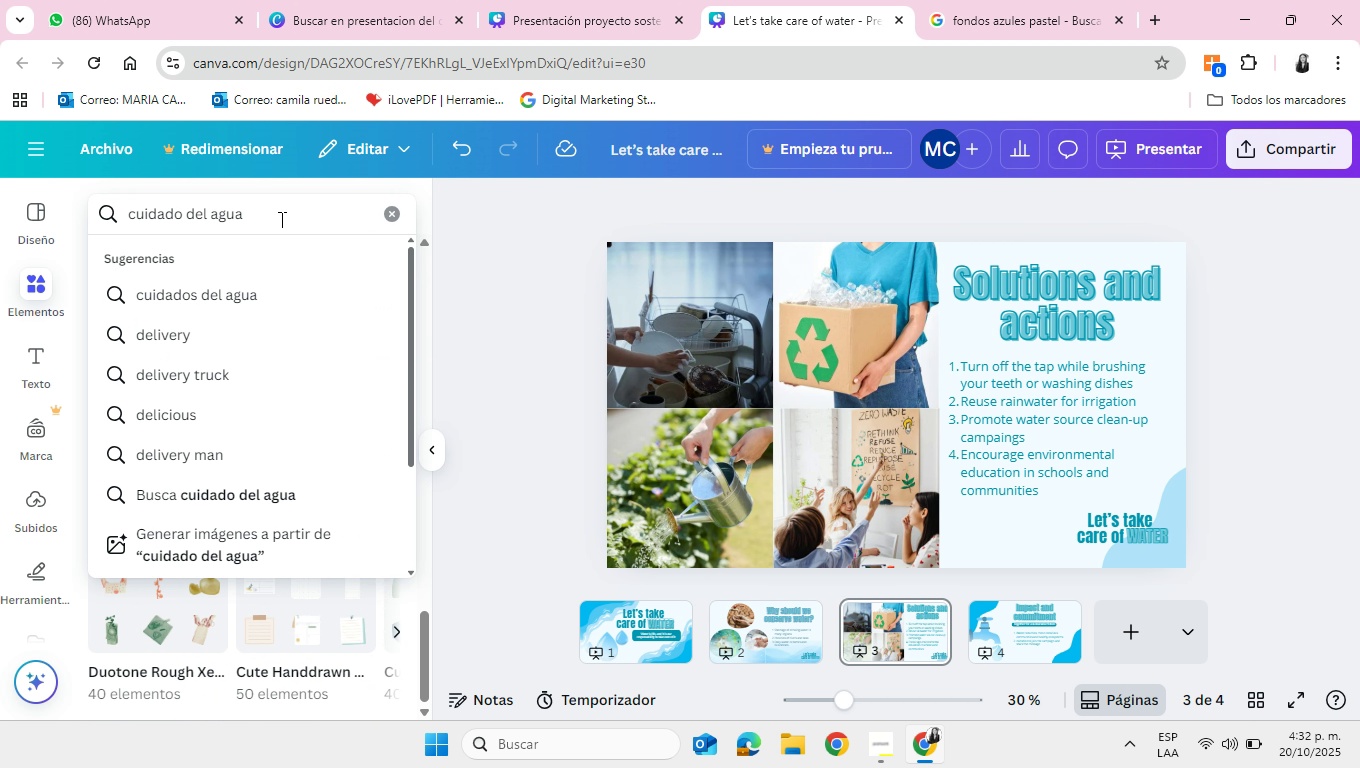 
key(Enter)
 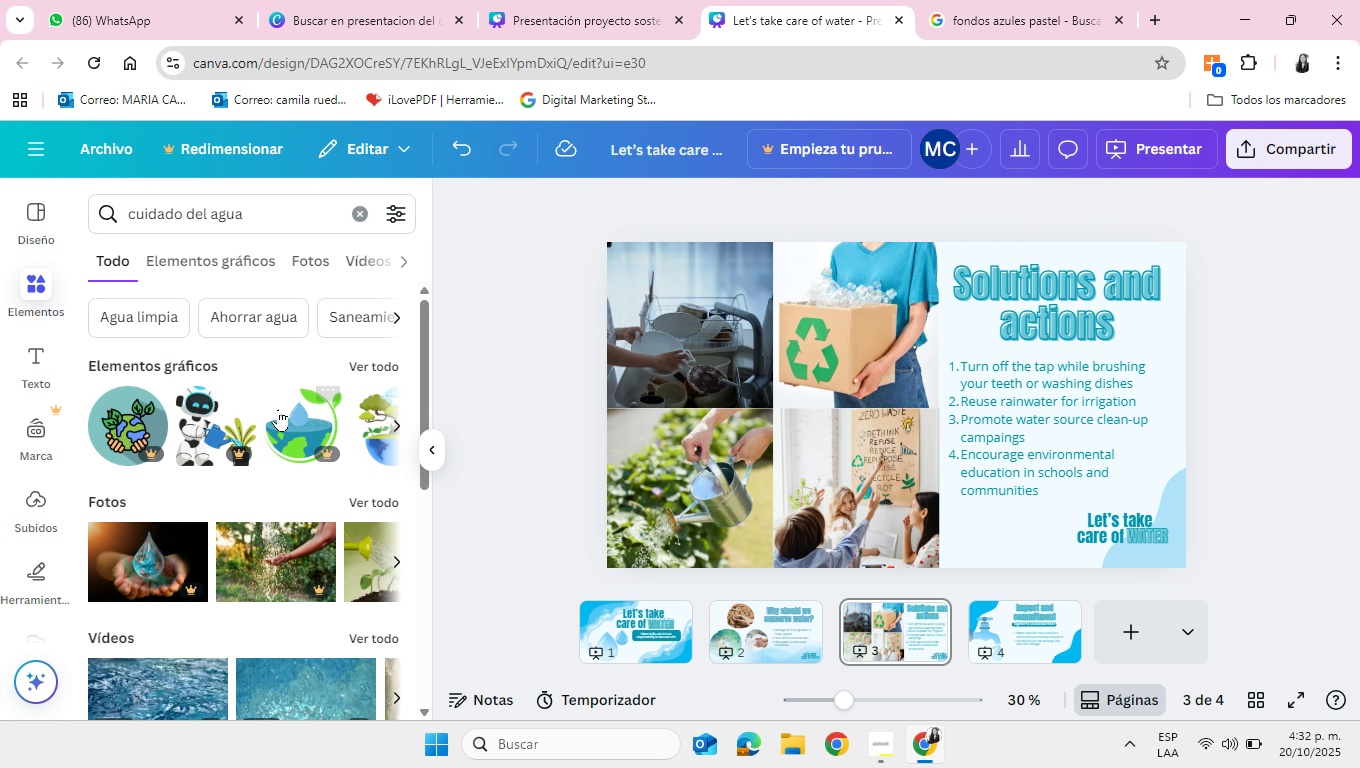 
wait(9.22)
 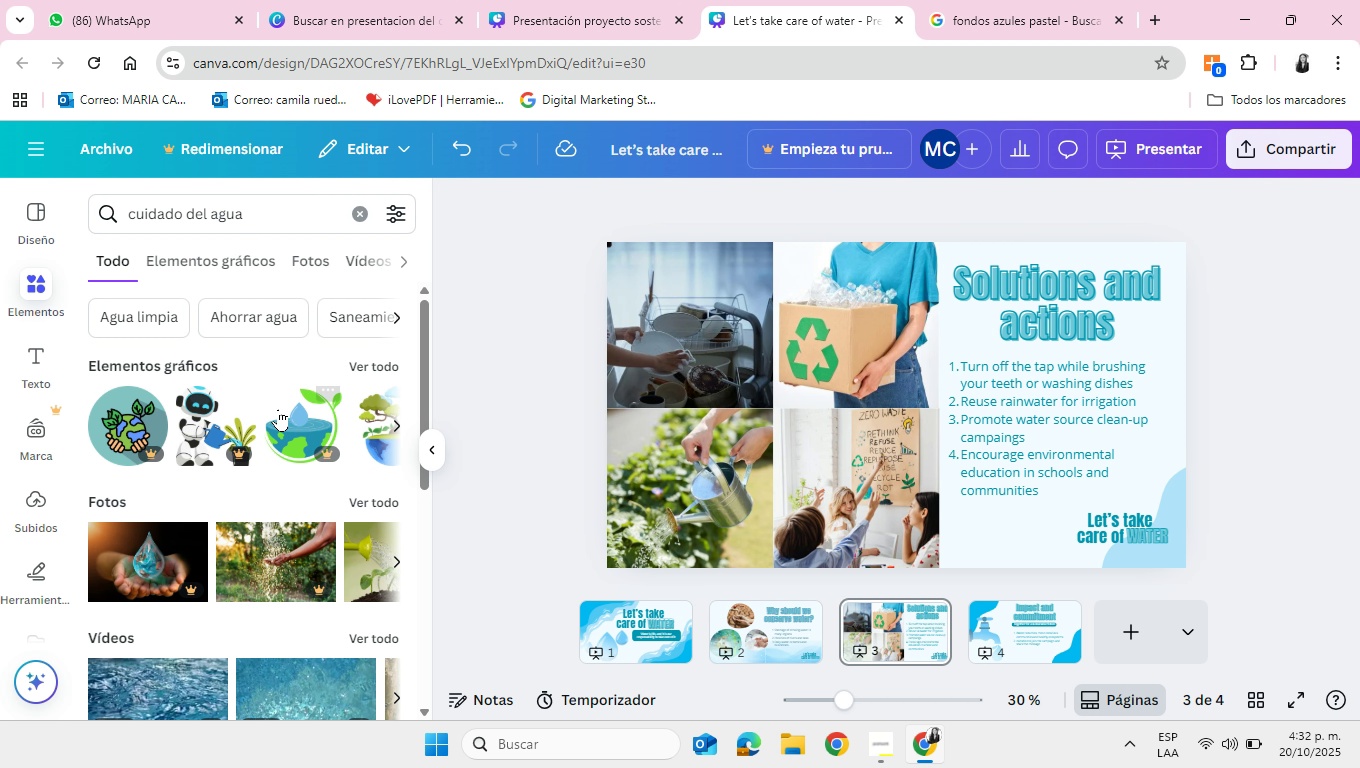 
left_click([367, 498])
 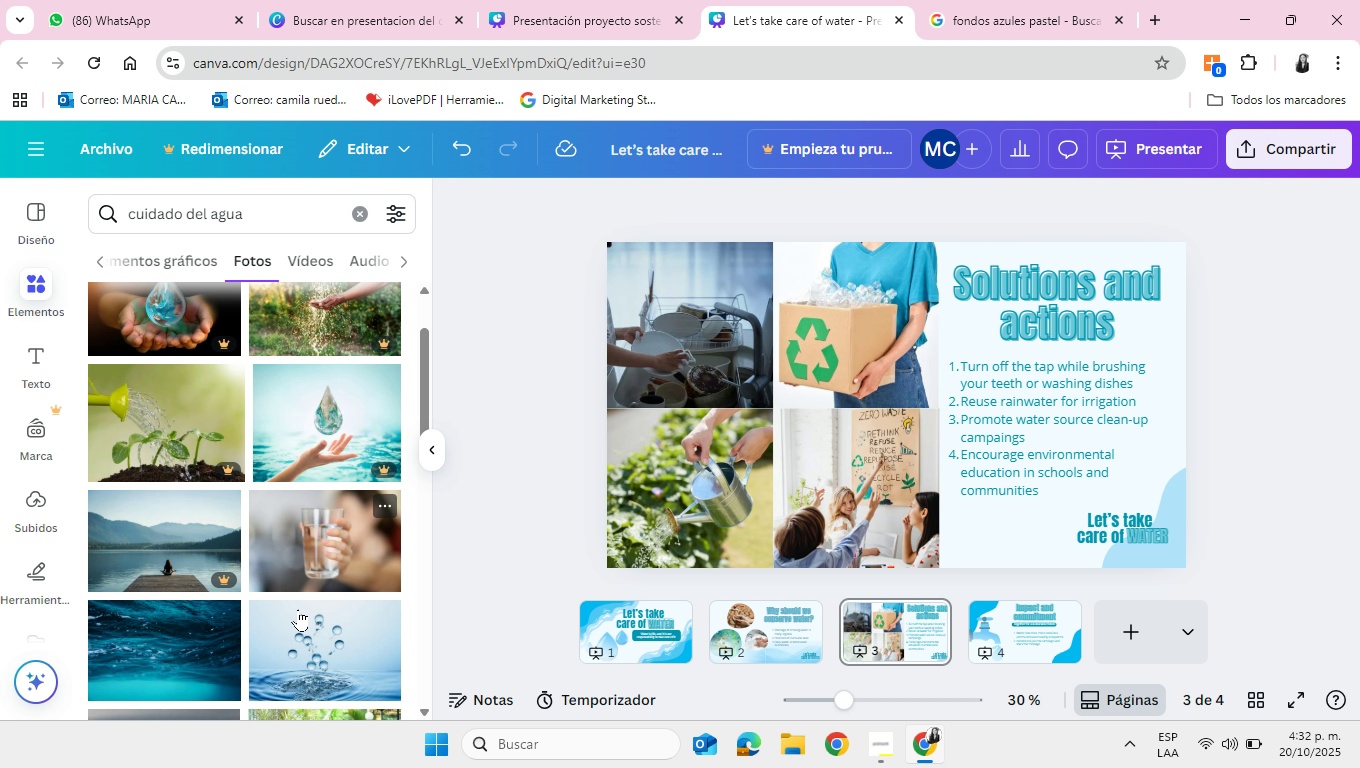 
wait(5.81)
 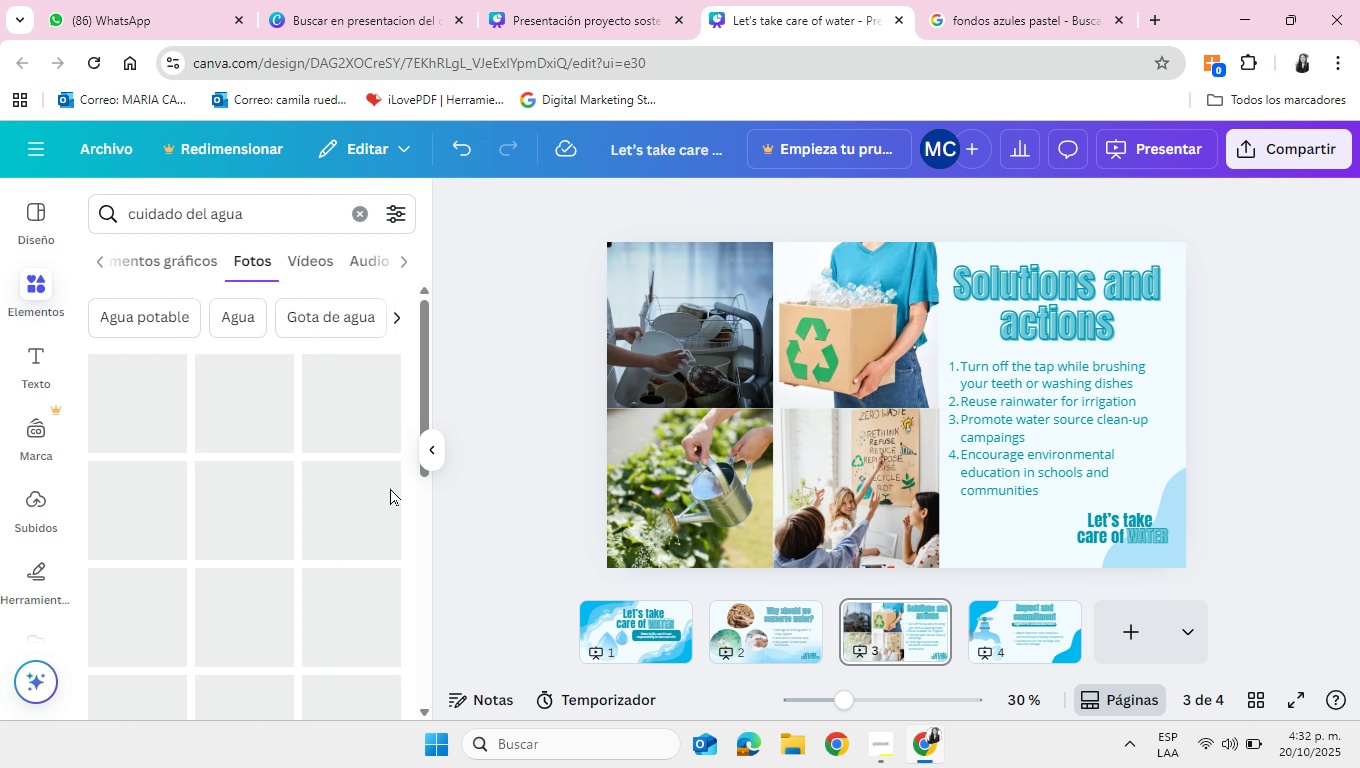 
scroll: coordinate [298, 609], scroll_direction: down, amount: 13.0
 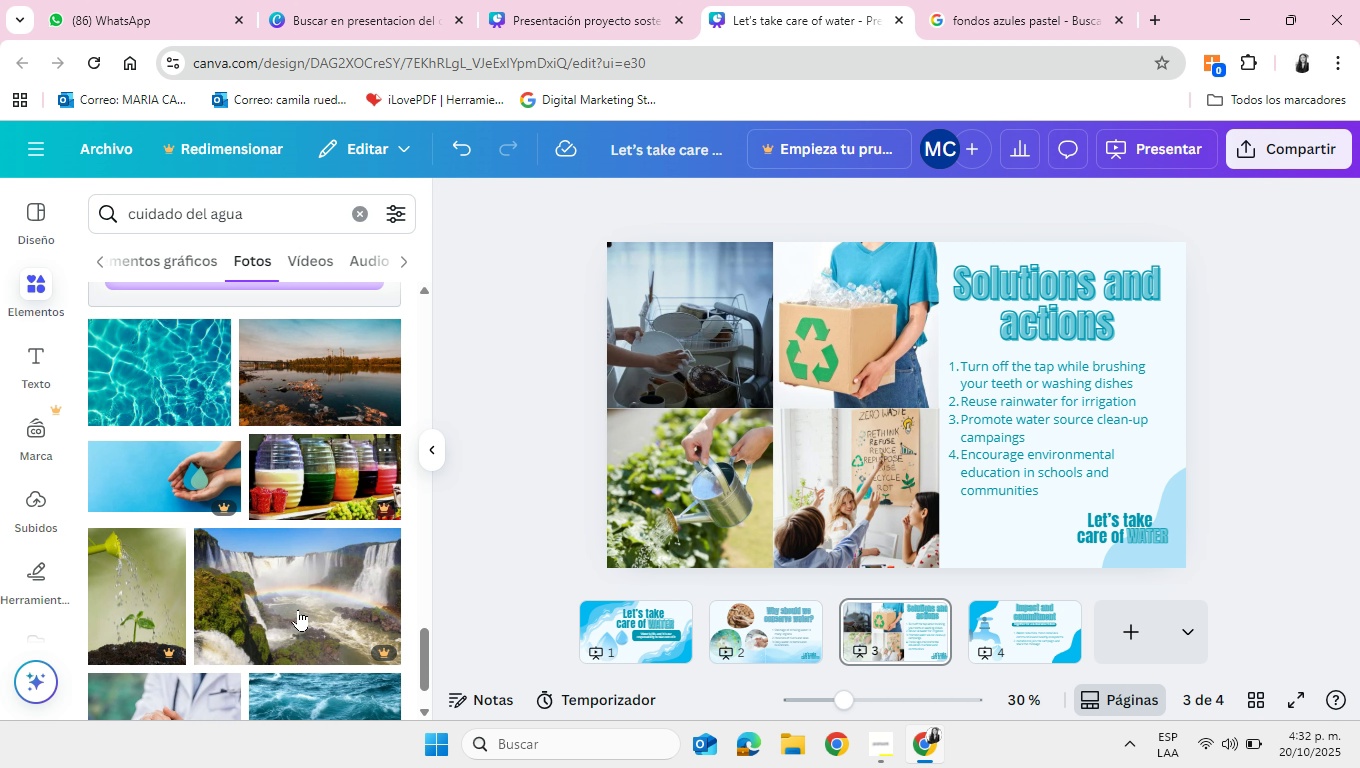 
scroll: coordinate [298, 614], scroll_direction: down, amount: 6.0
 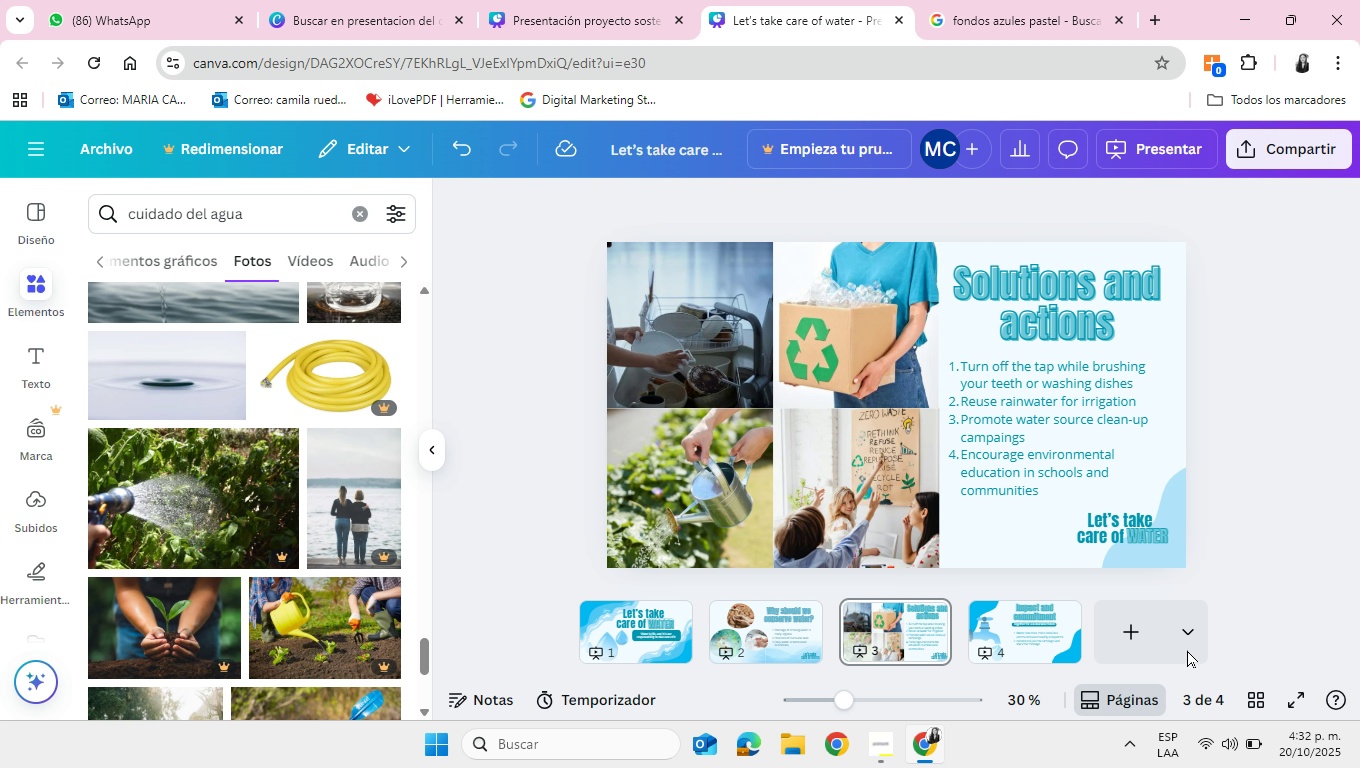 
wait(12.91)
 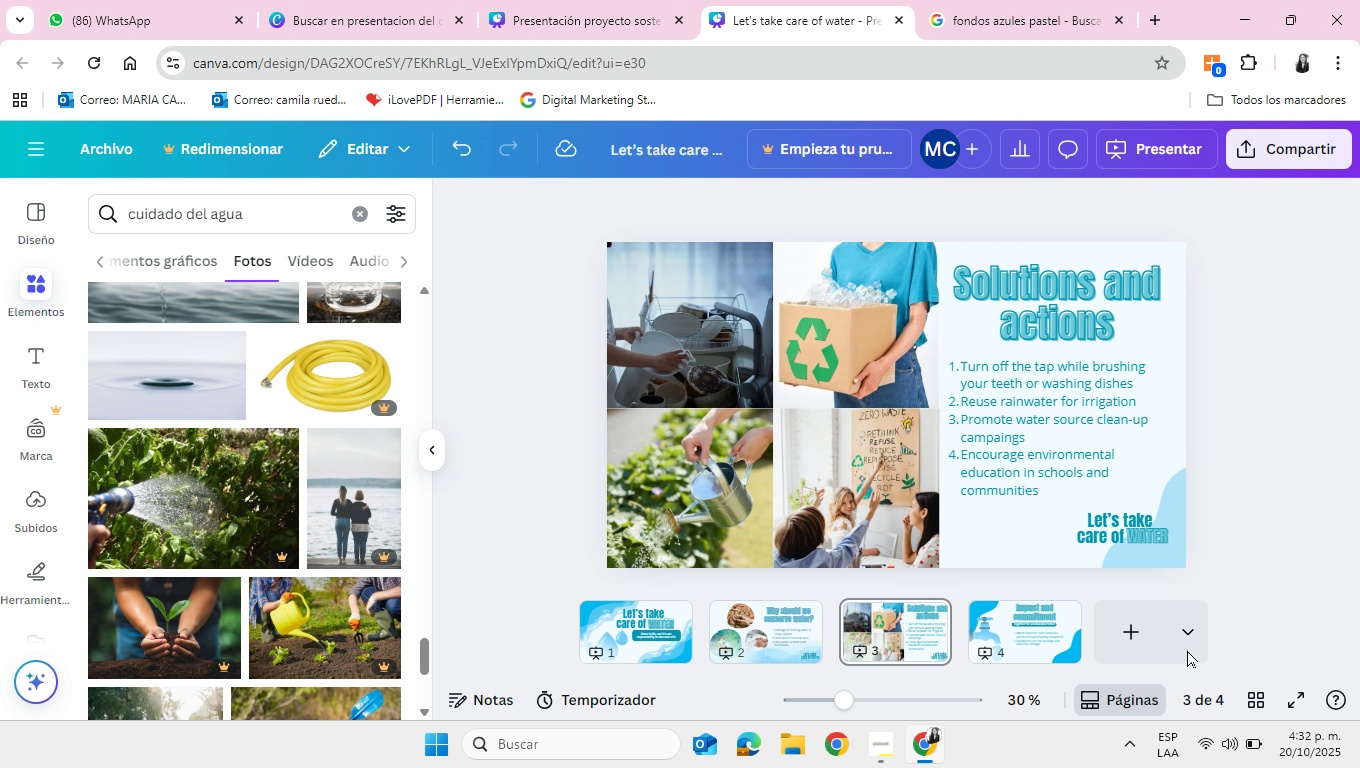 
scroll: coordinate [225, 462], scroll_direction: down, amount: 3.0
 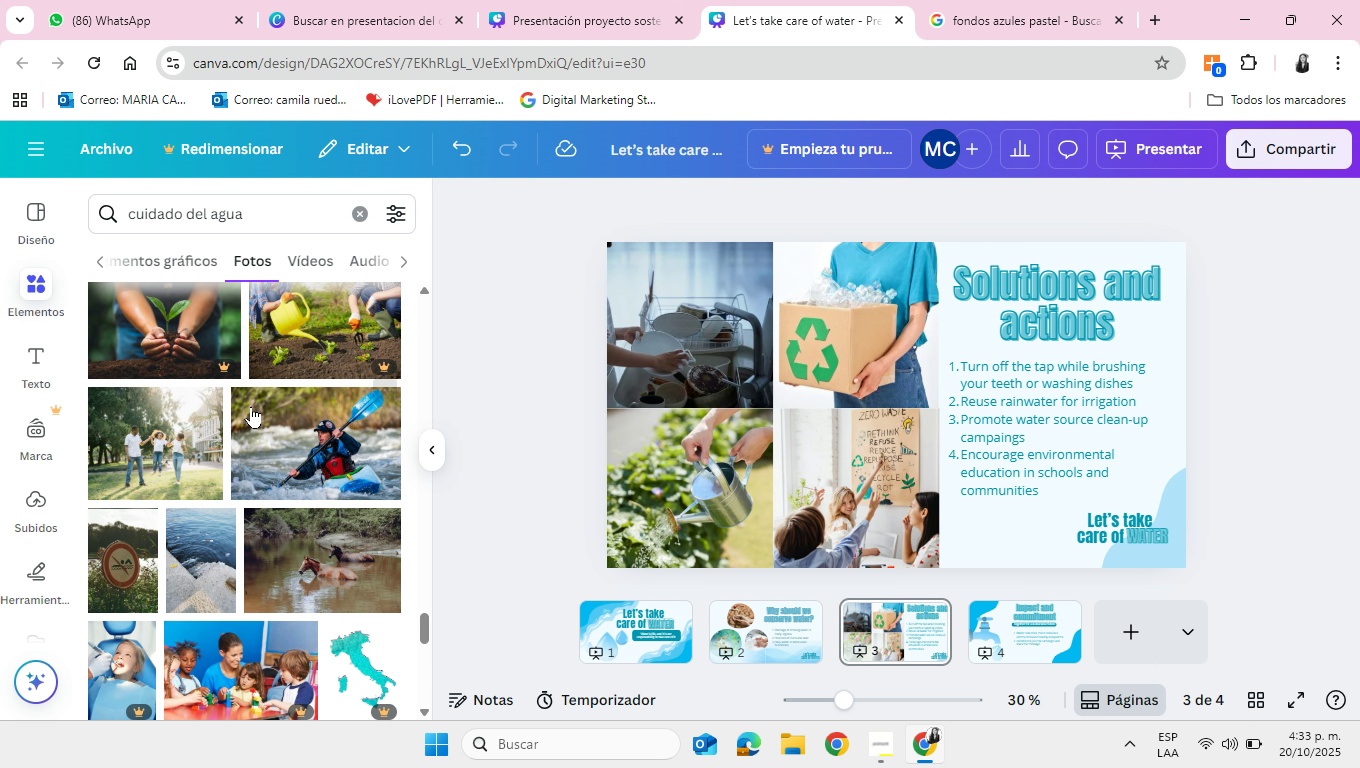 
scroll: coordinate [256, 434], scroll_direction: up, amount: 15.0
 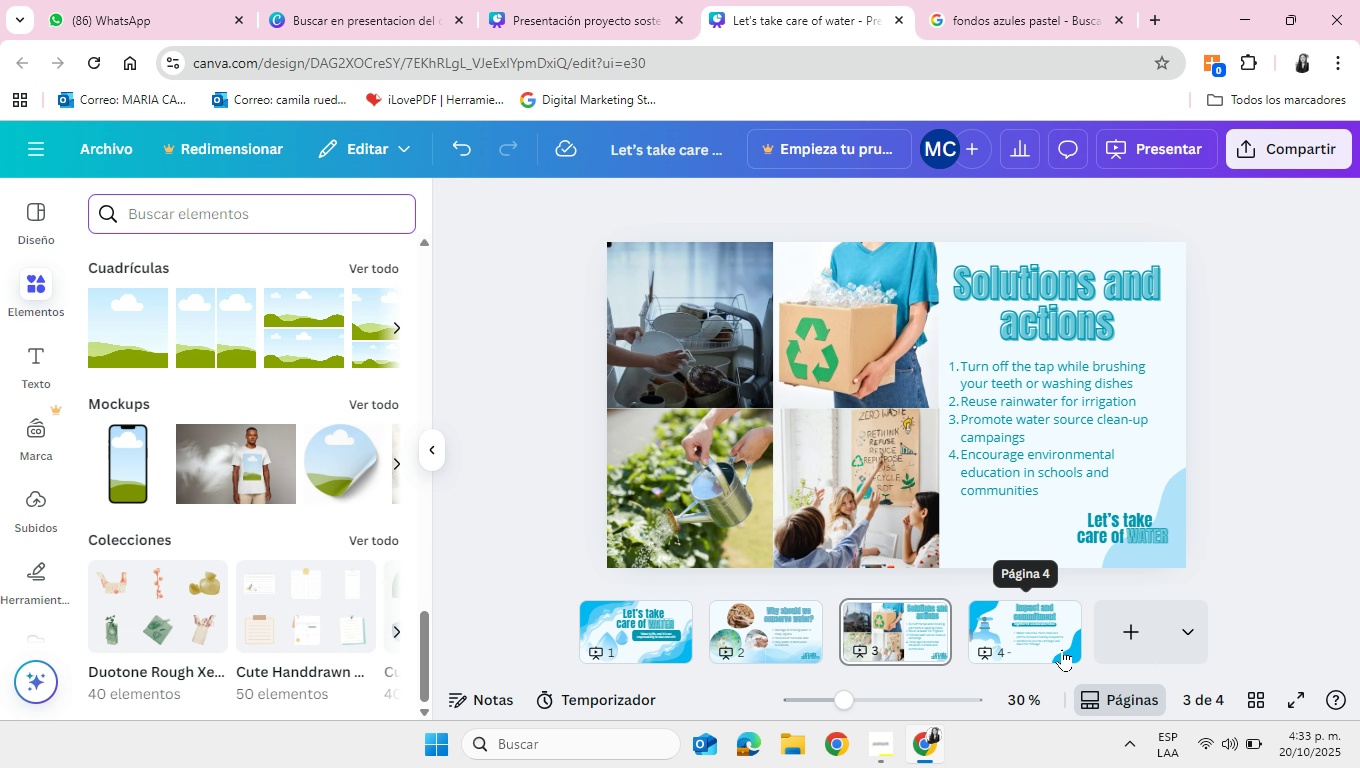 
wait(6.34)
 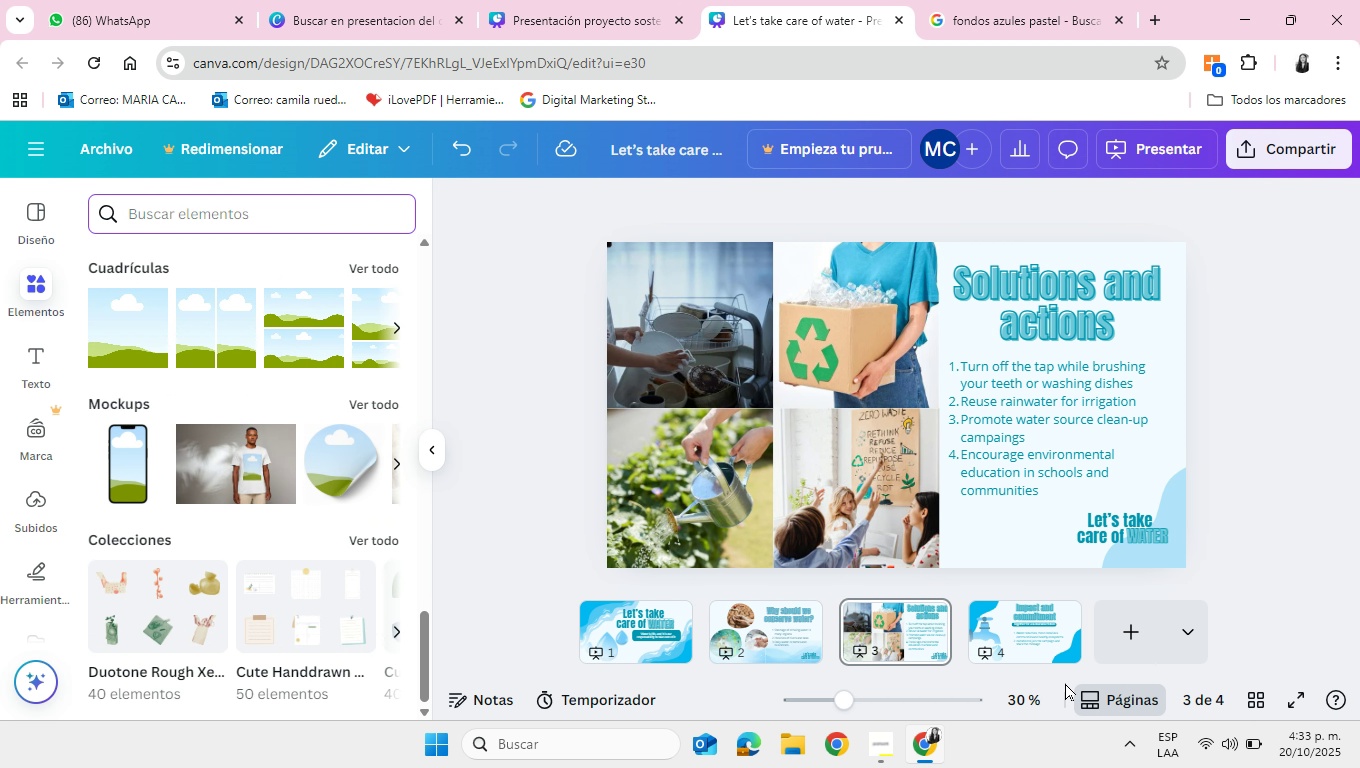 
left_click([1053, 647])
 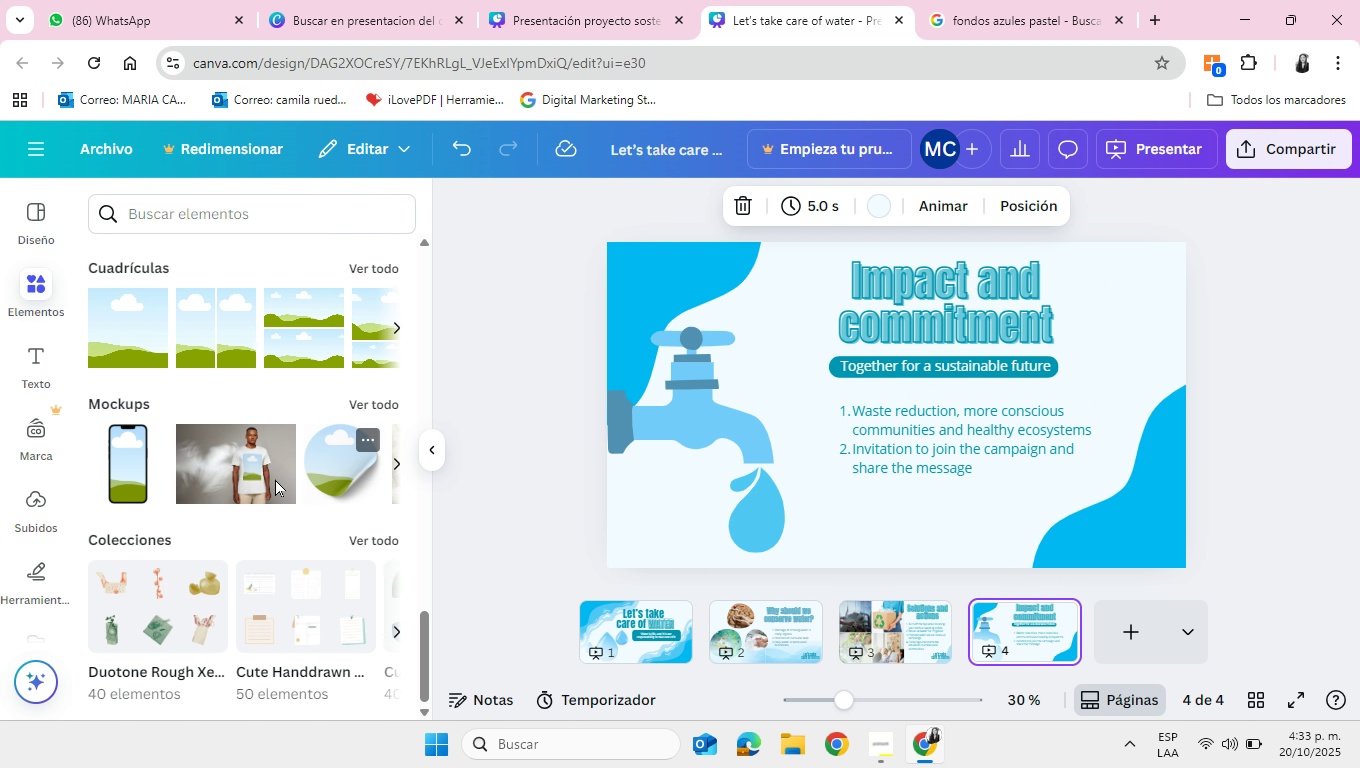 
wait(5.64)
 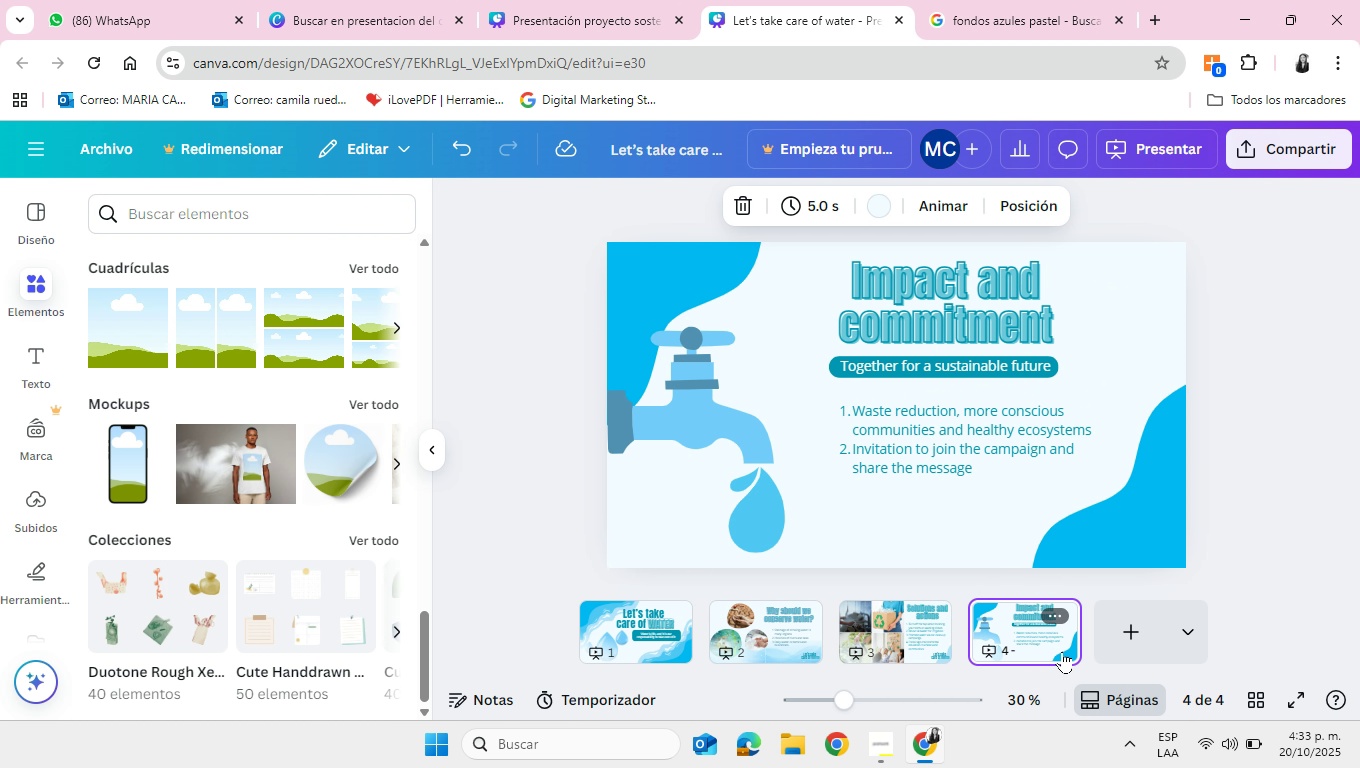 
left_click([152, 217])
 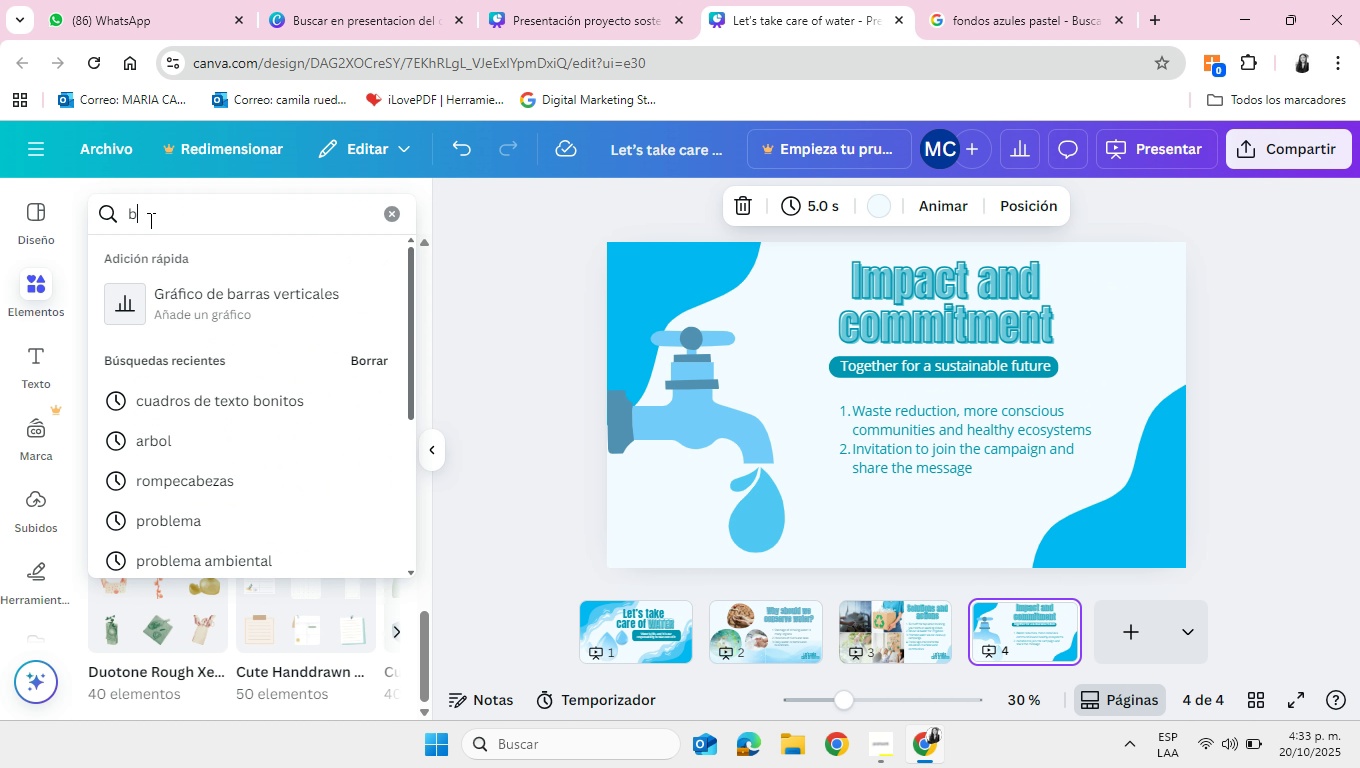 
type(botellas de agua)
 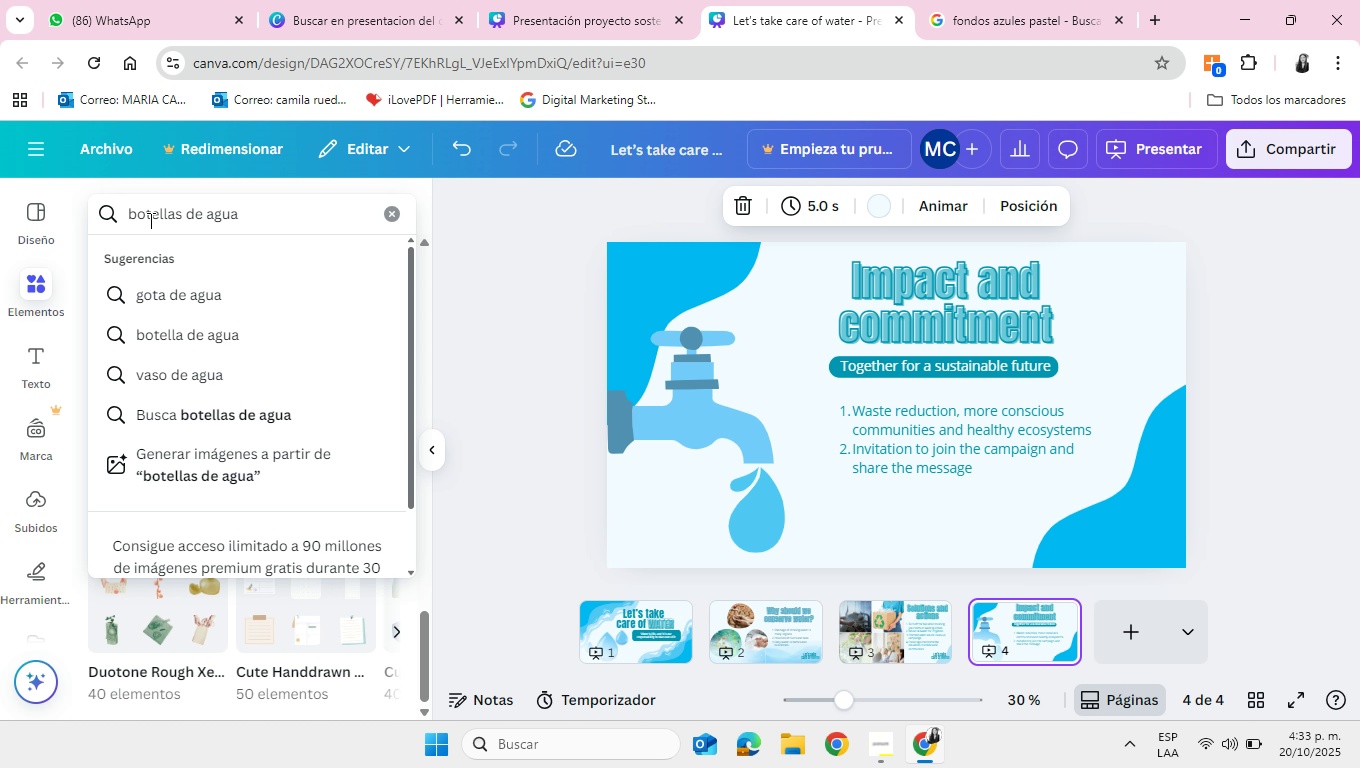 
key(Enter)
 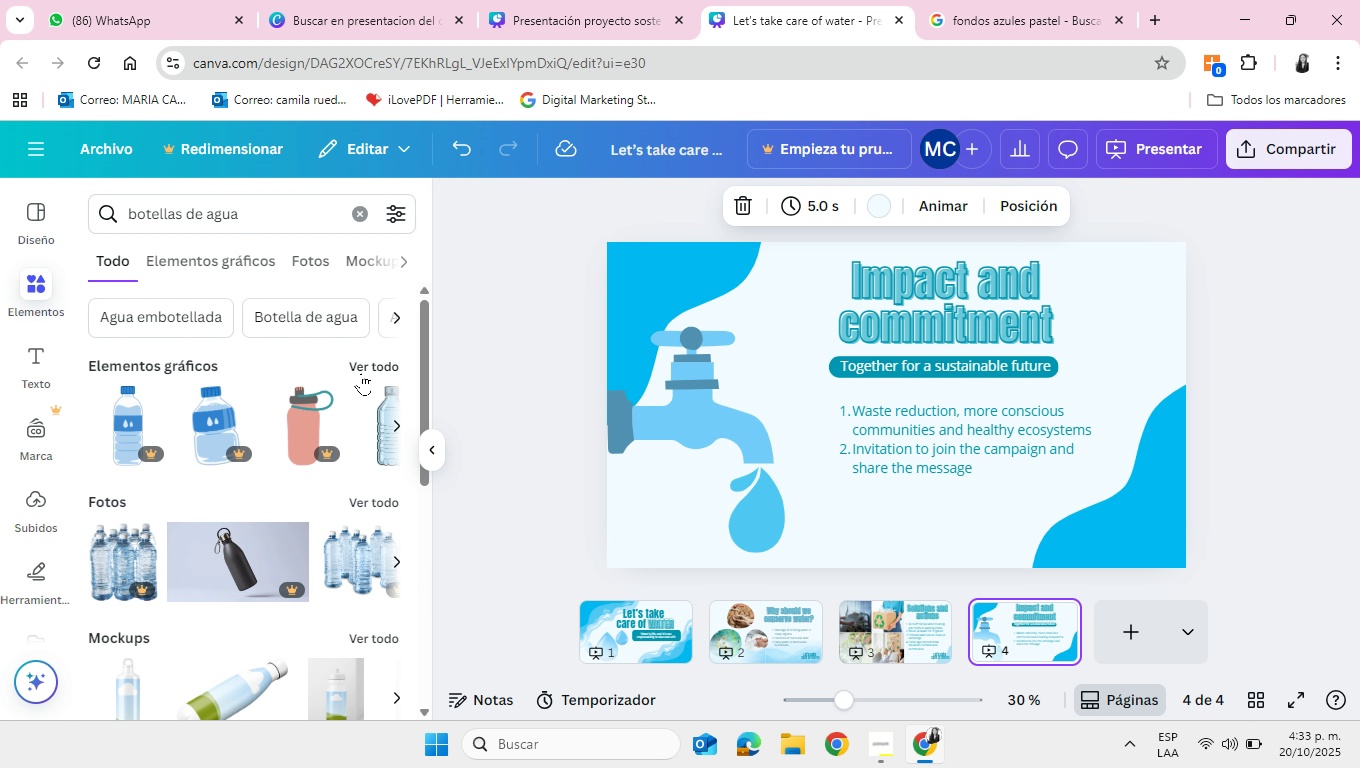 
left_click([371, 366])
 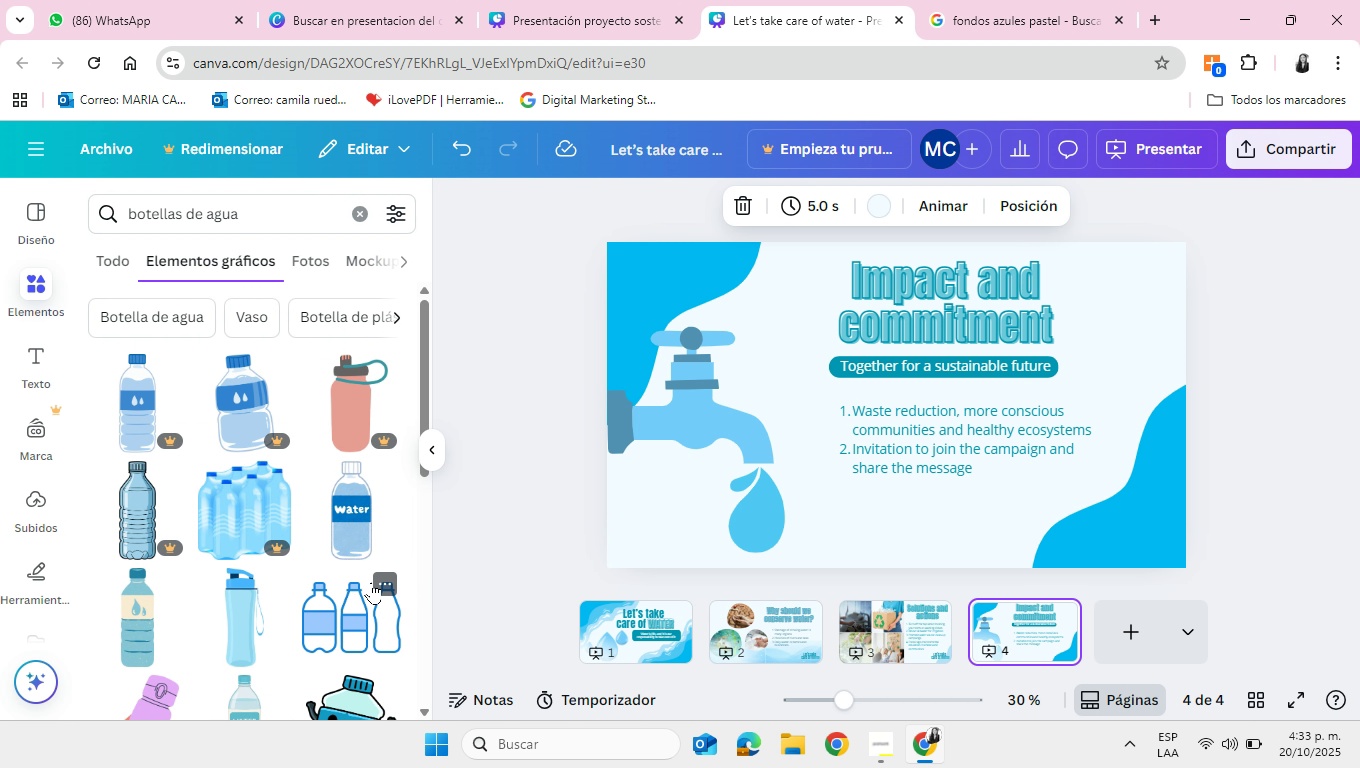 
scroll: coordinate [371, 582], scroll_direction: down, amount: 1.0
 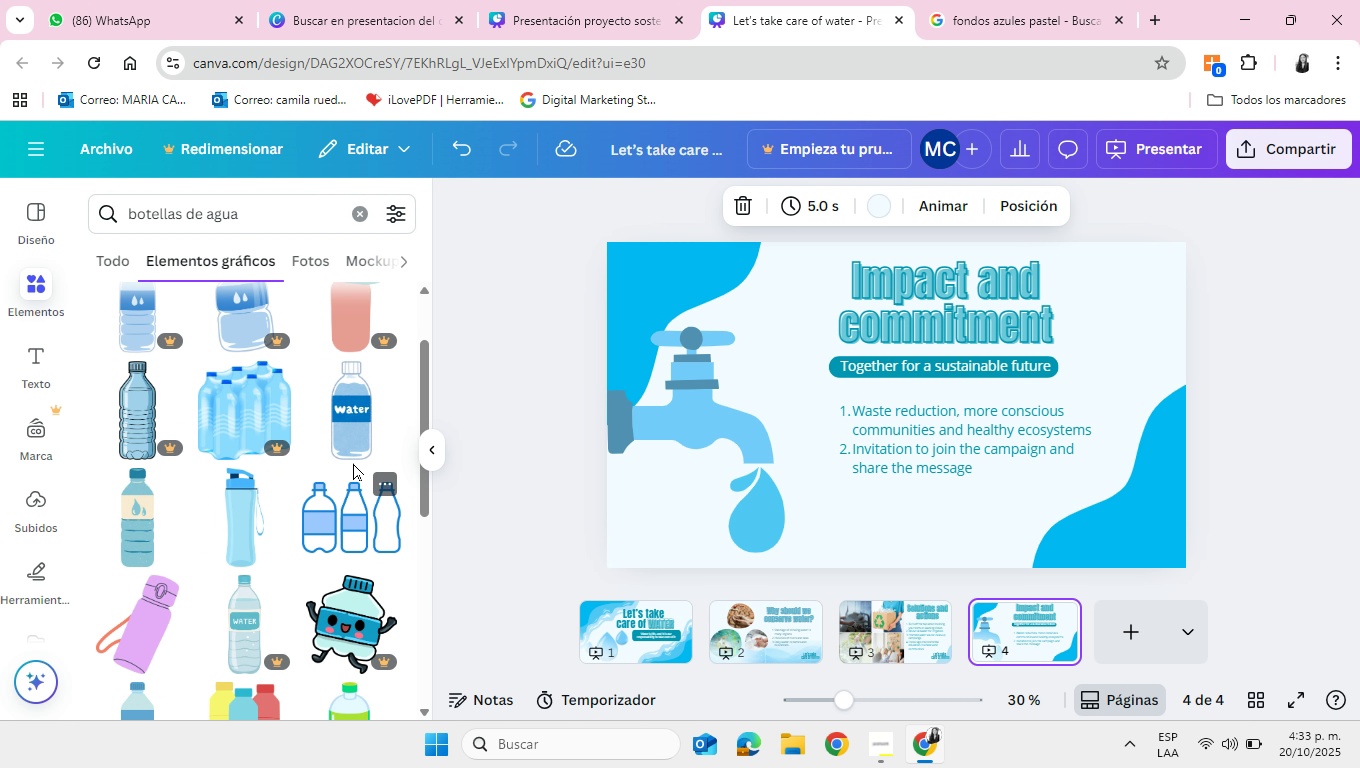 
mouse_move([352, 393])
 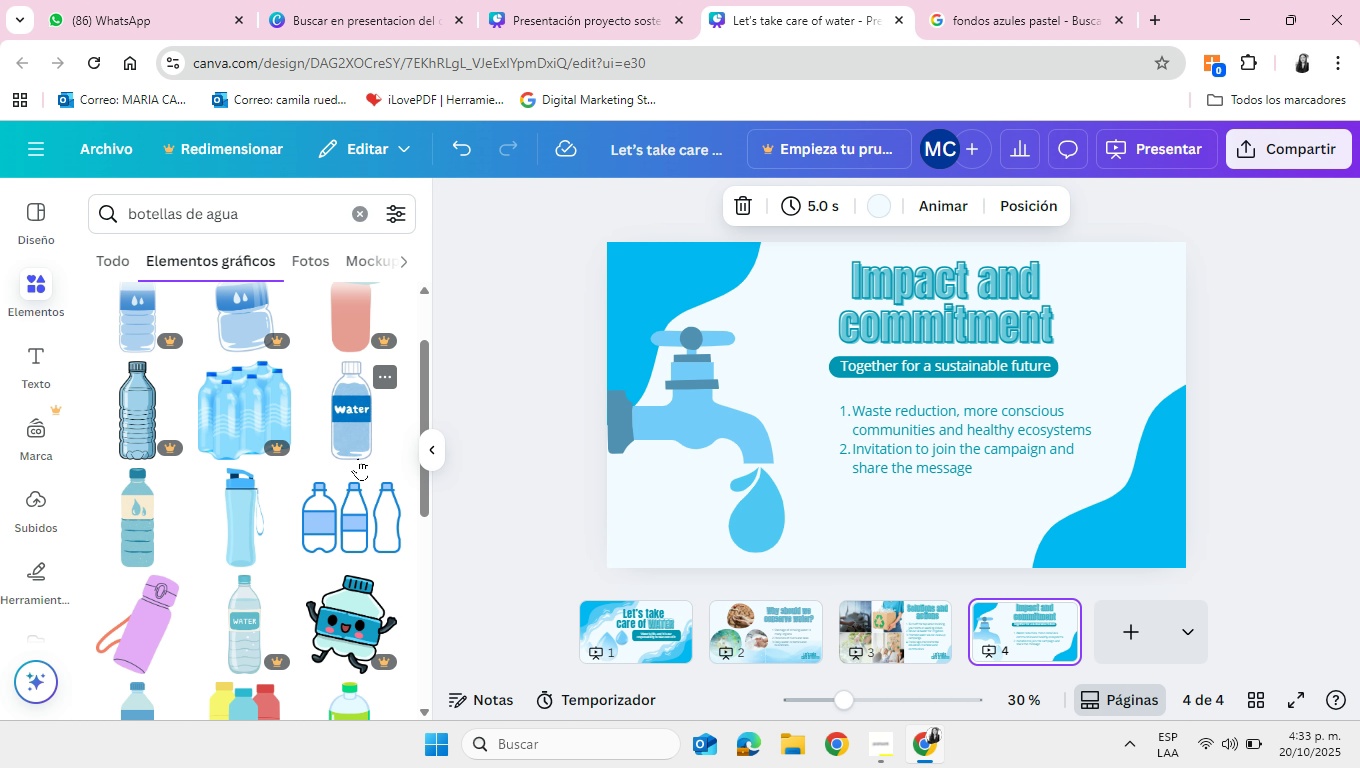 
mouse_move([355, 410])
 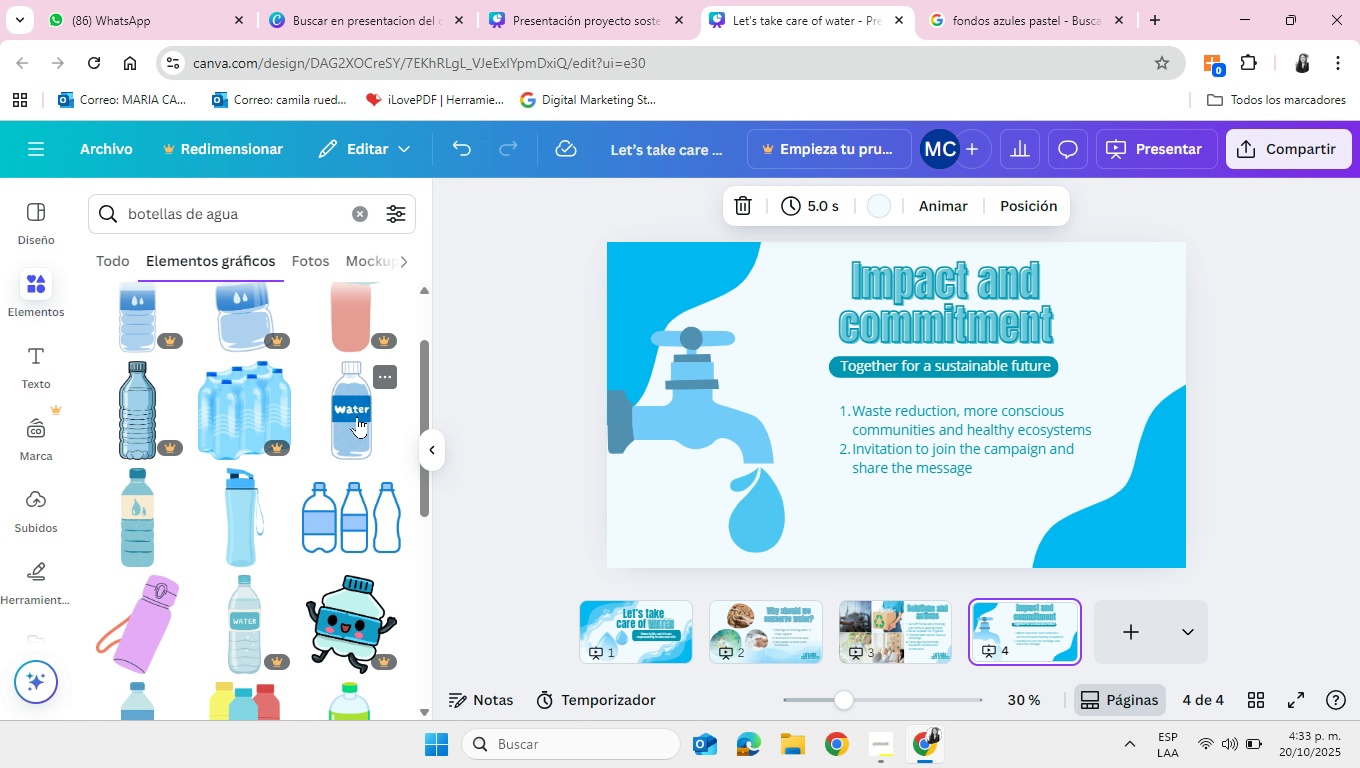 
left_click([356, 416])
 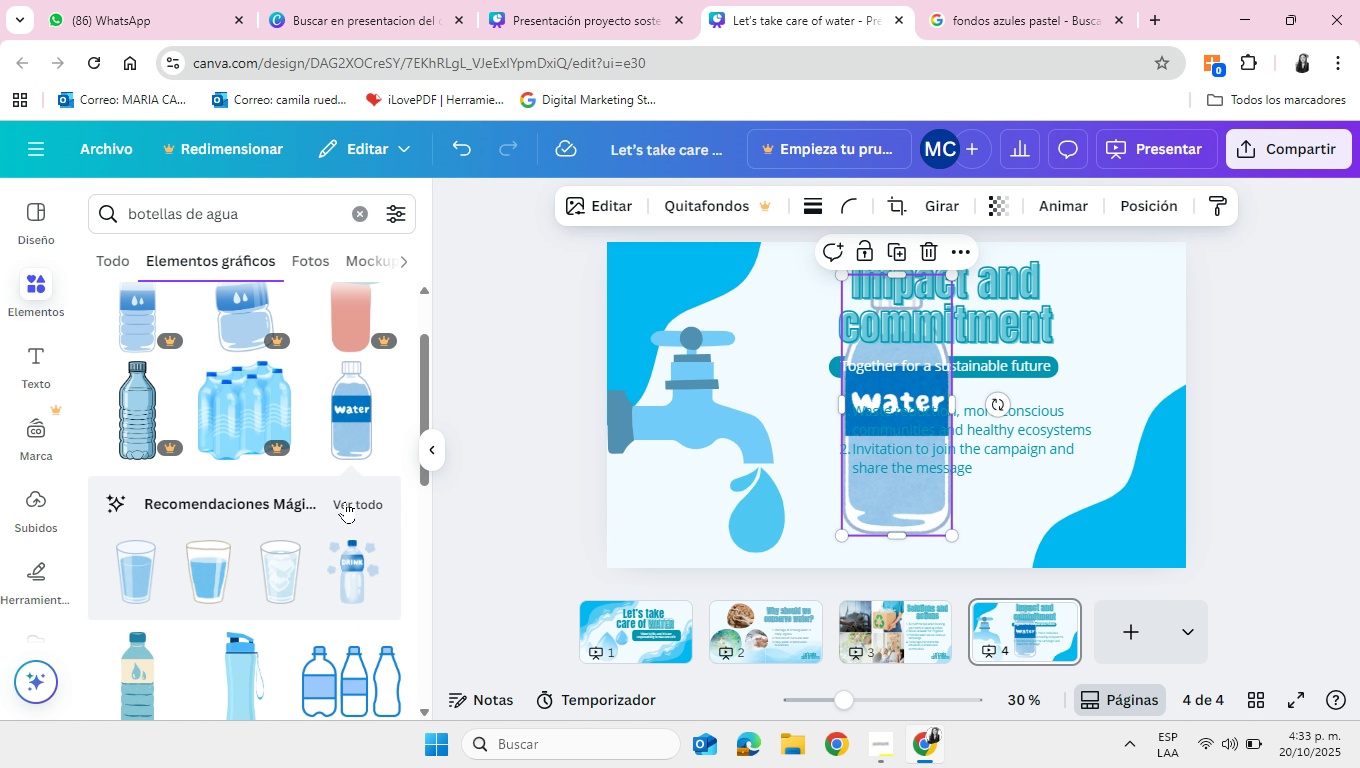 
scroll: coordinate [292, 544], scroll_direction: down, amount: 2.0
 